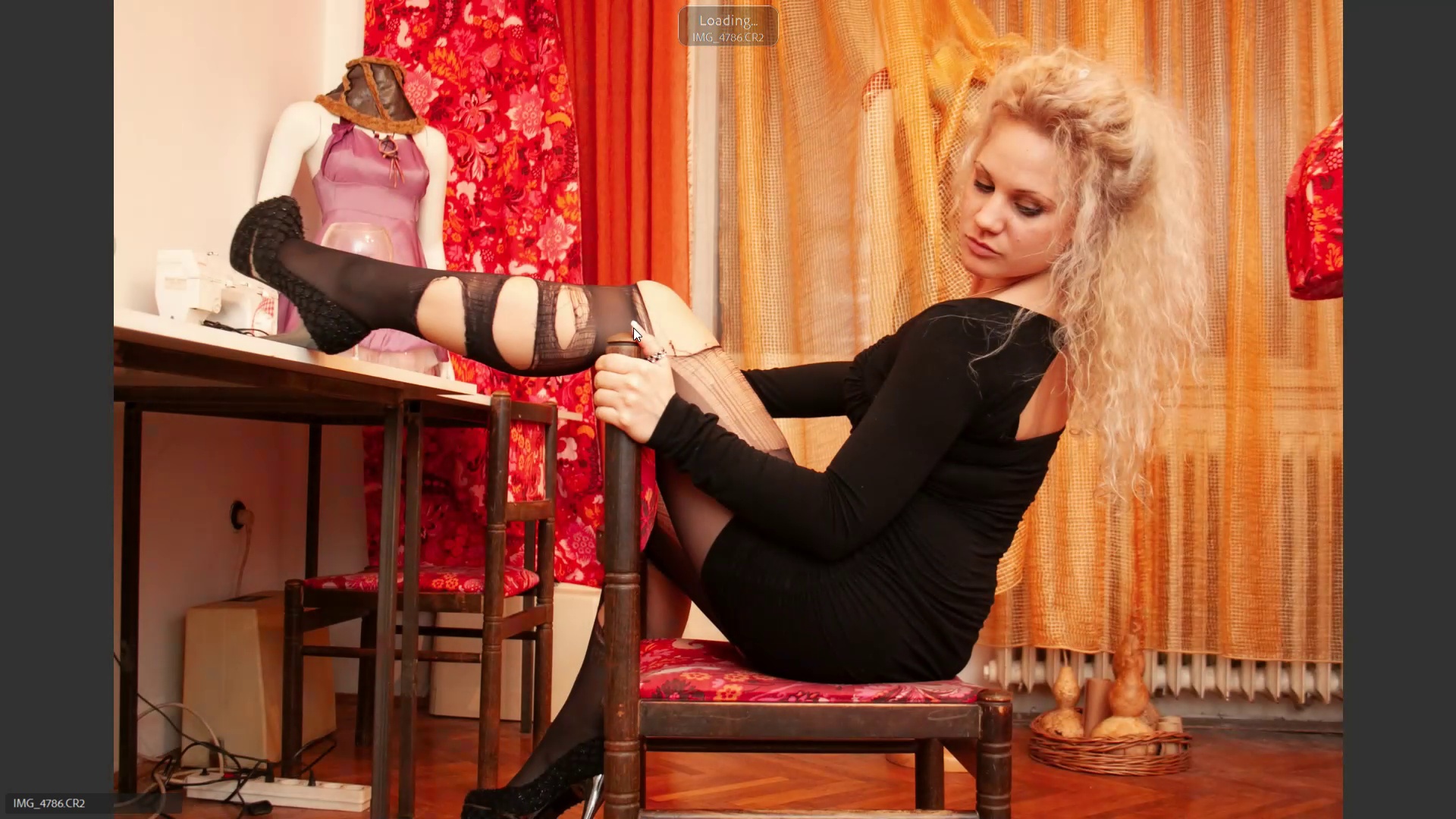 
key(ArrowRight)
 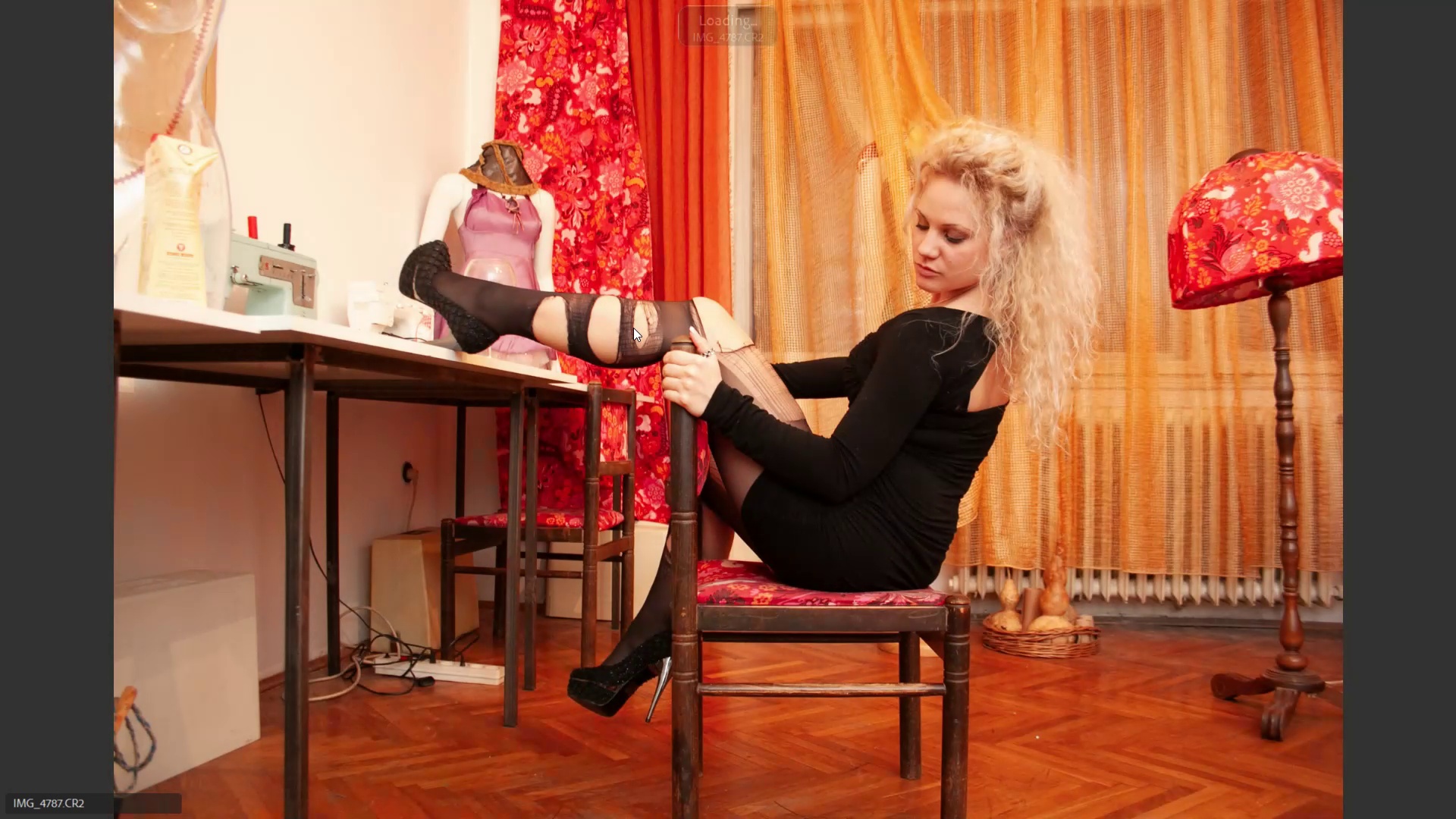 
key(ArrowRight)
 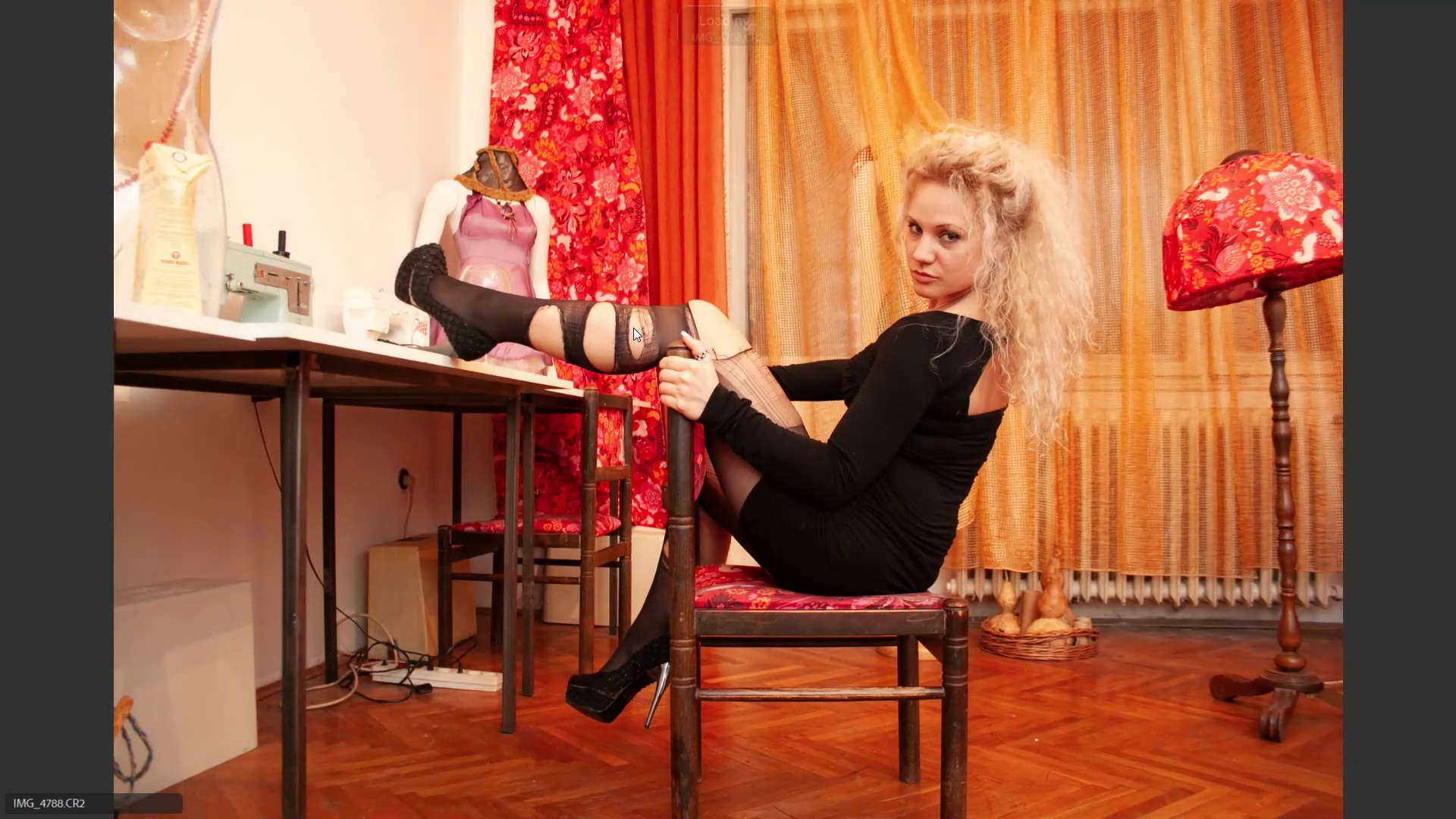 
key(6)
 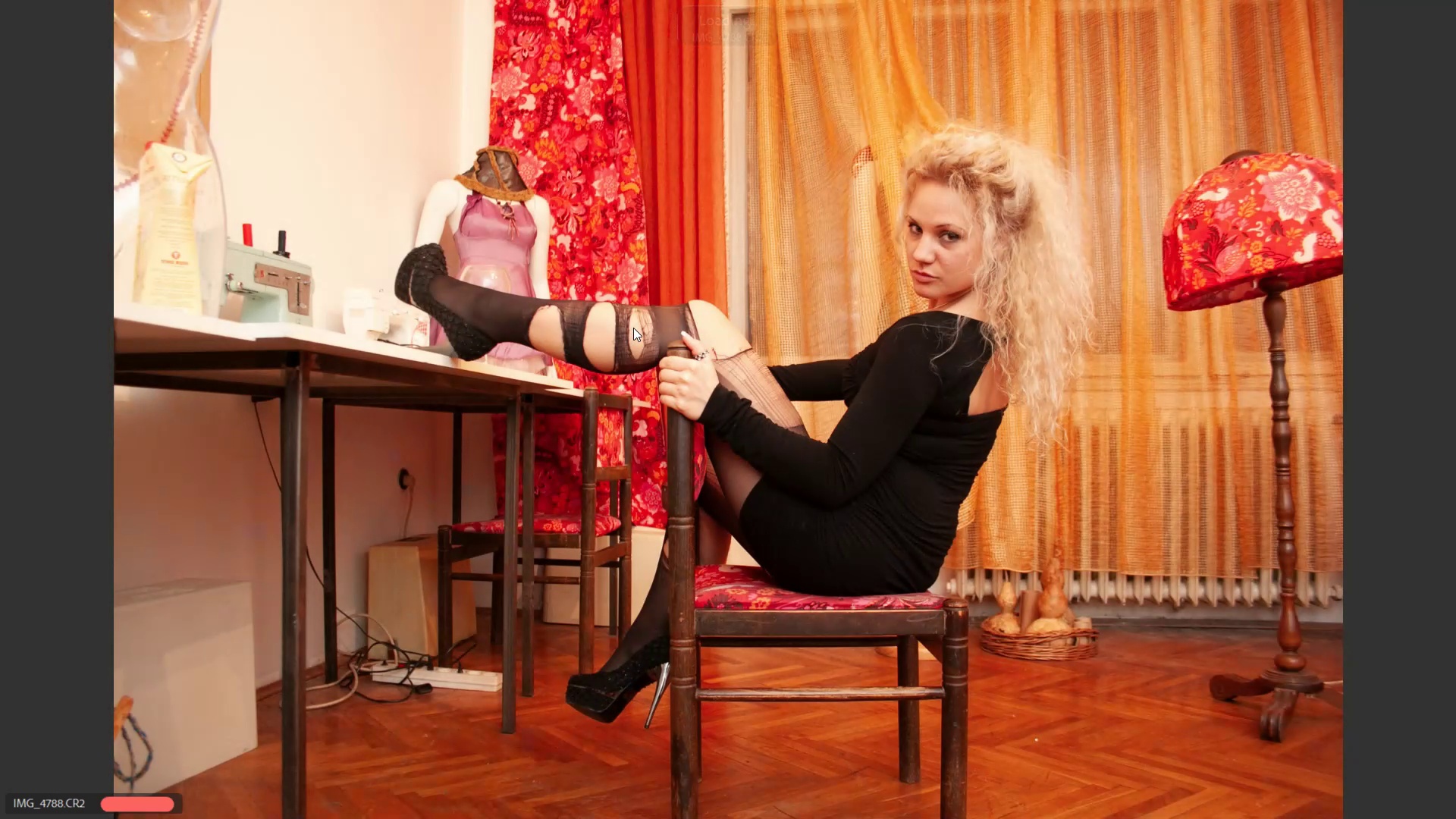 
key(ArrowRight)
 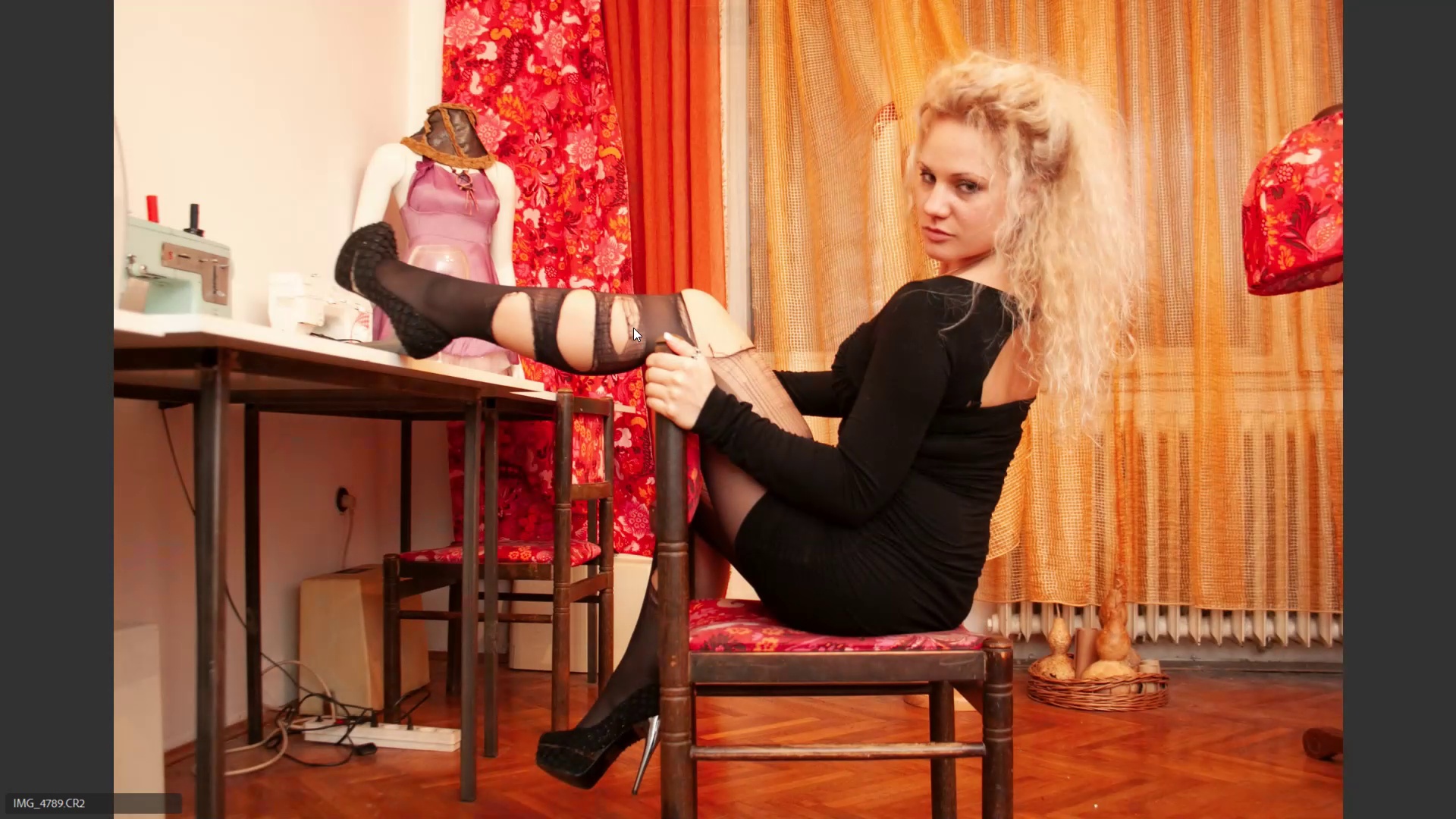 
key(ArrowRight)
 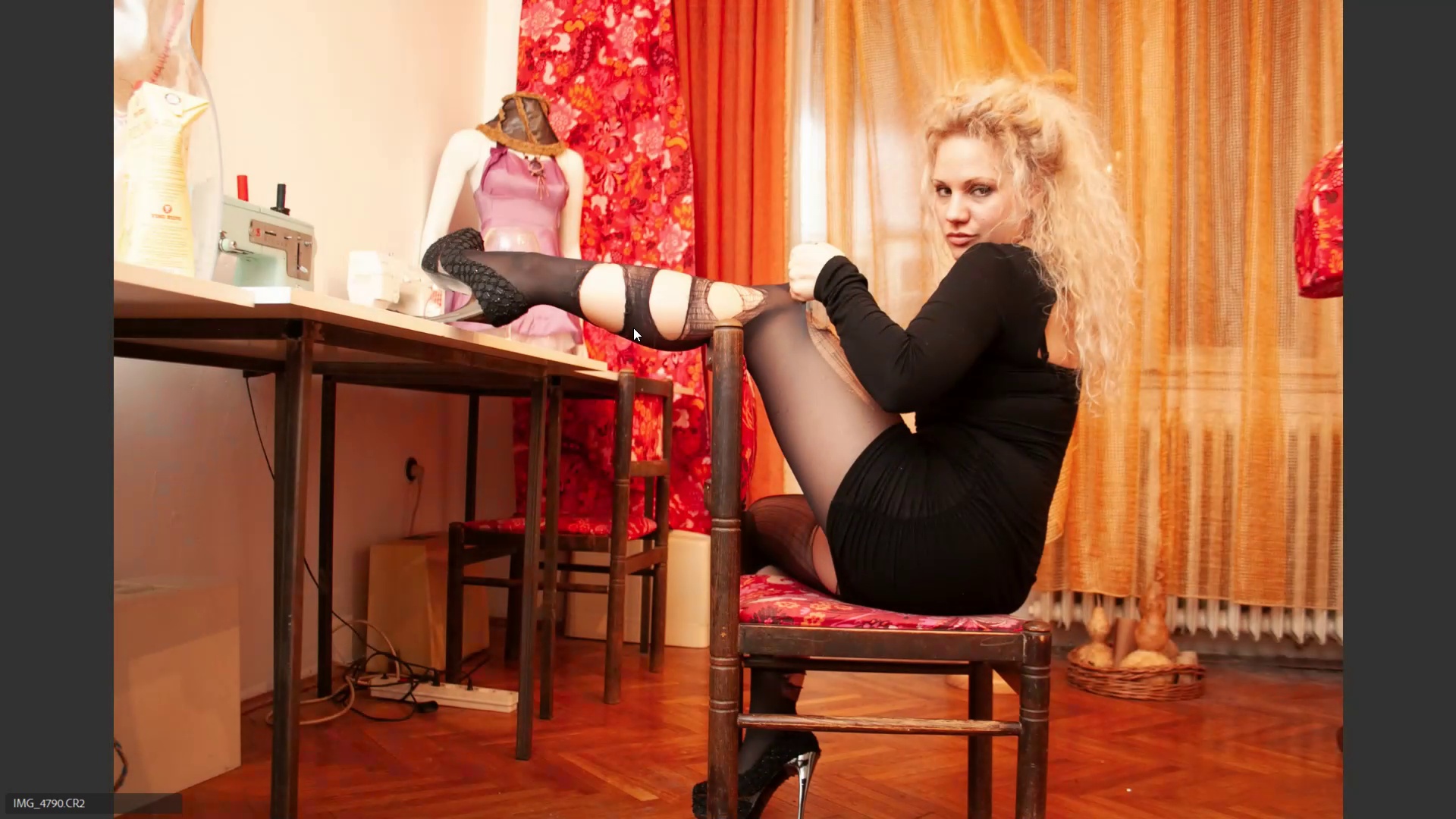 
key(6)
 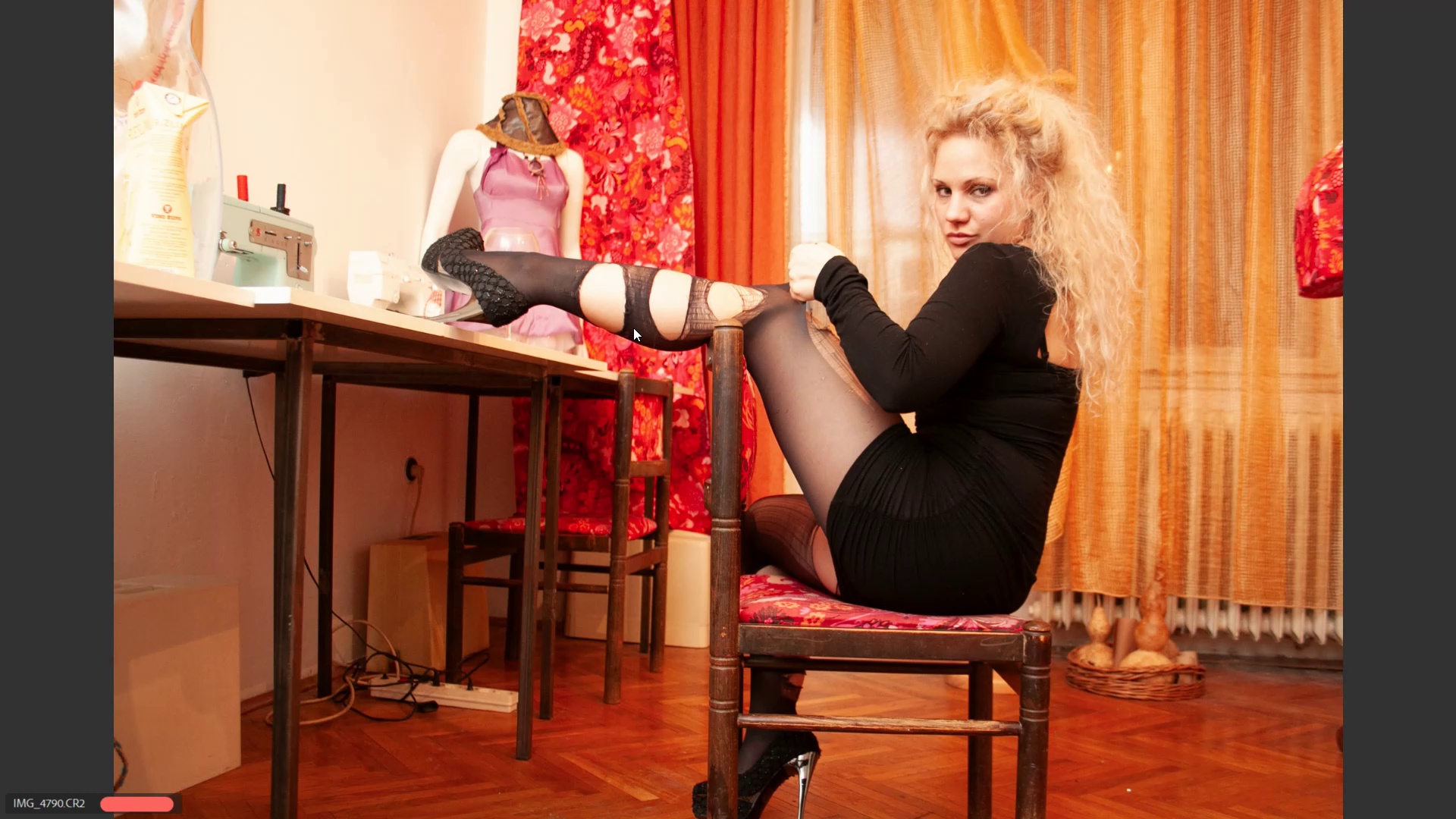 
key(ArrowRight)
 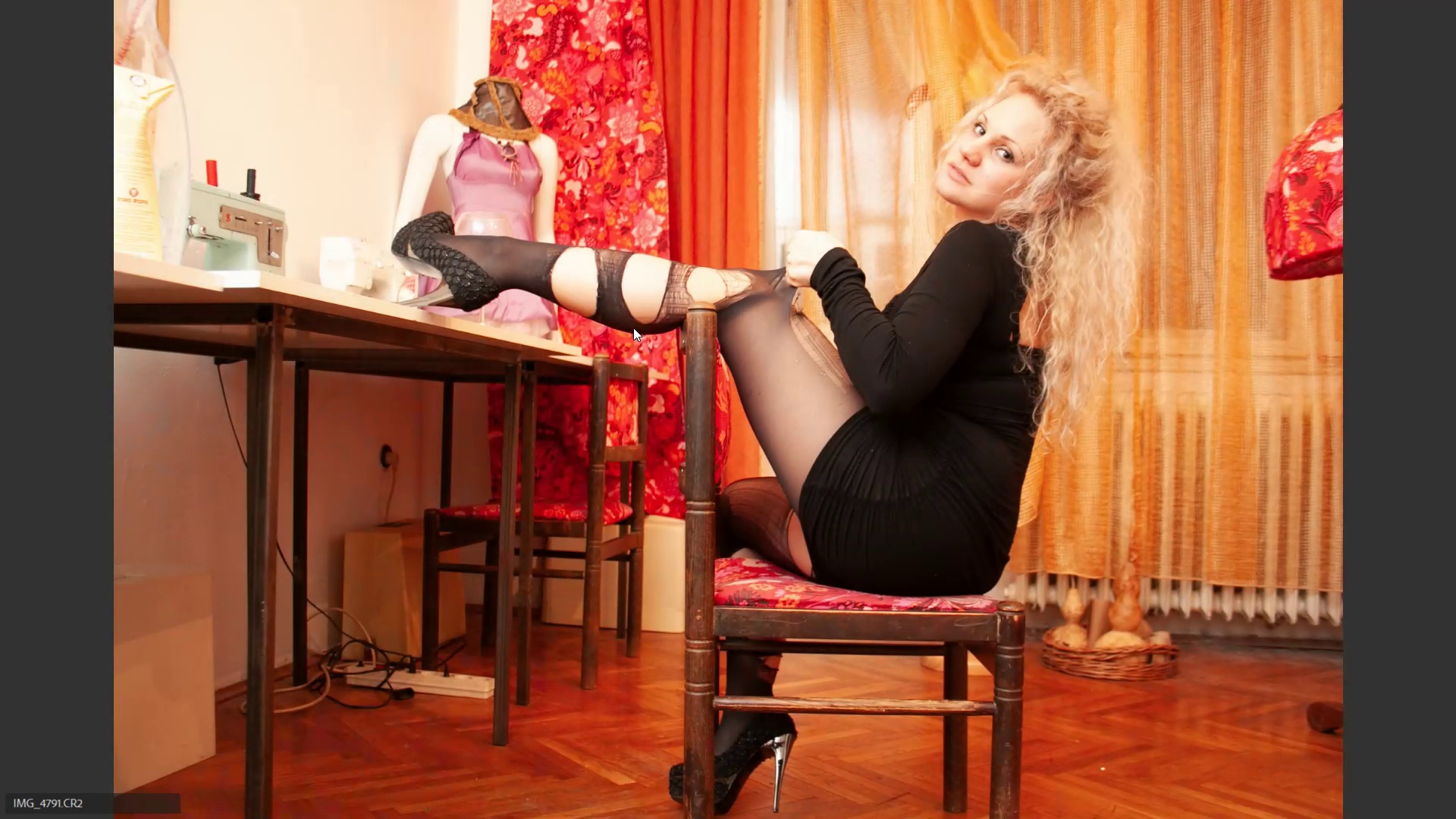 
key(ArrowRight)
 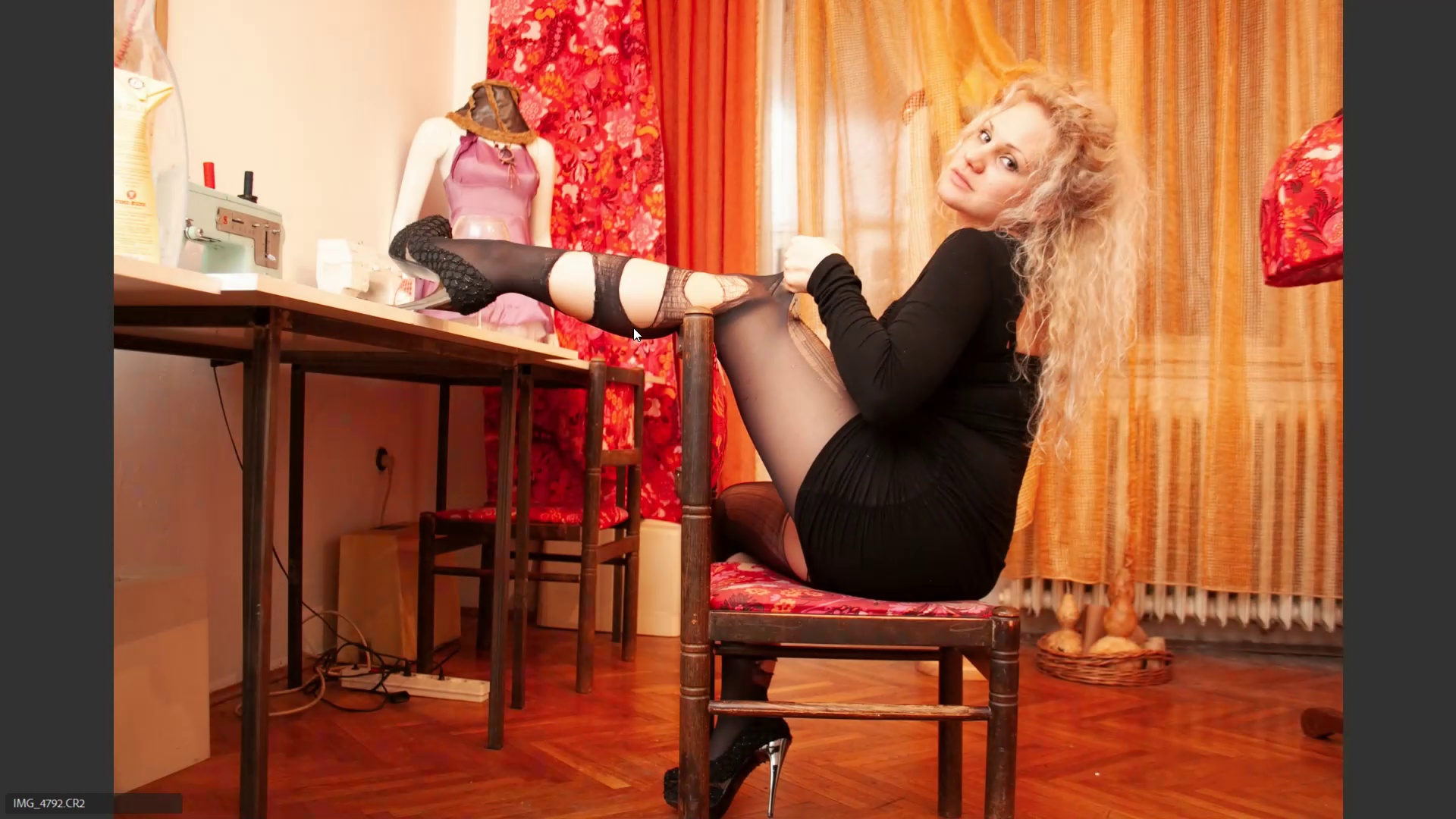 
key(ArrowRight)
 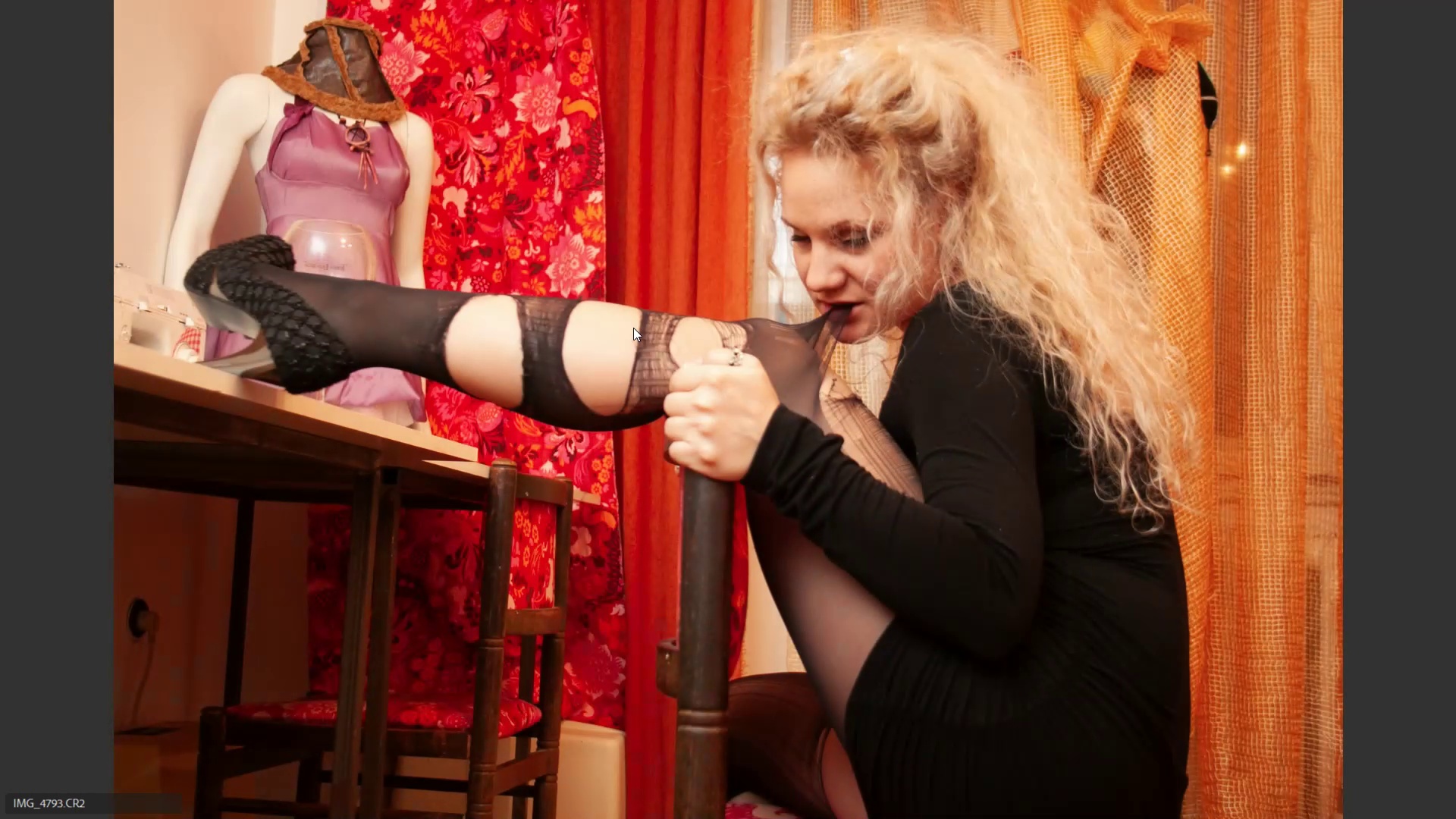 
key(ArrowRight)
 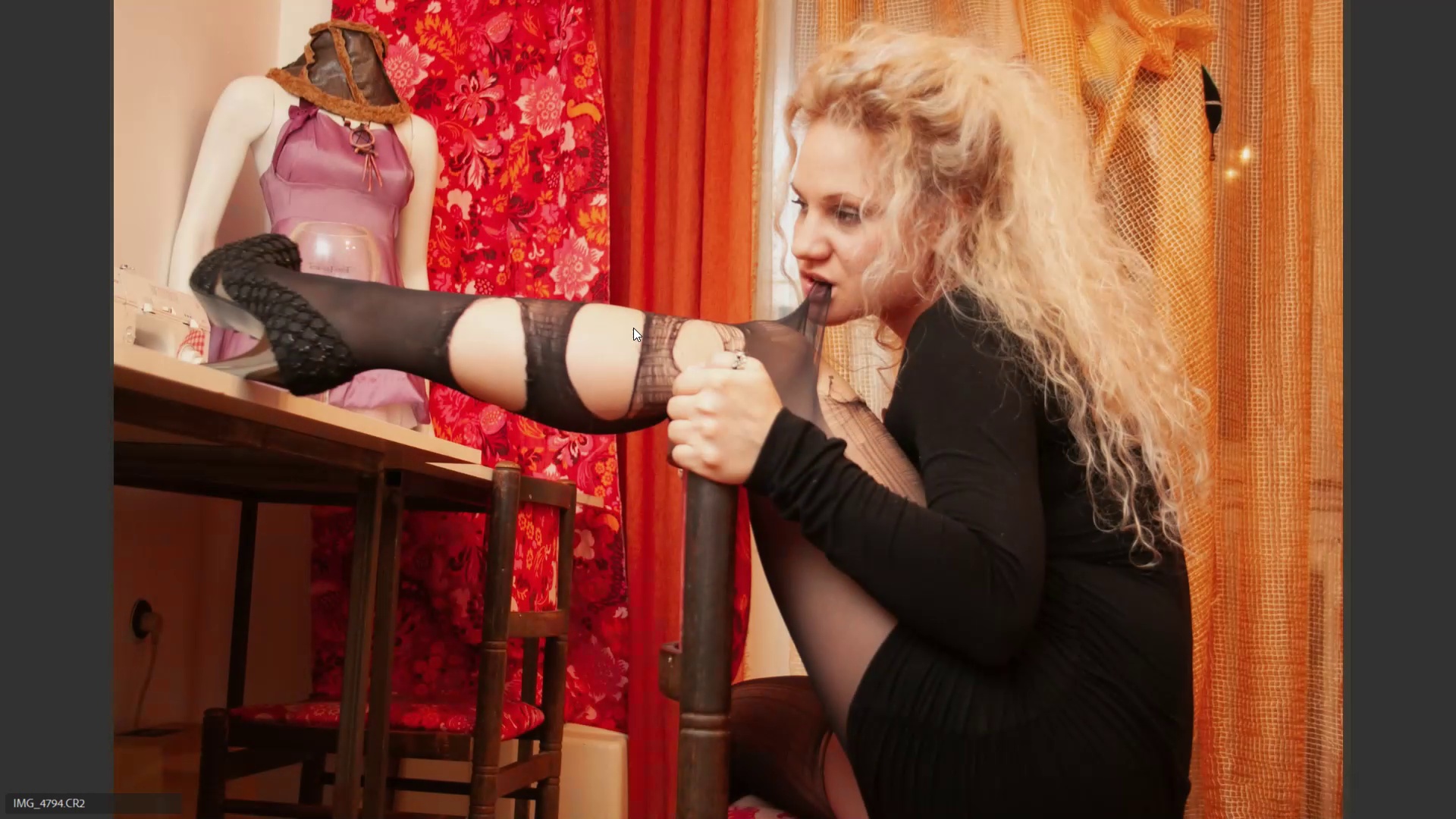 
key(ArrowLeft)
 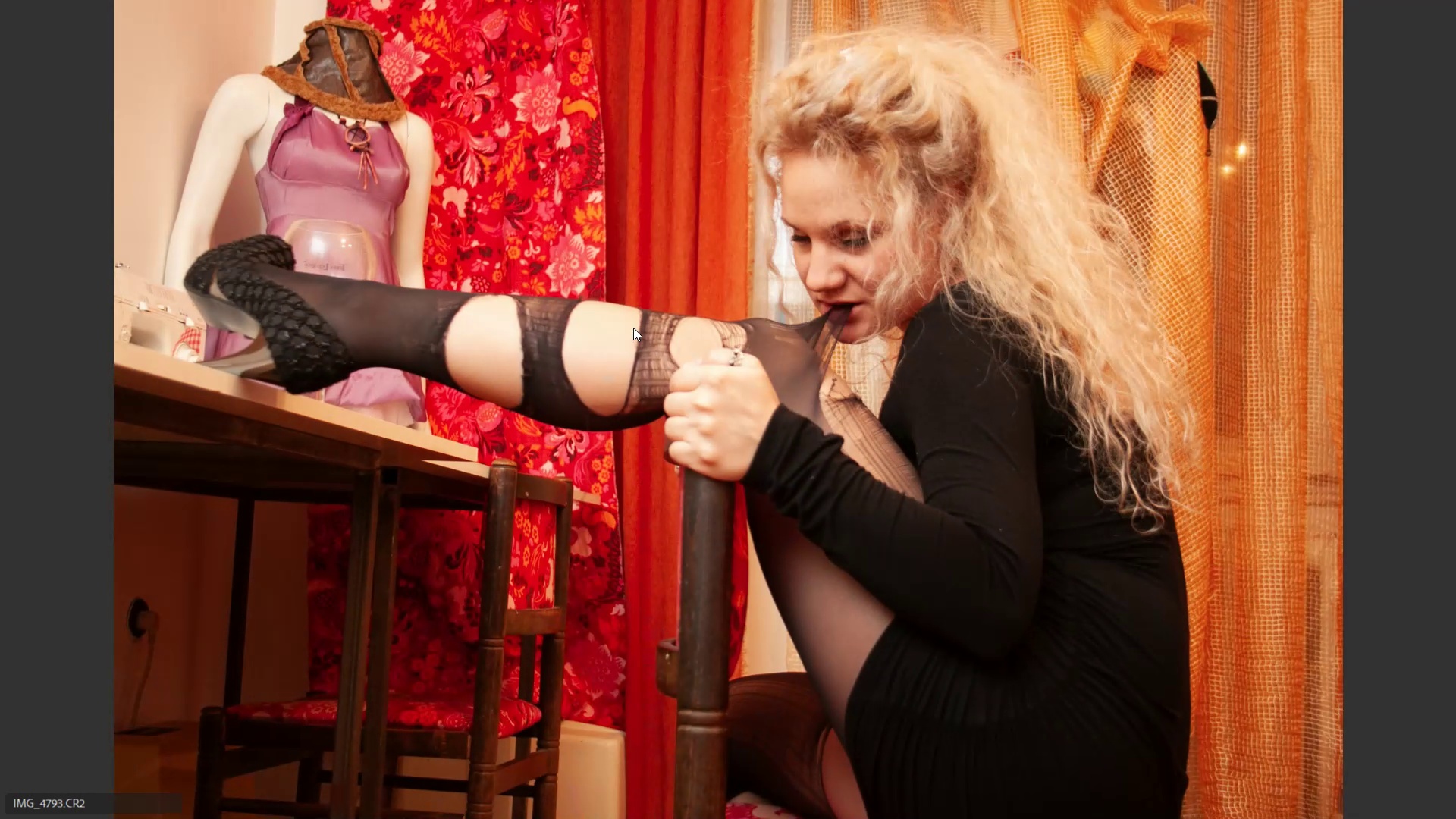 
key(6)
 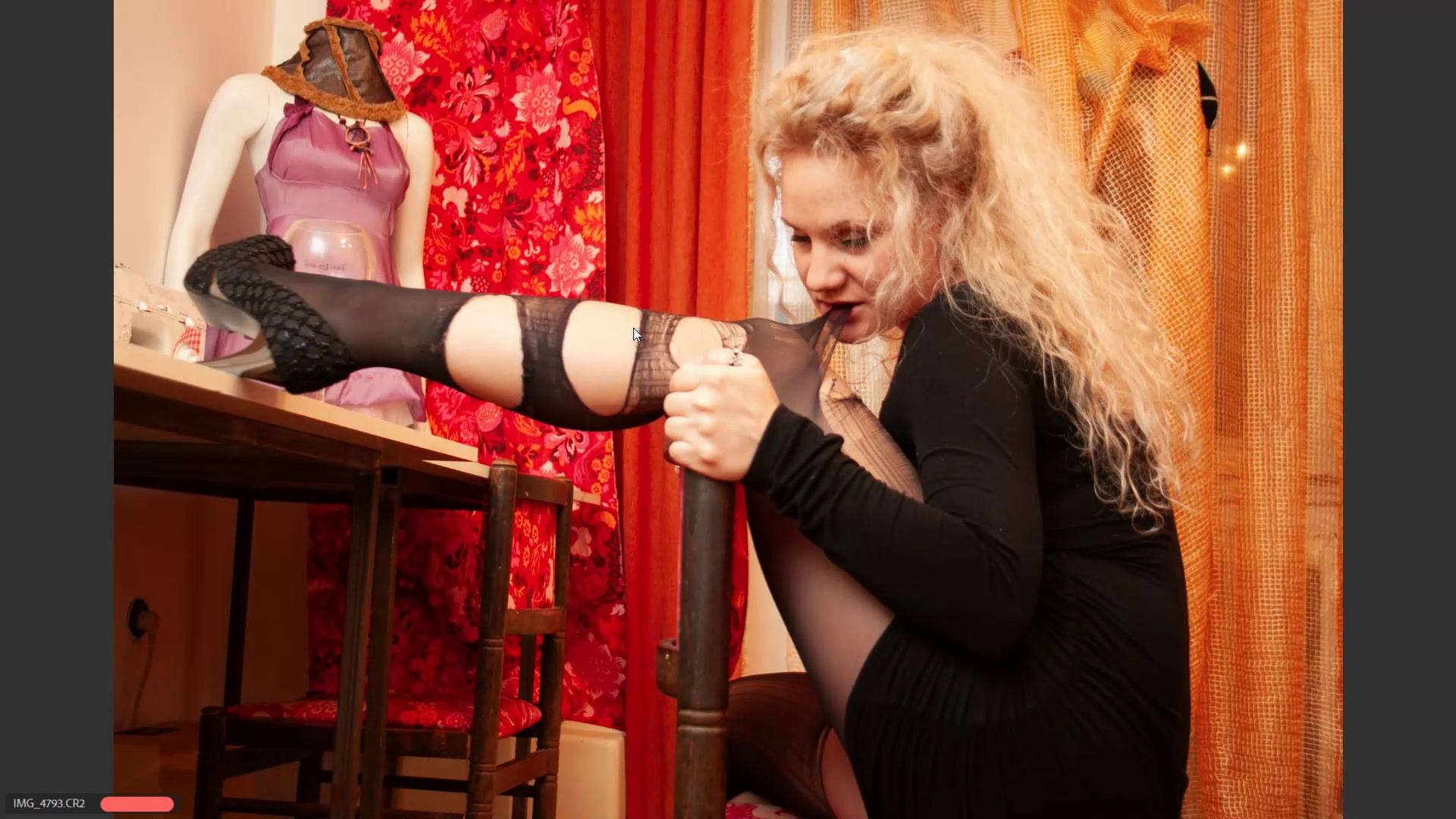 
key(ArrowRight)
 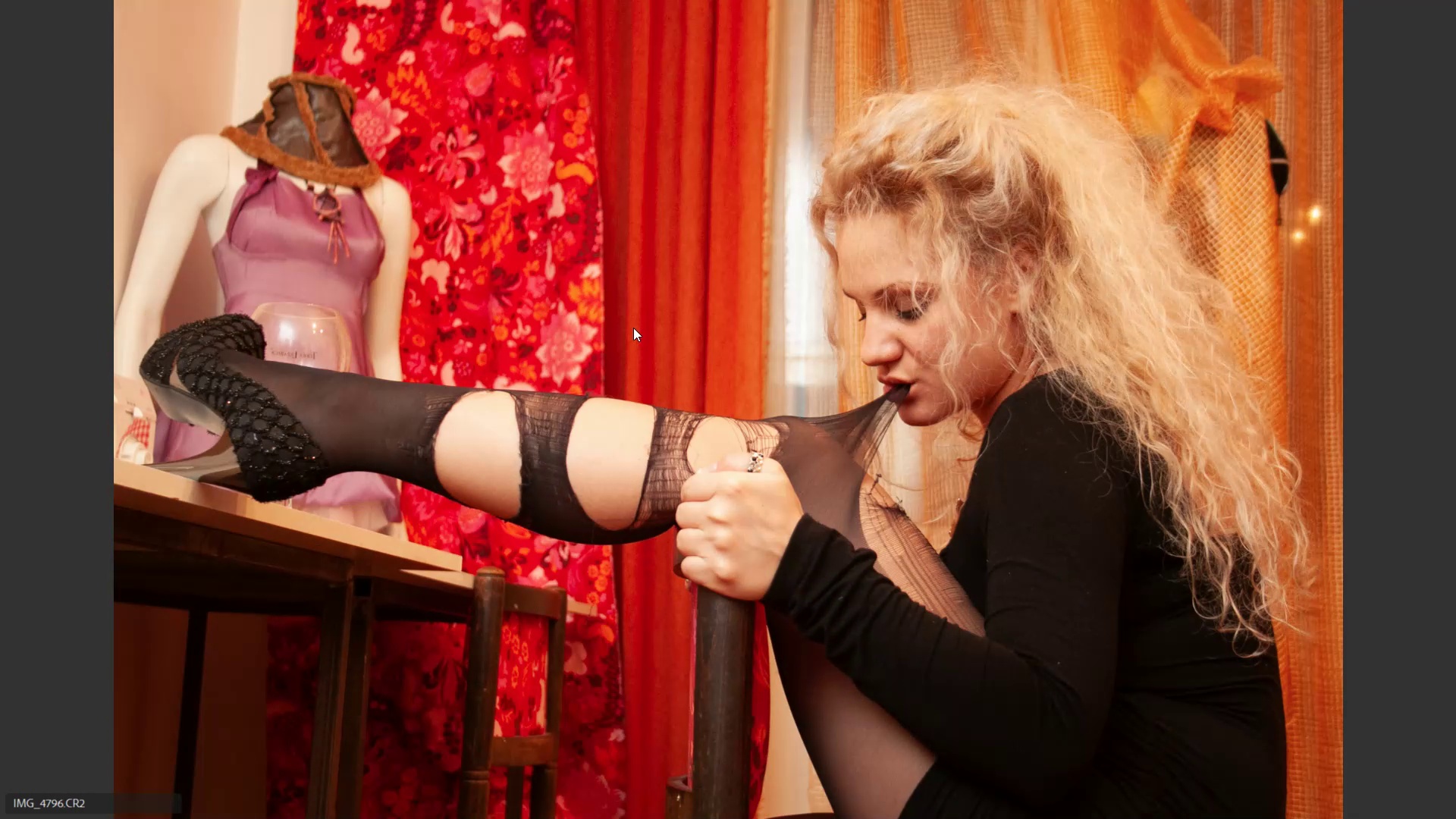 
key(ArrowRight)
 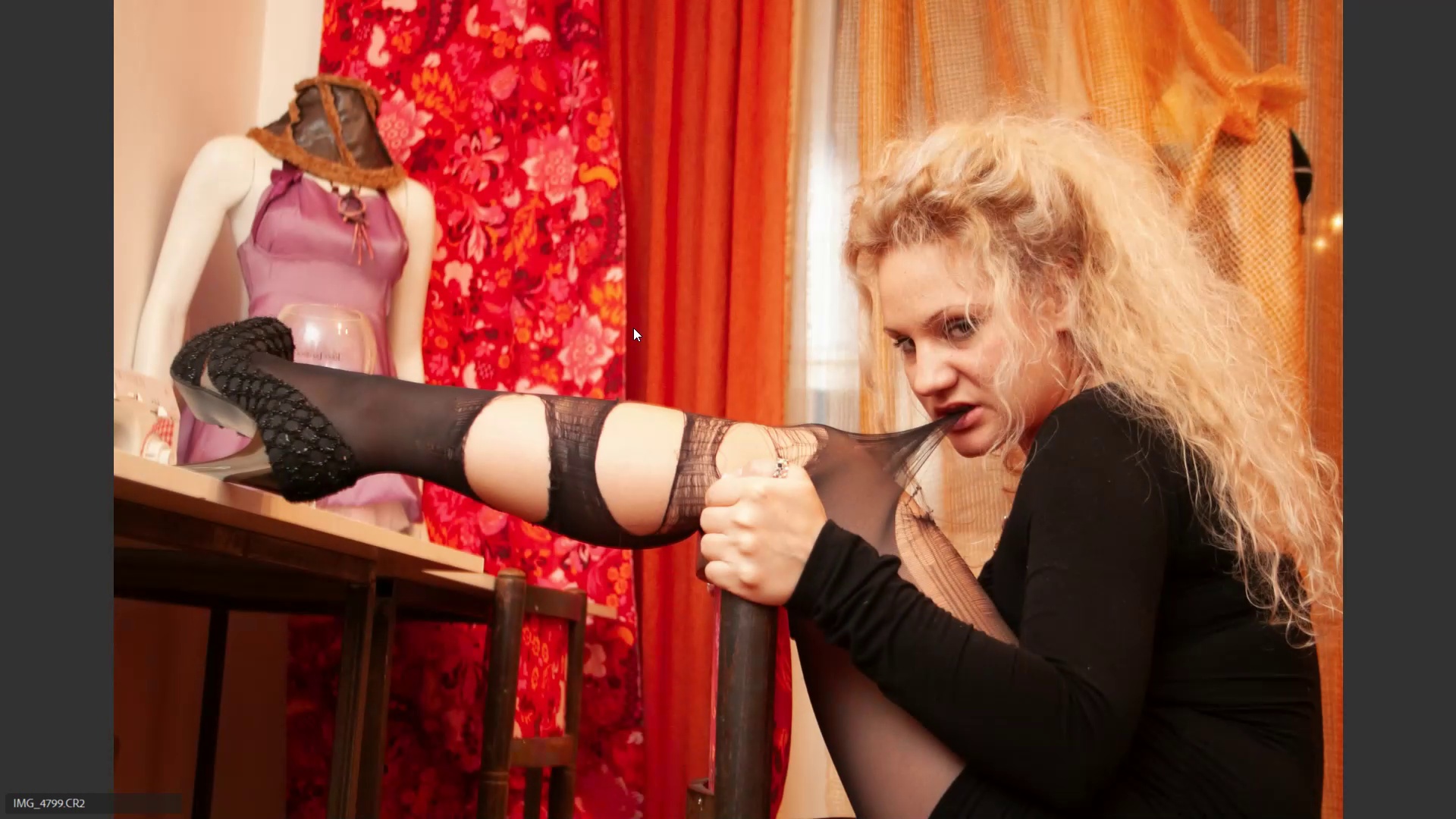 
key(ArrowRight)
 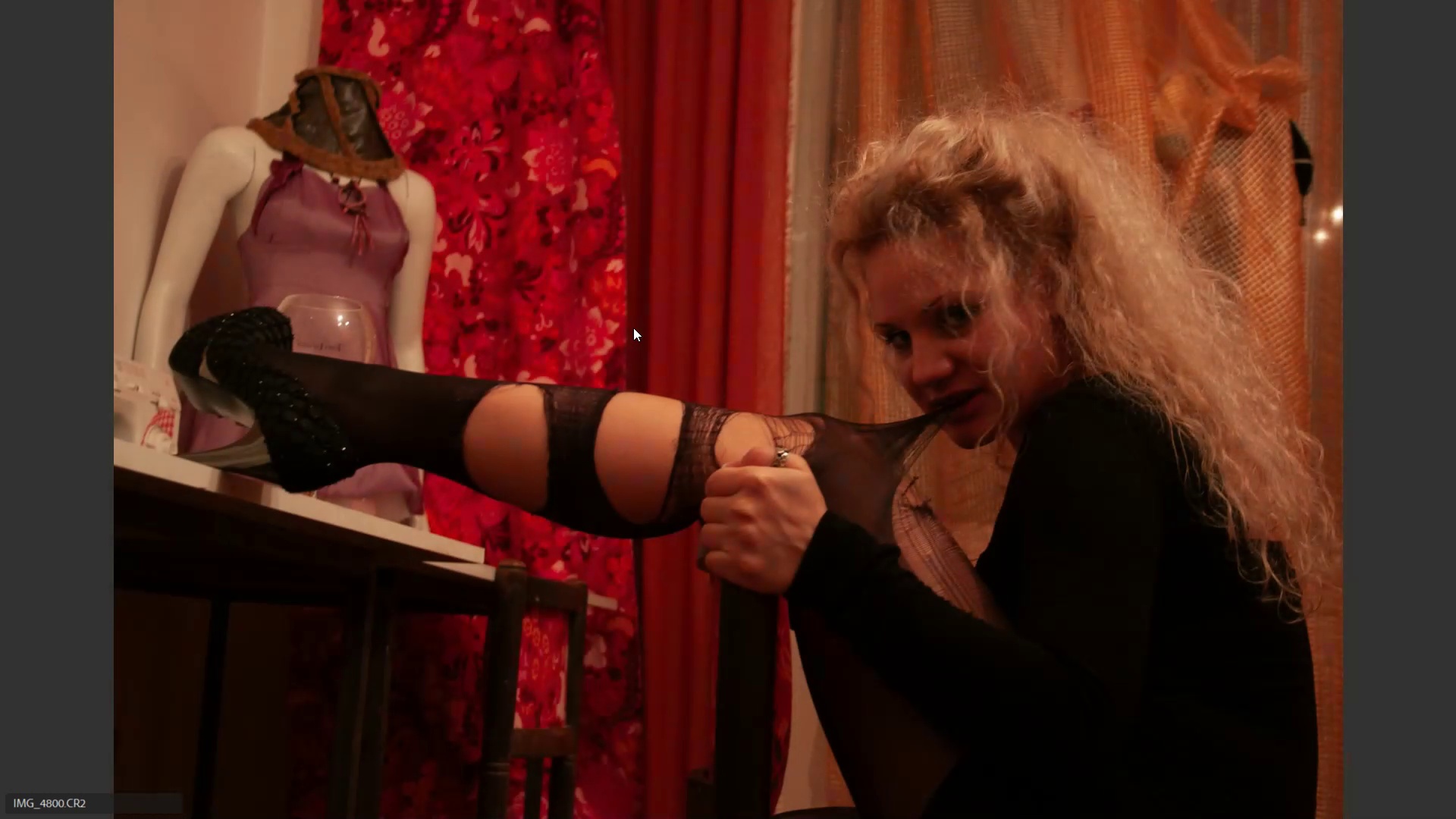 
key(ArrowLeft)
 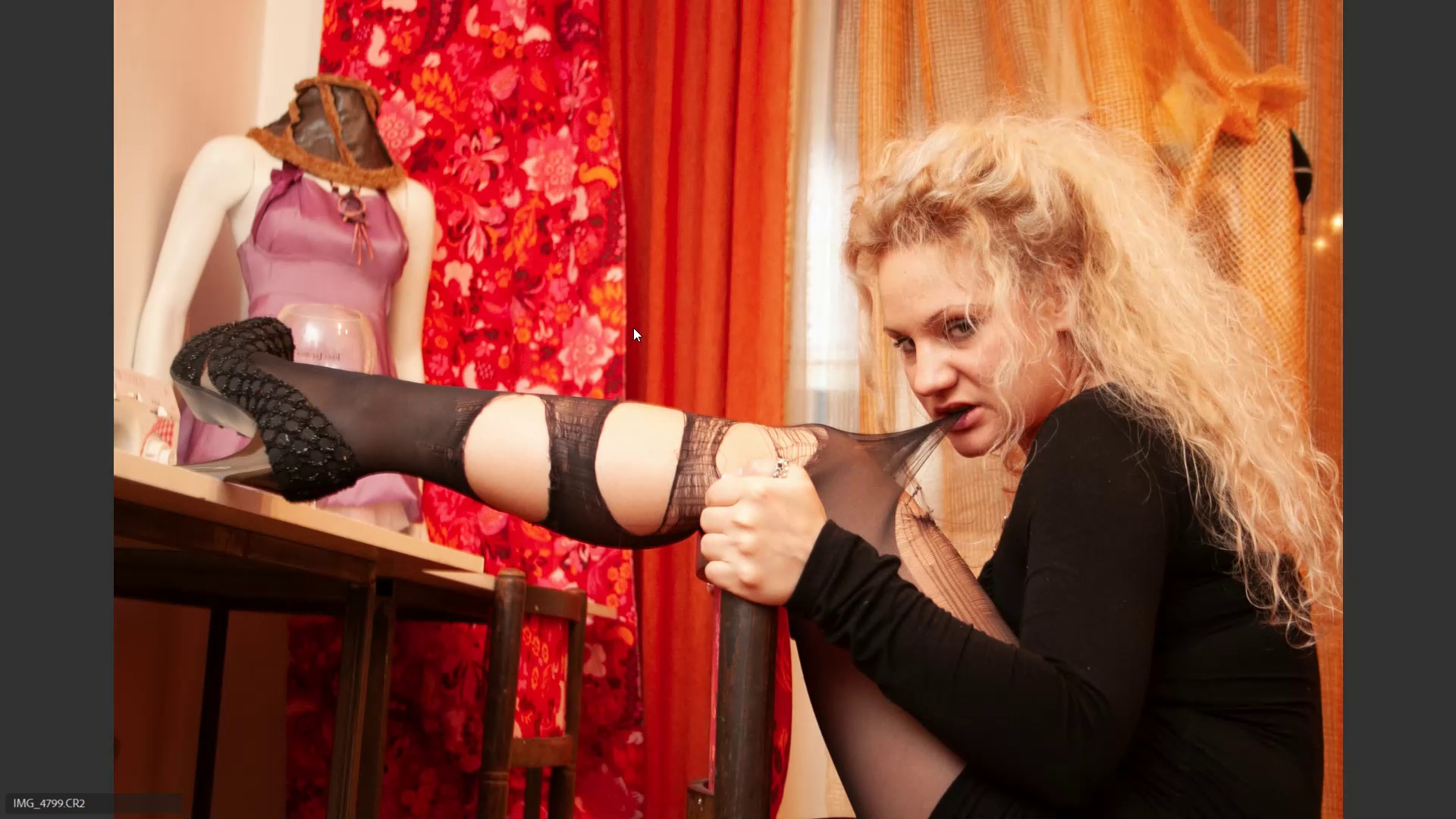 
key(ArrowRight)
 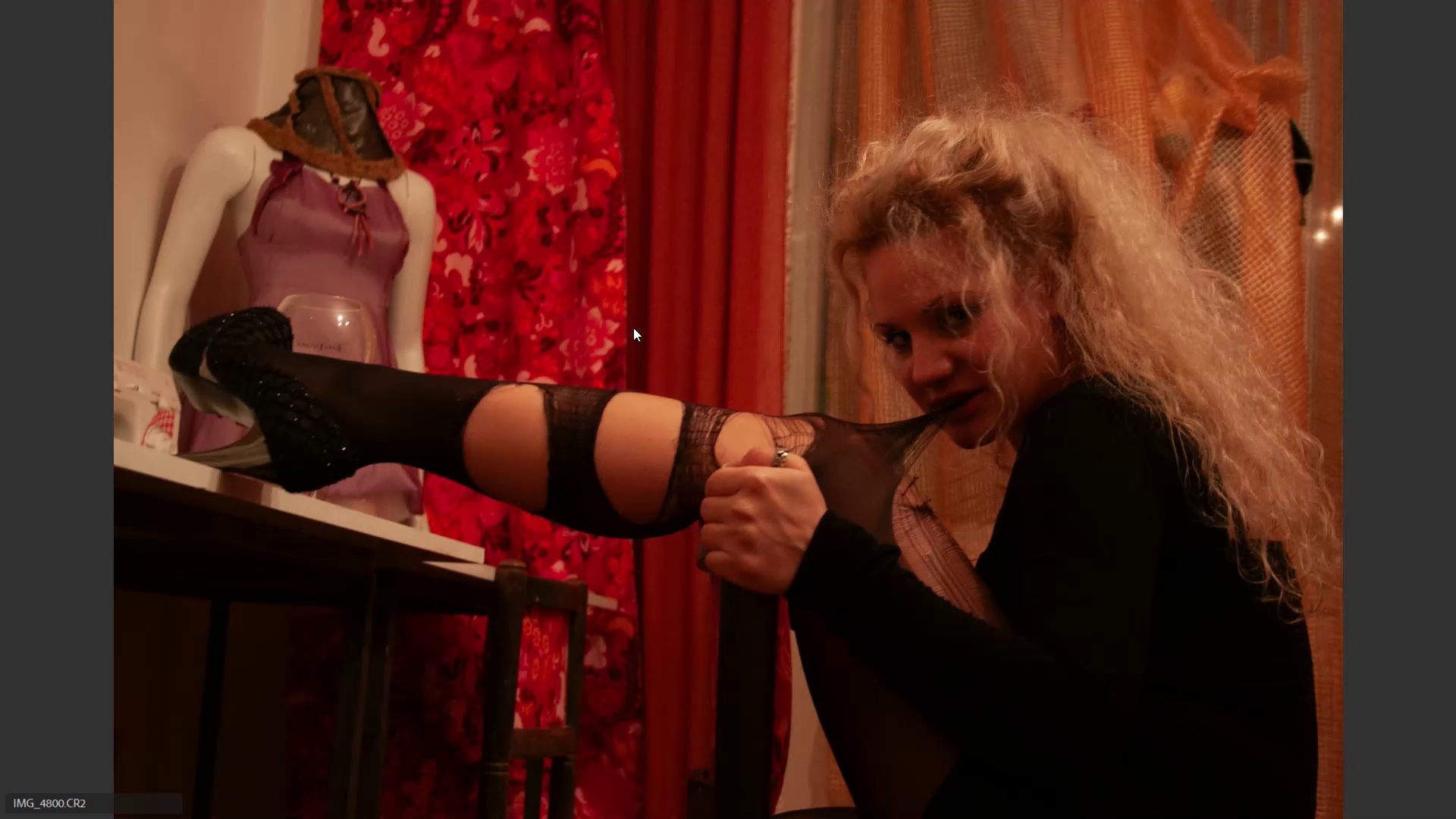 
key(ArrowLeft)
 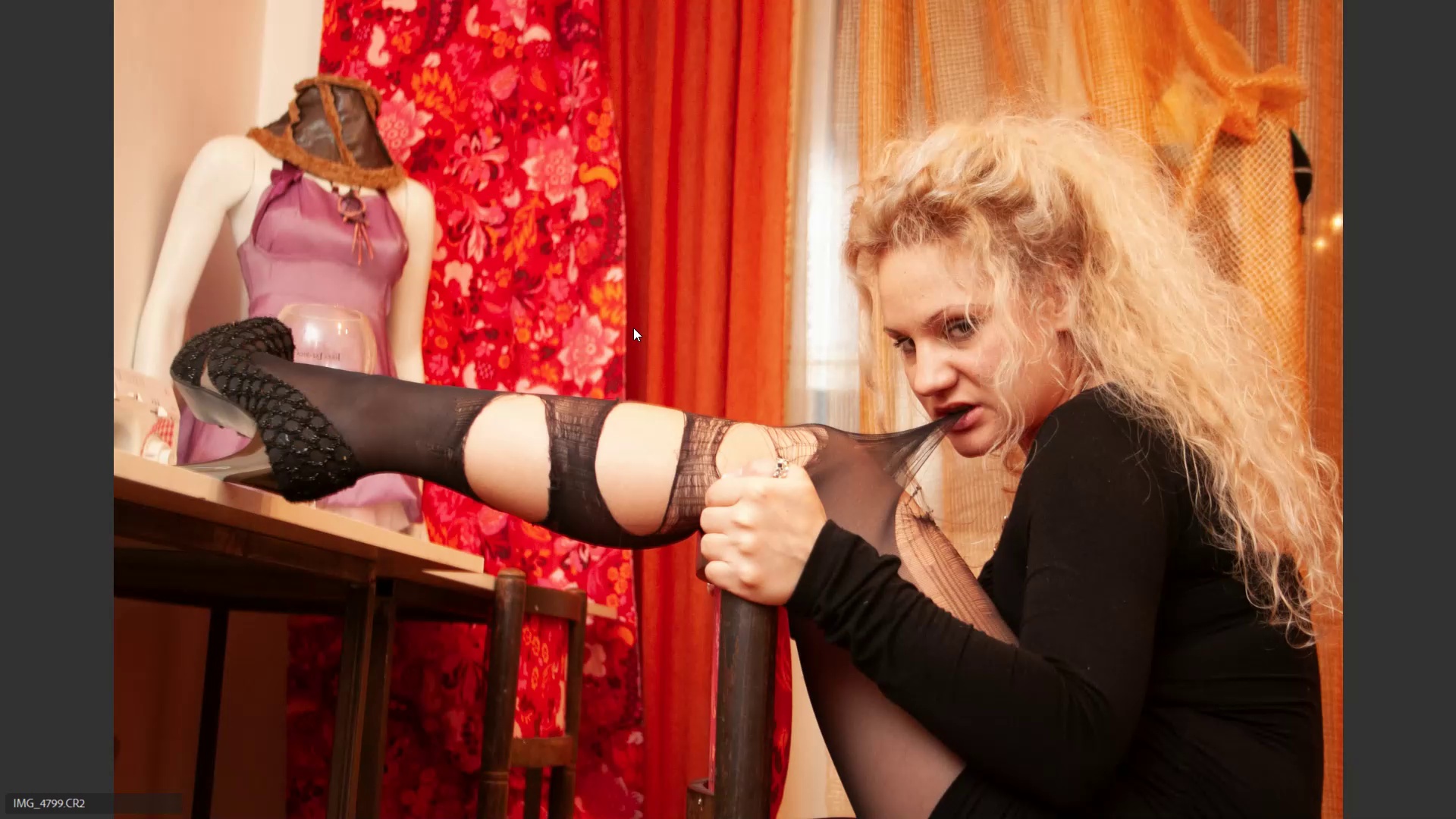 
key(6)
 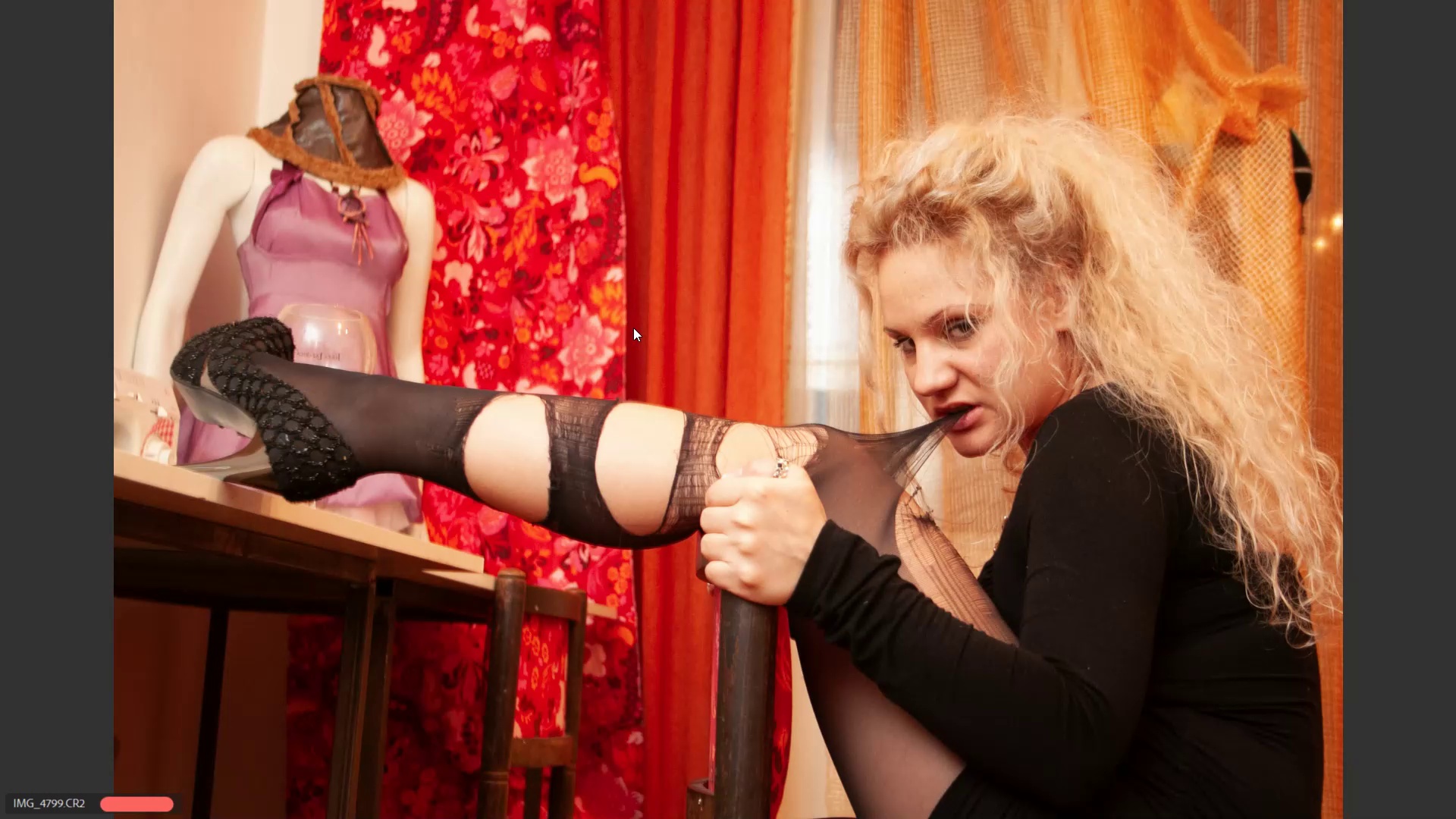 
key(ArrowRight)
 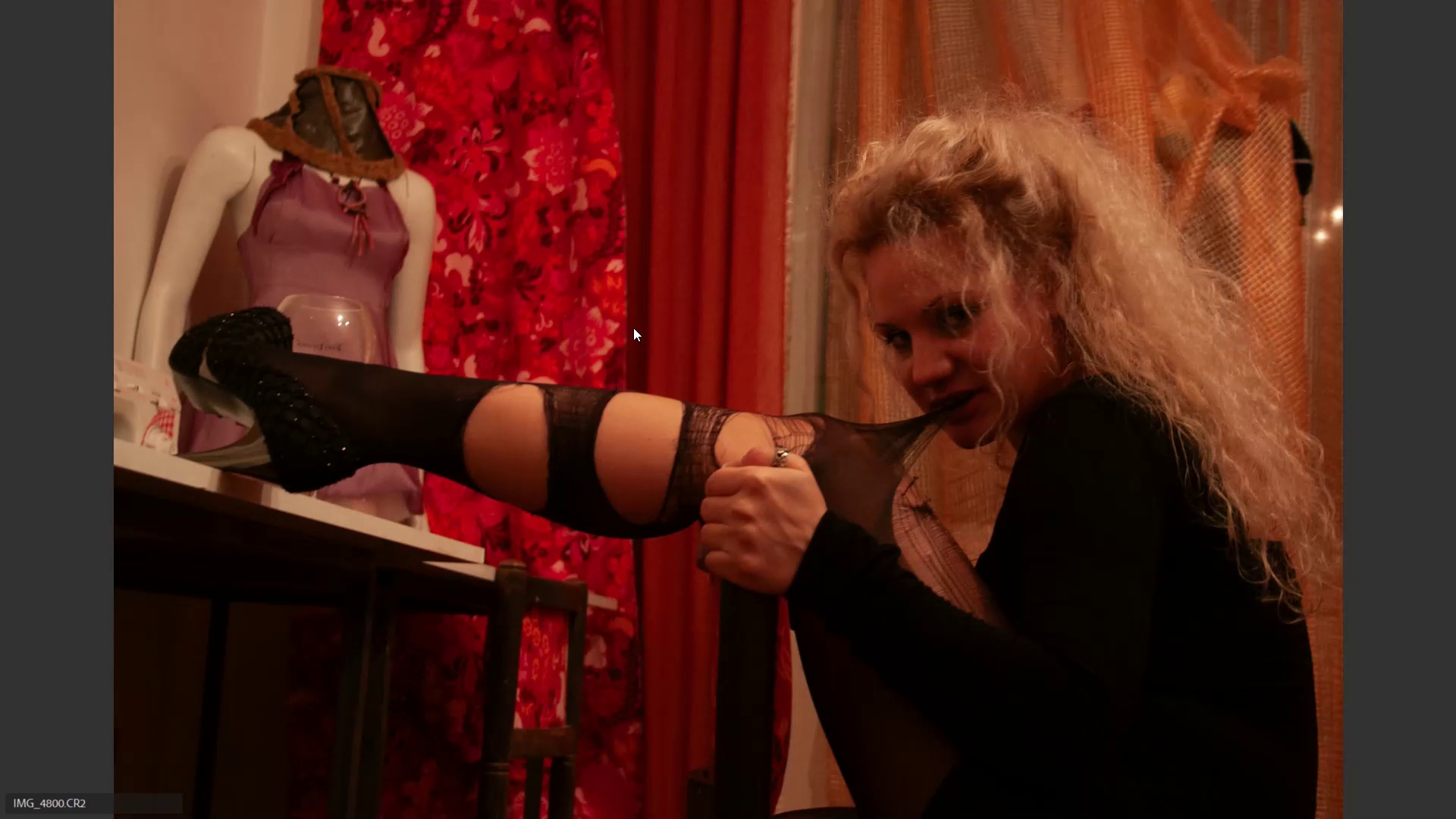 
key(ArrowRight)
 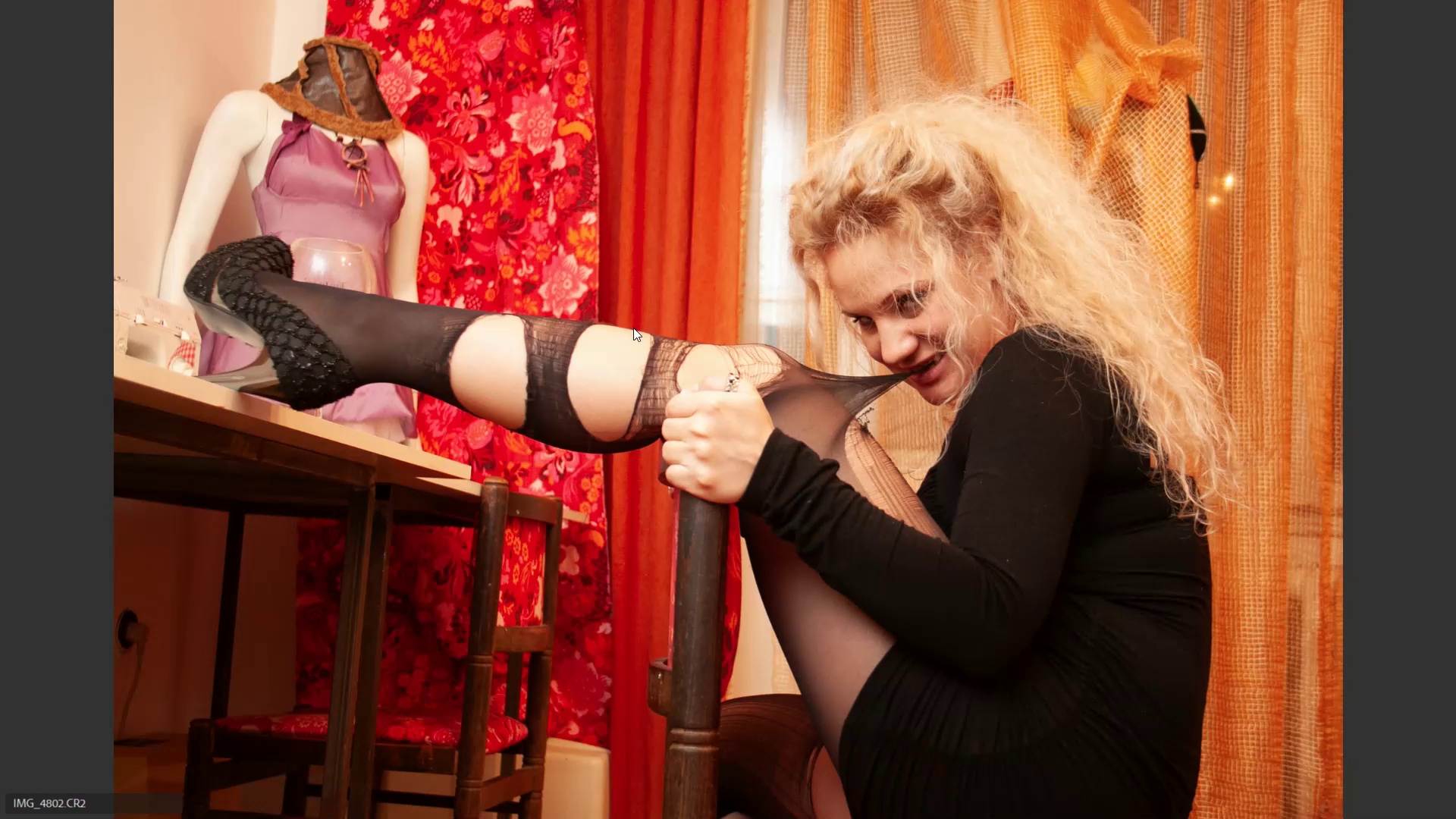 
key(ArrowRight)
 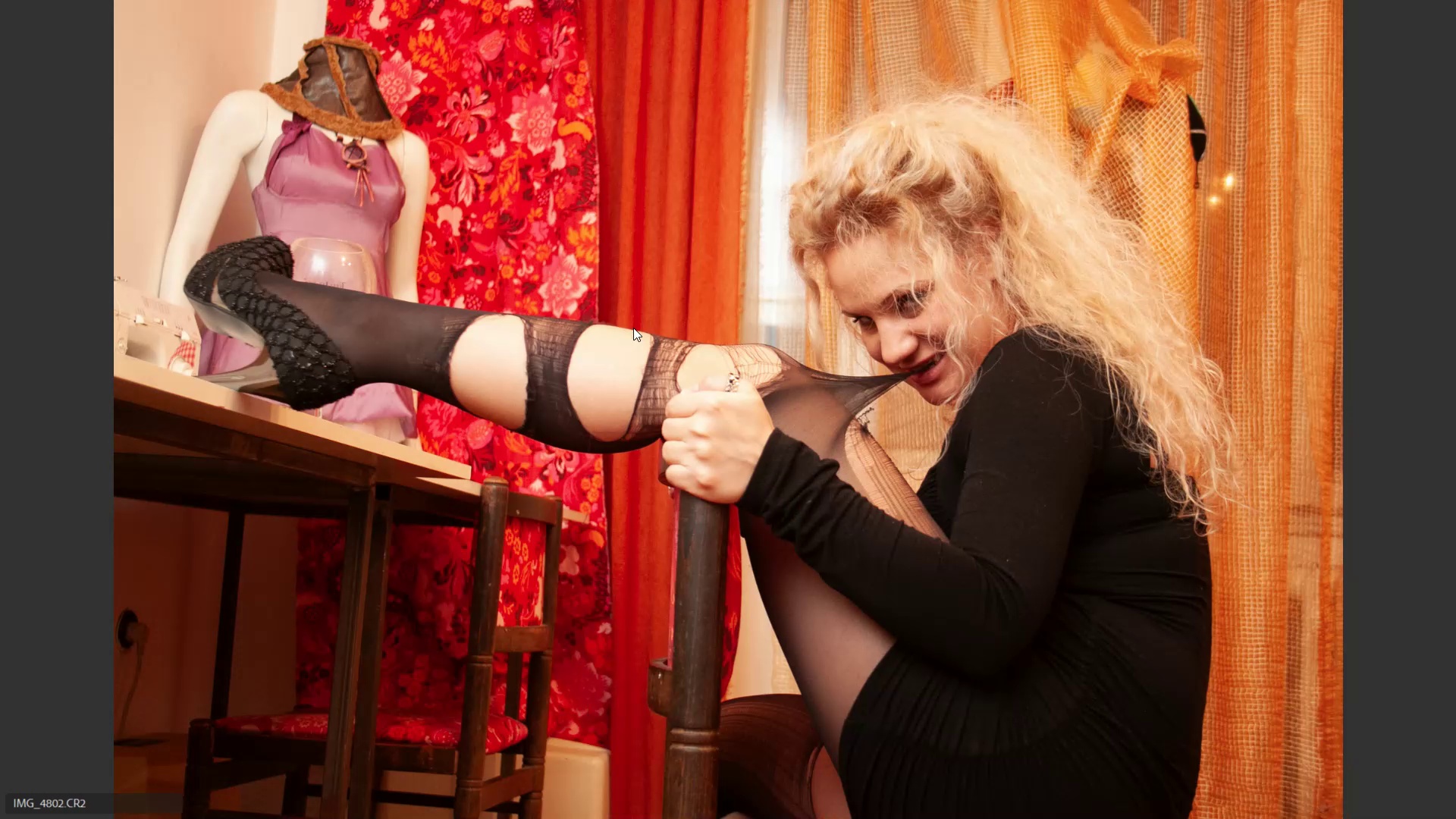 
key(6)
 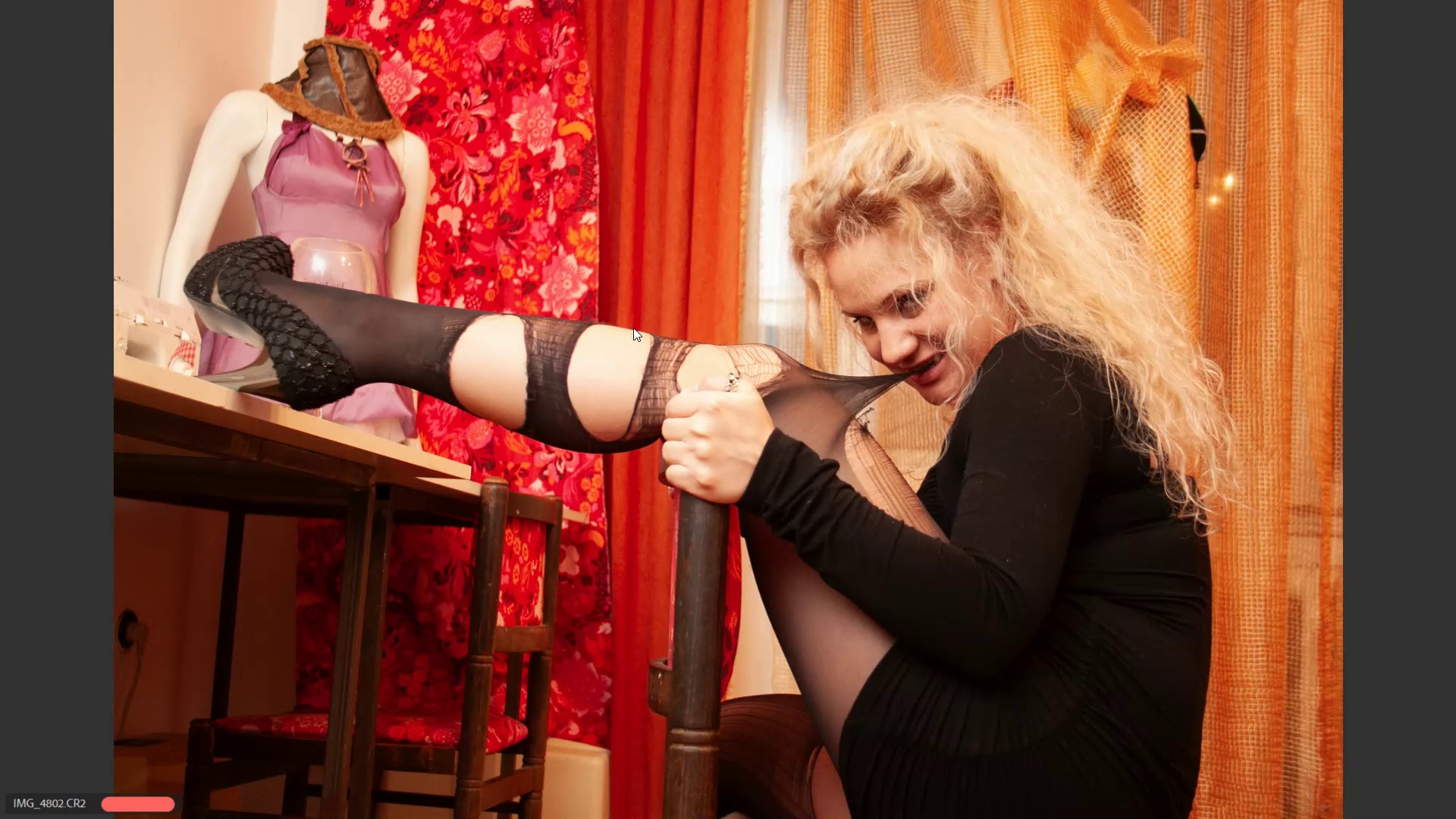 
key(ArrowRight)
 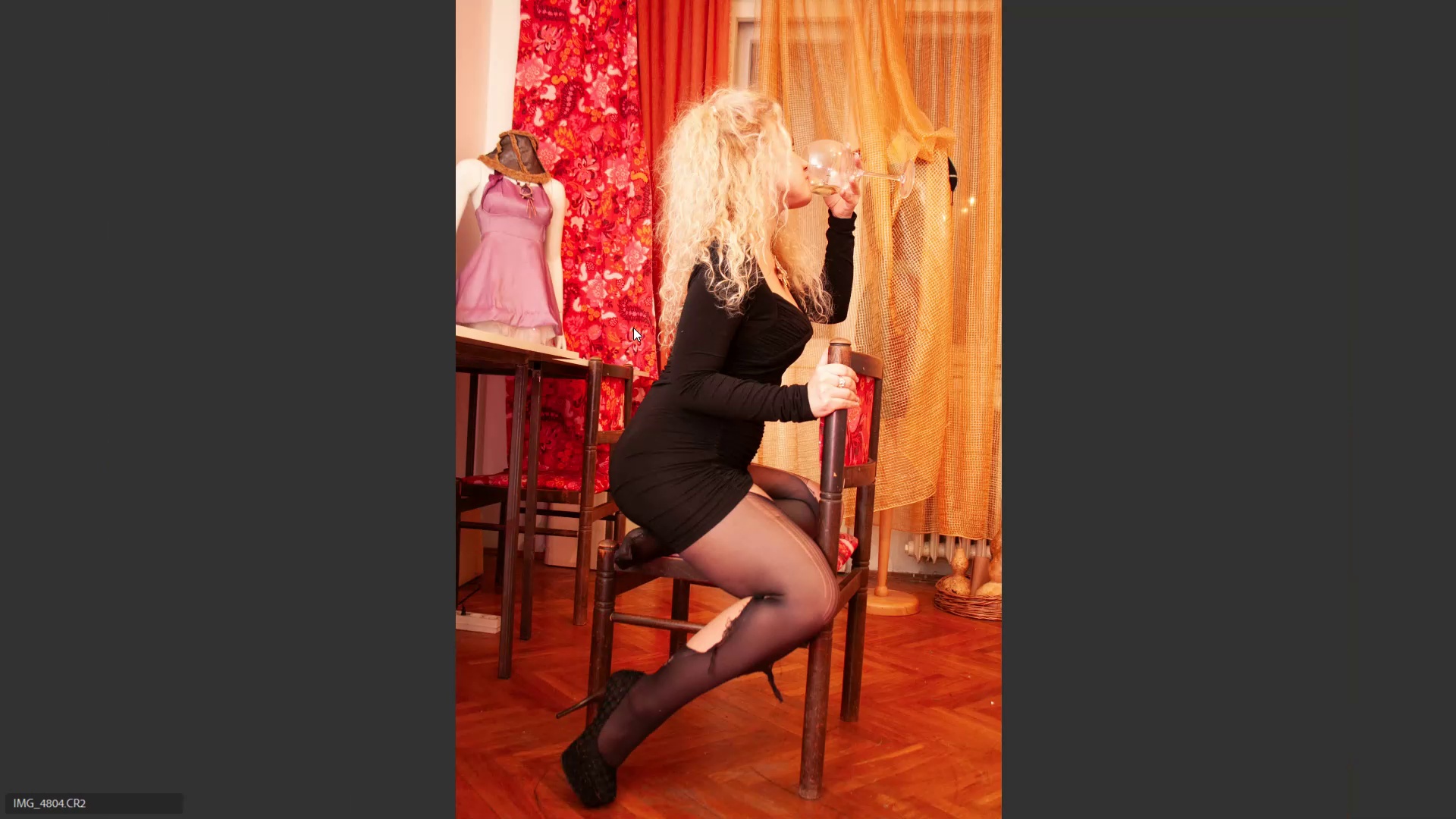 
key(ArrowRight)
 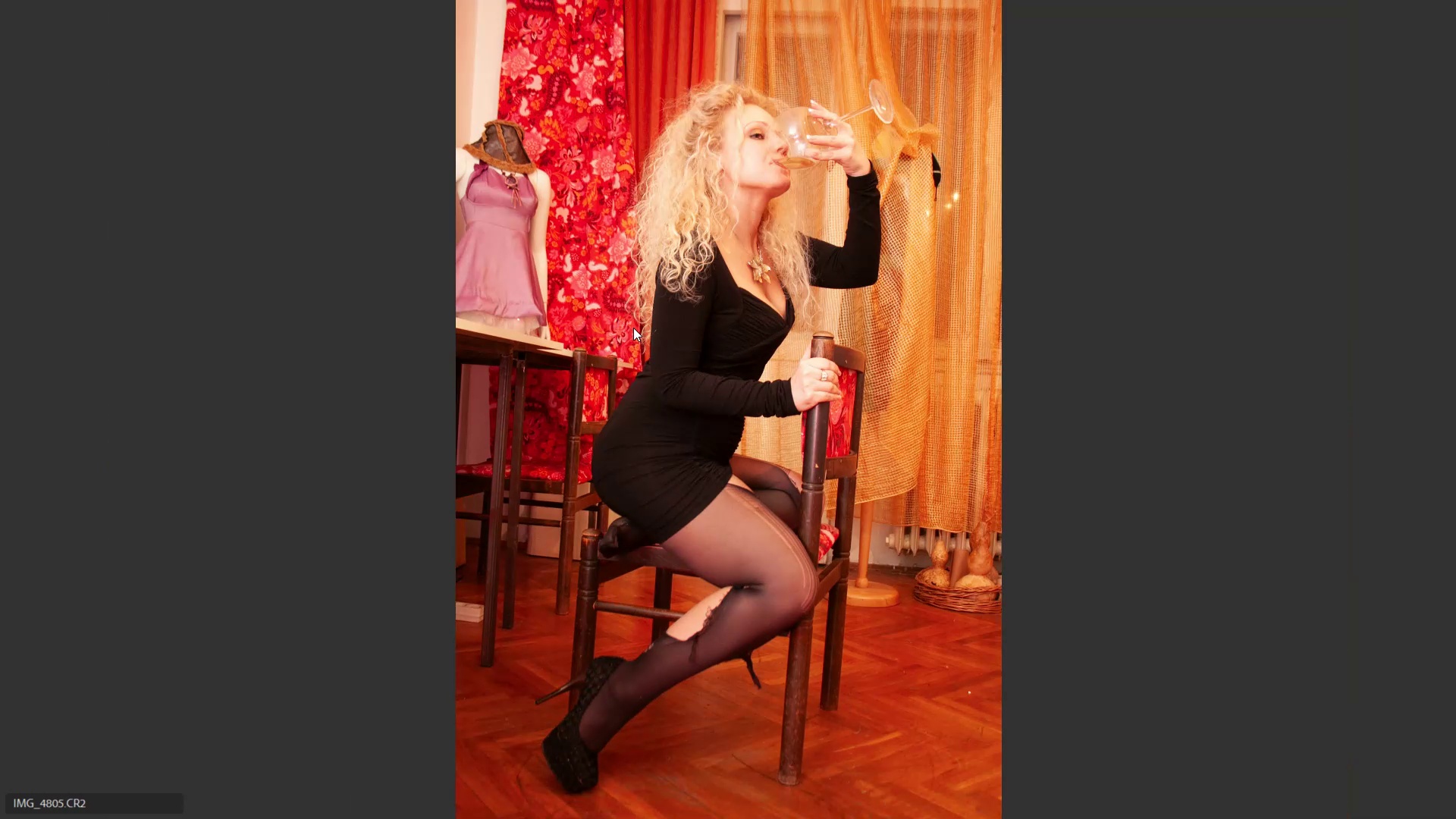 
key(ArrowLeft)
 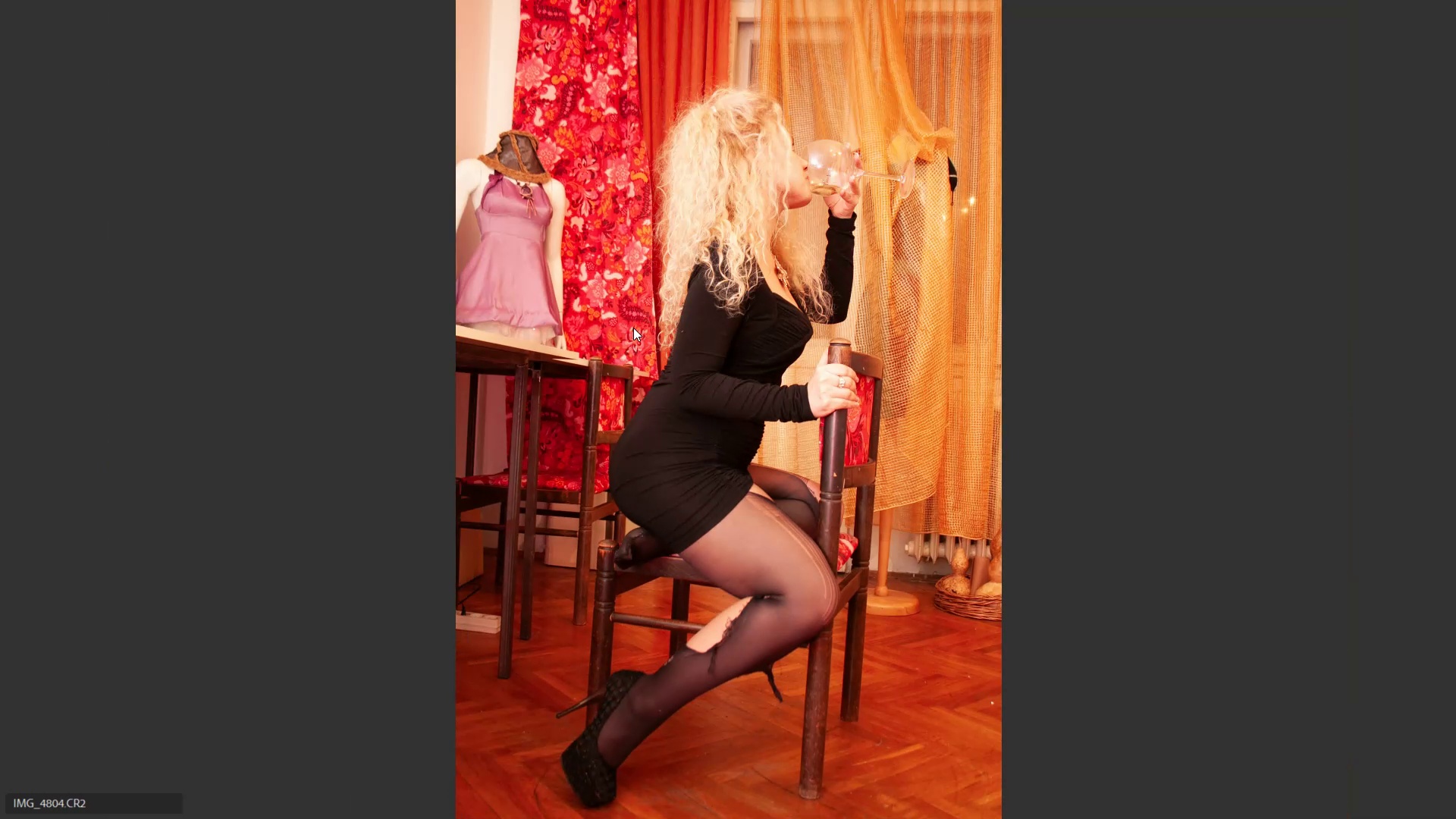 
key(ArrowRight)
 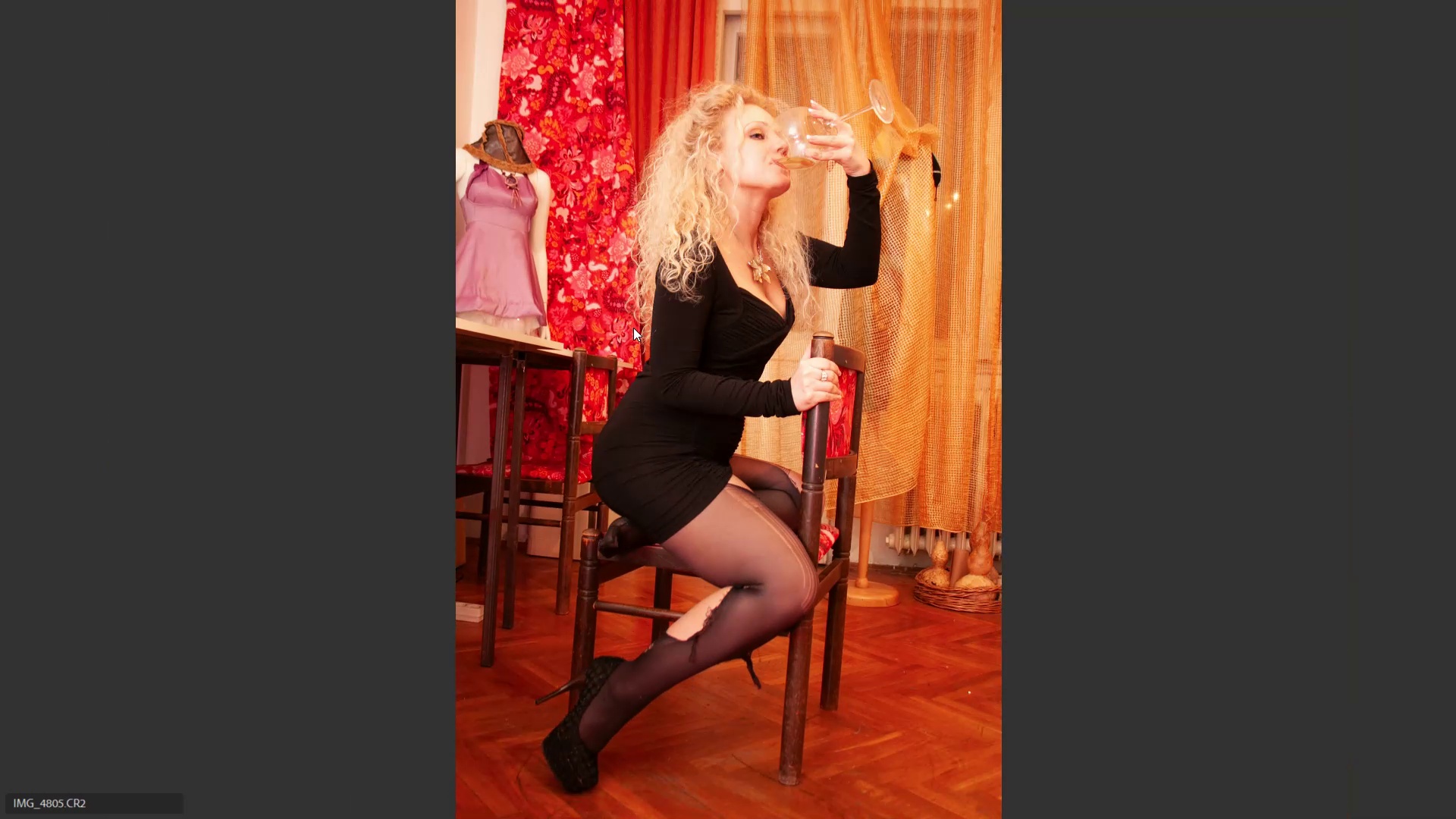 
key(ArrowRight)
 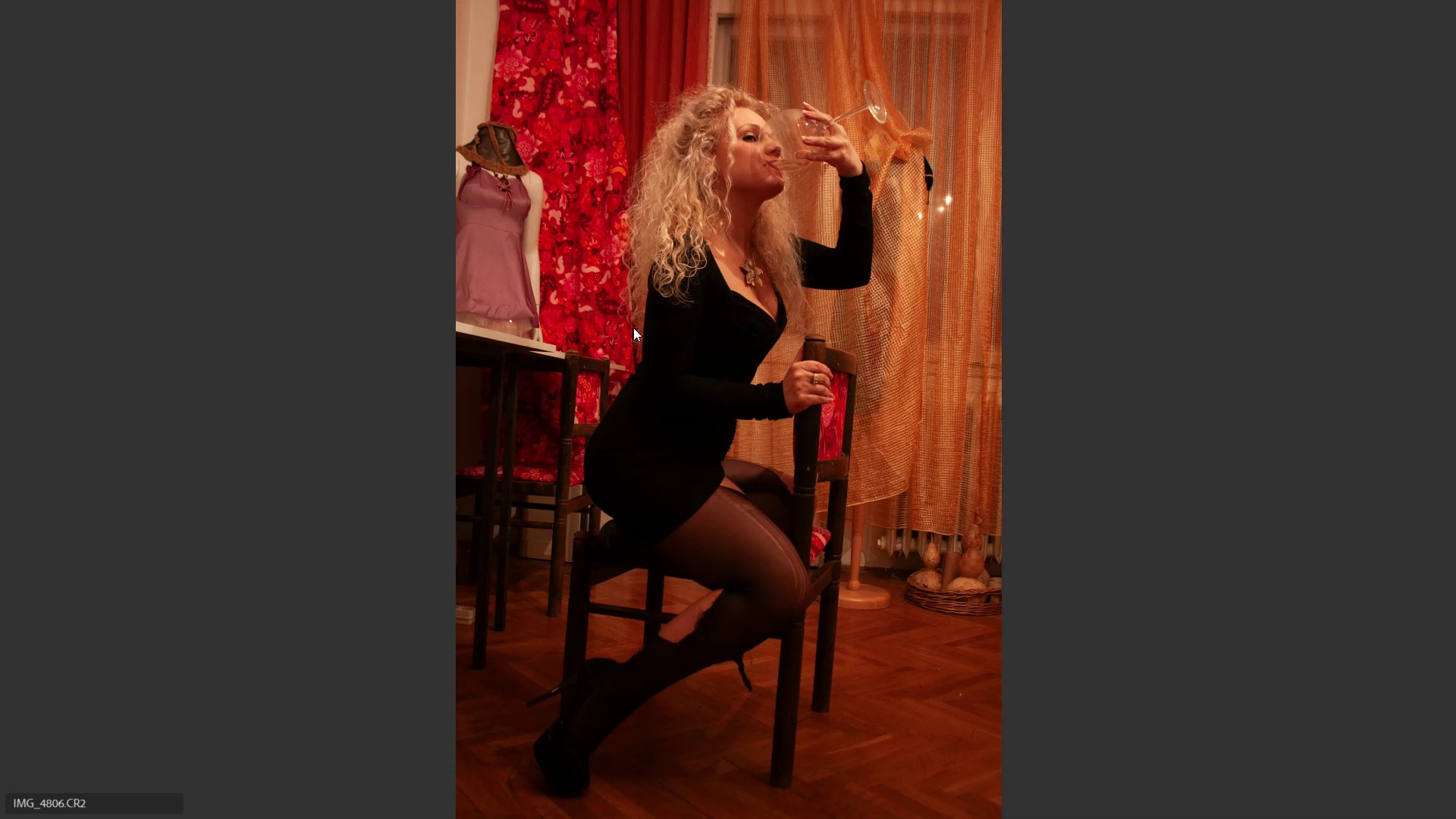 
key(ArrowLeft)
 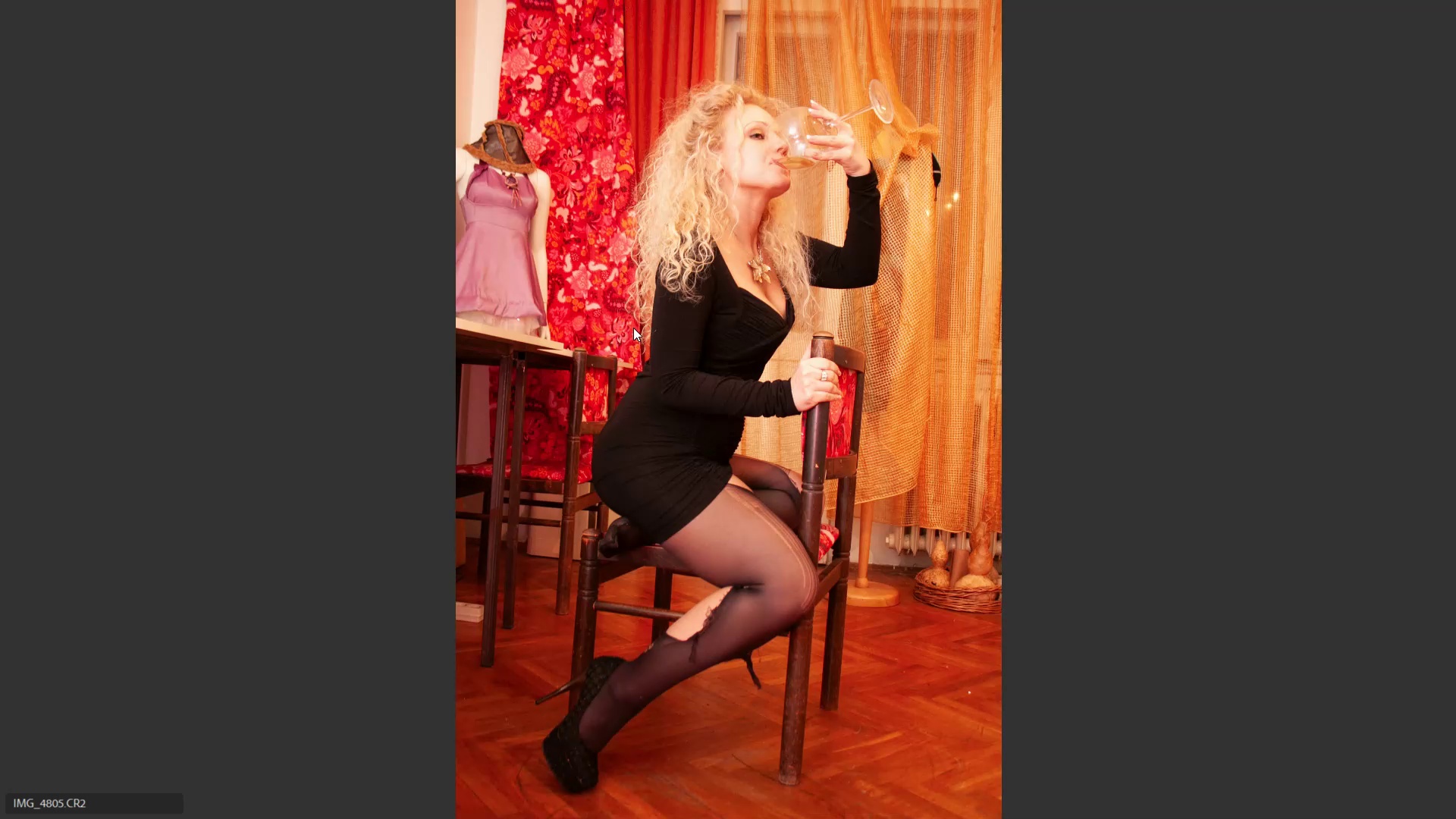 
key(6)
 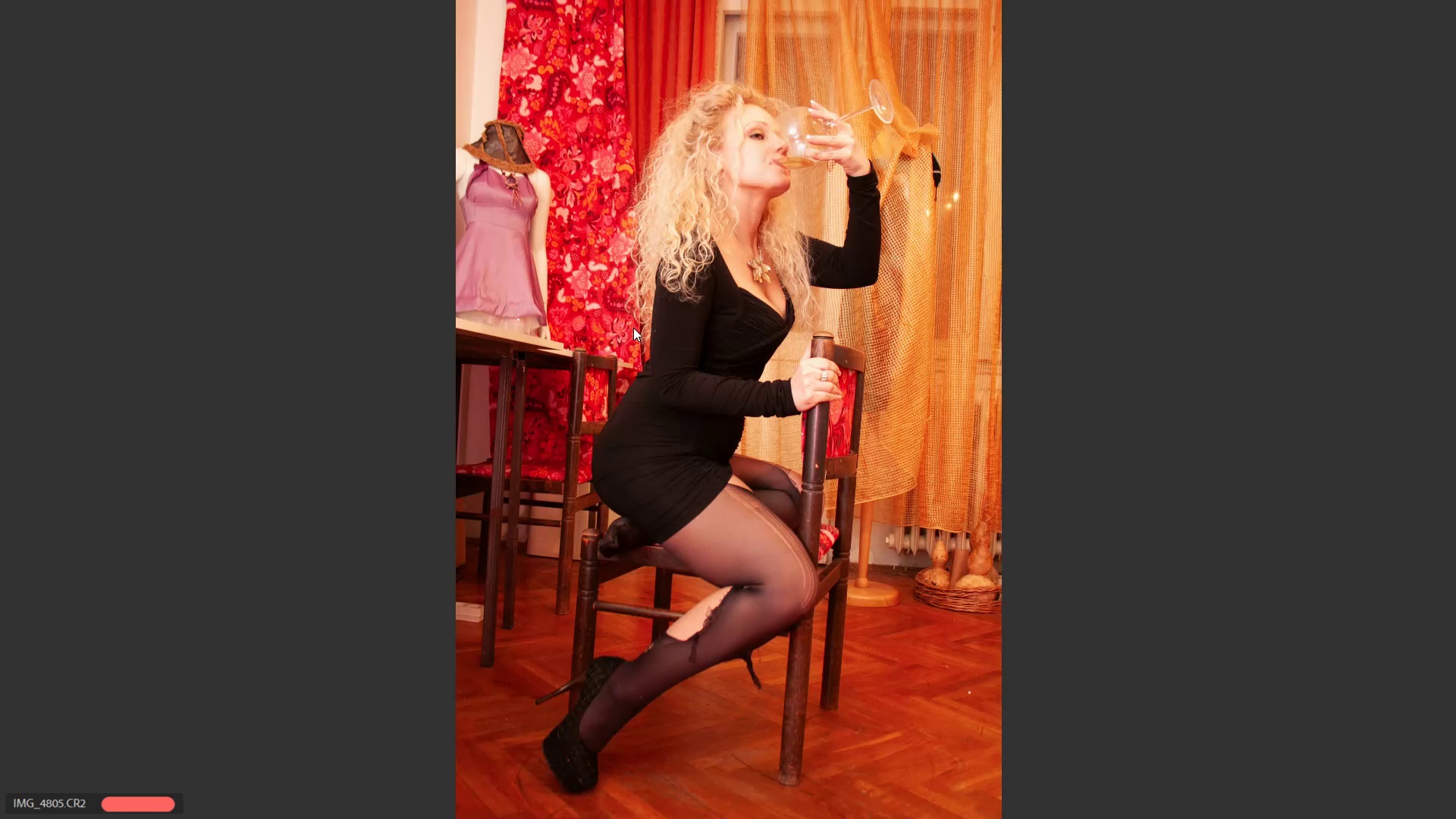 
key(ArrowRight)
 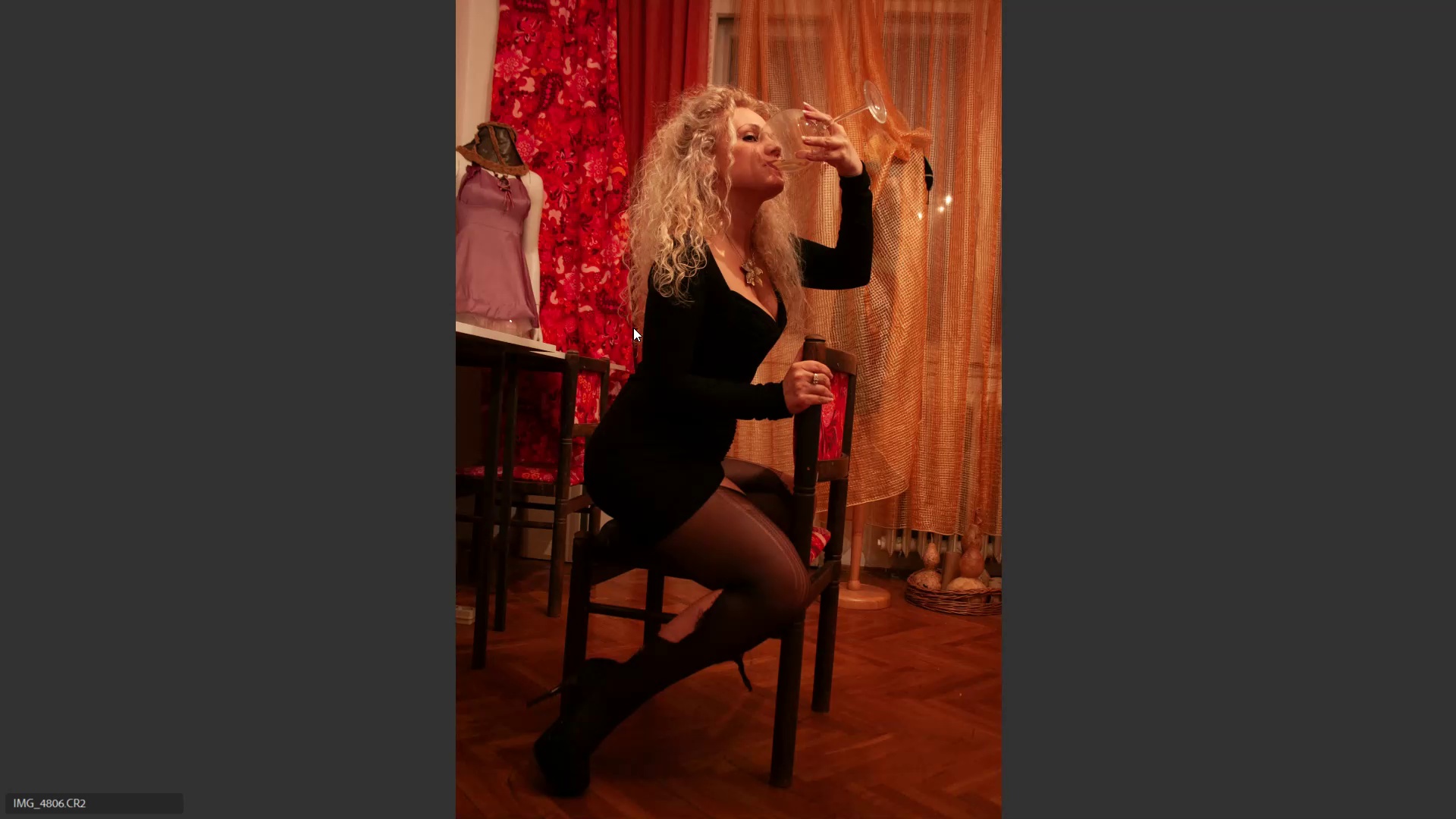 
key(ArrowRight)
 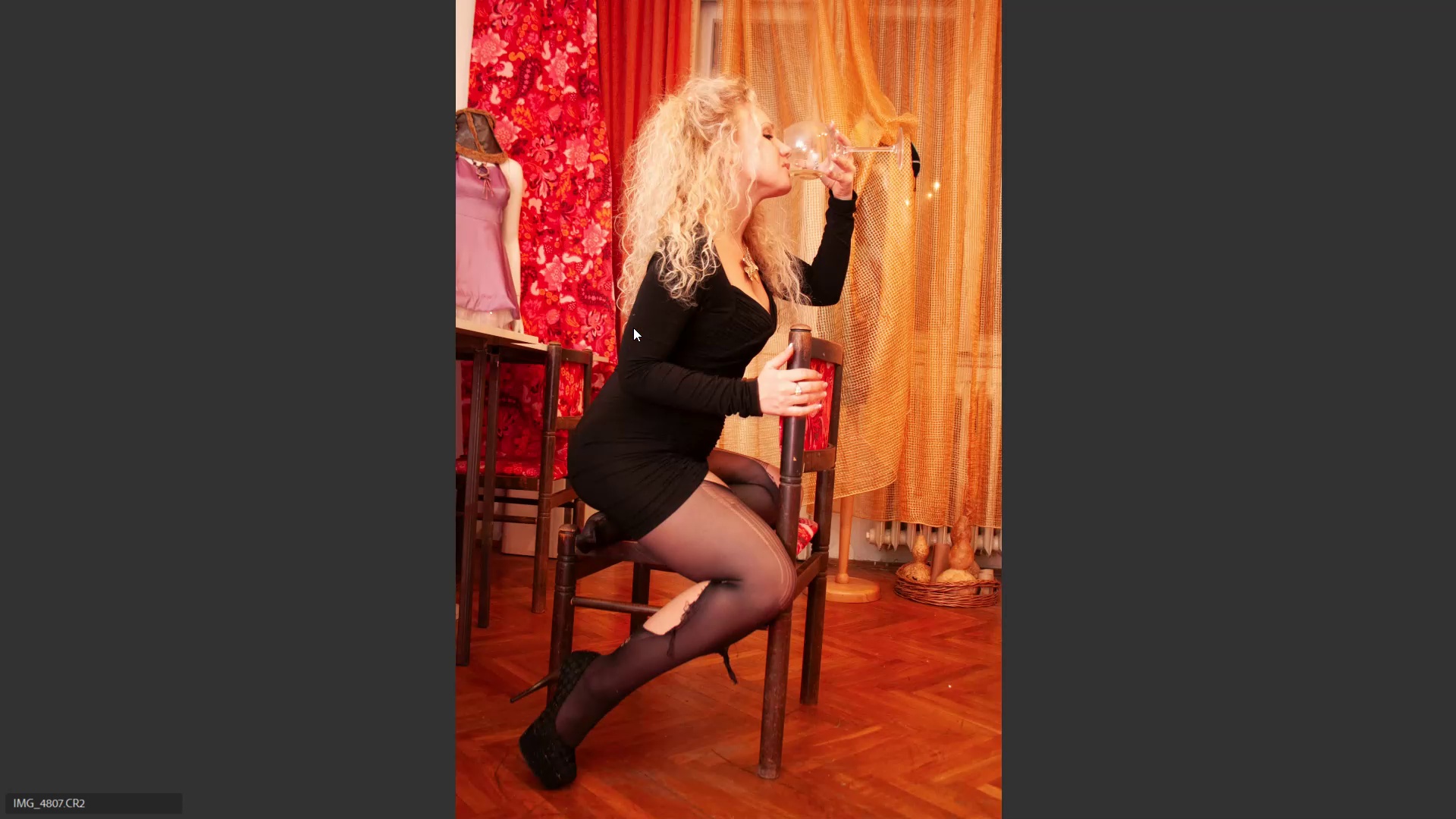 
key(ArrowRight)
 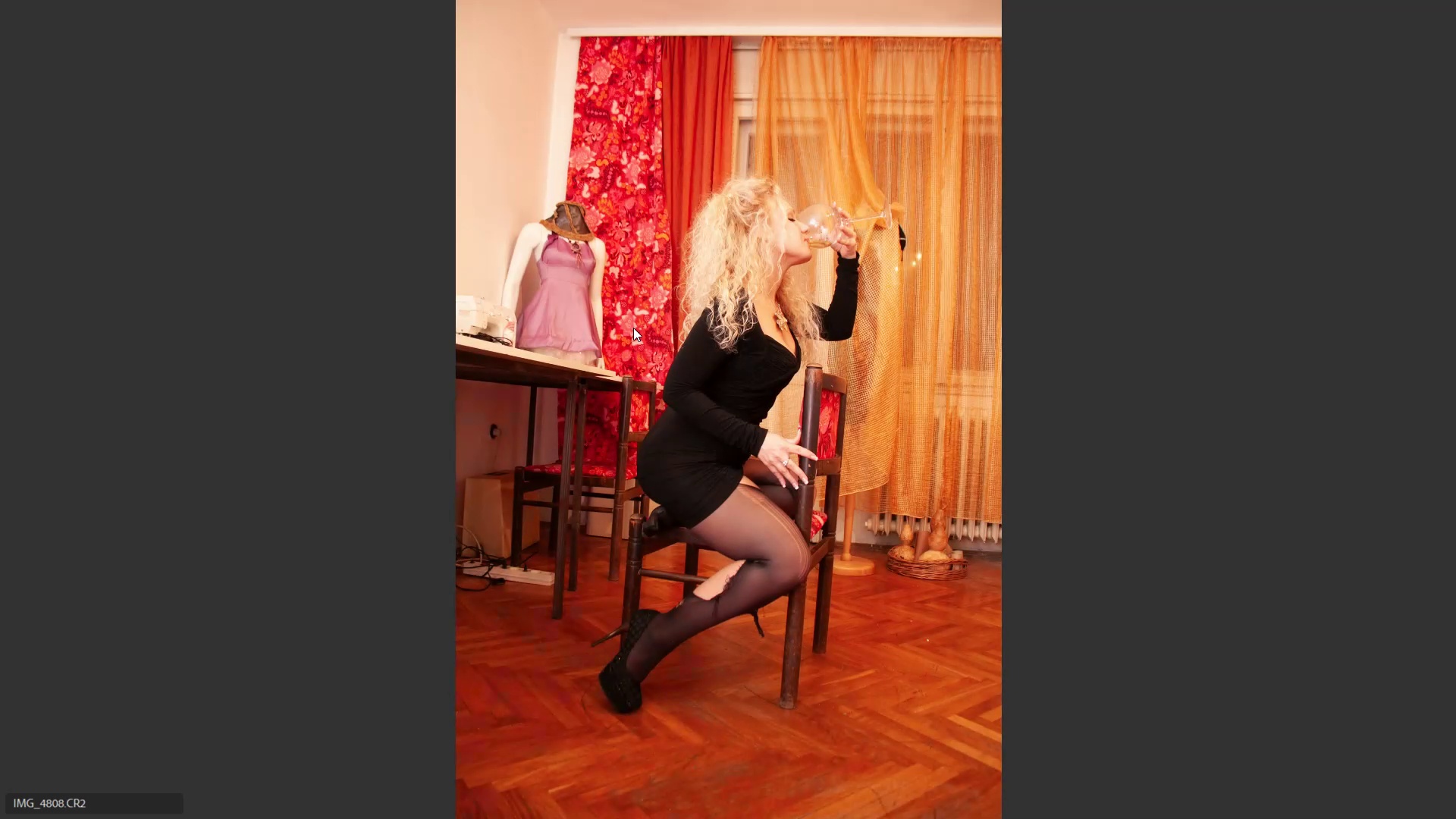 
key(ArrowRight)
 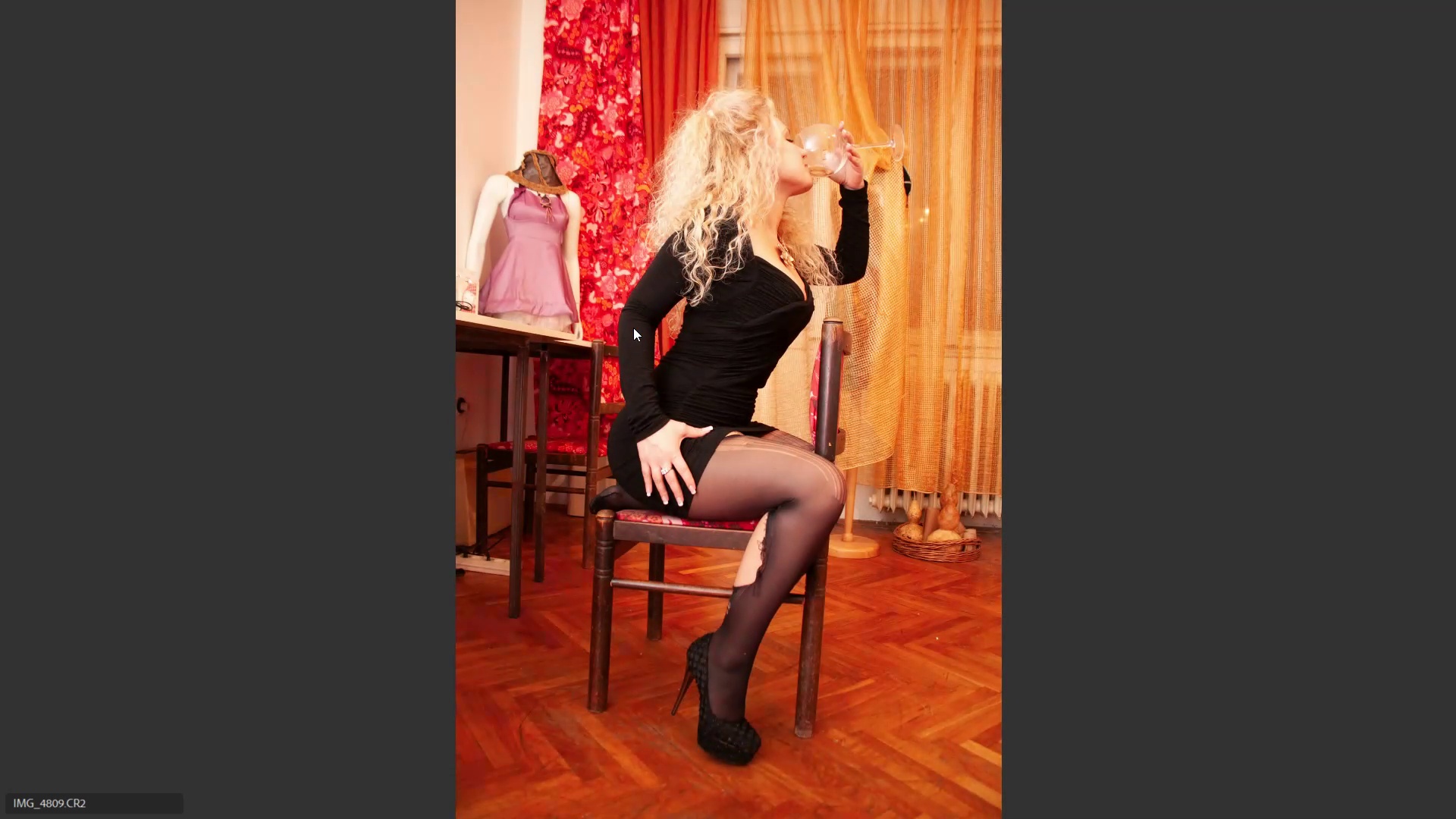 
key(ArrowRight)
 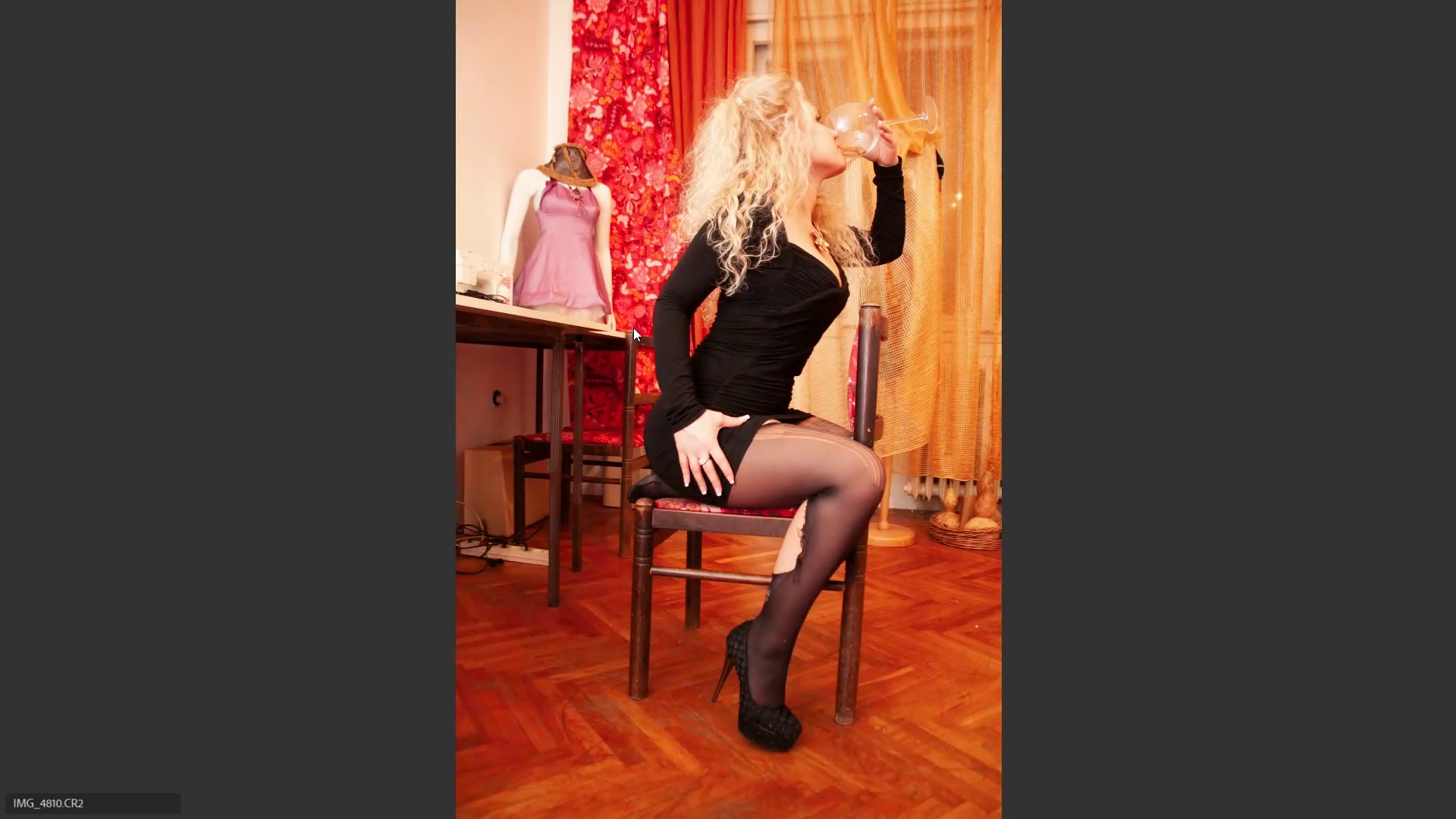 
key(ArrowRight)
 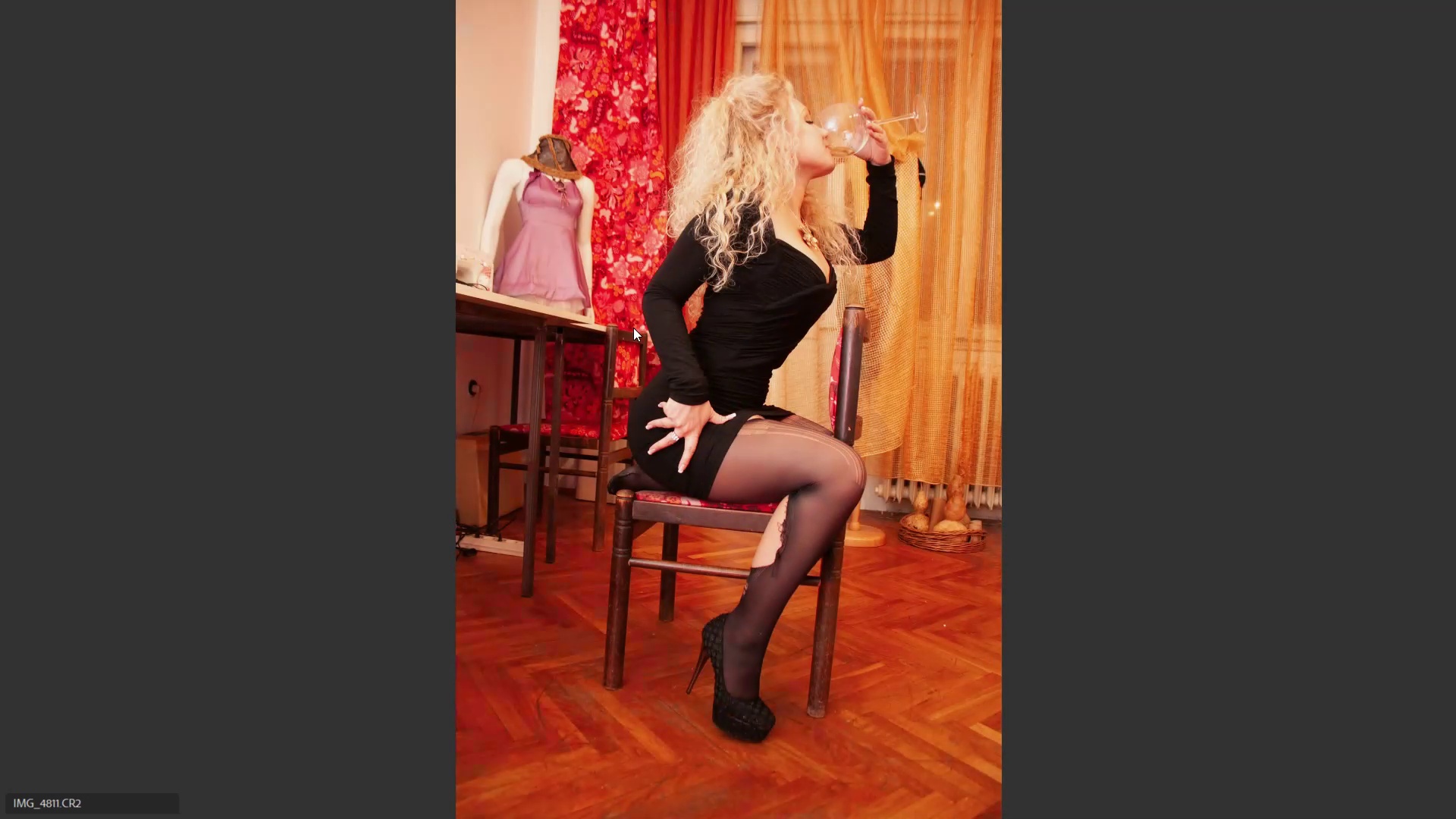 
key(ArrowRight)
 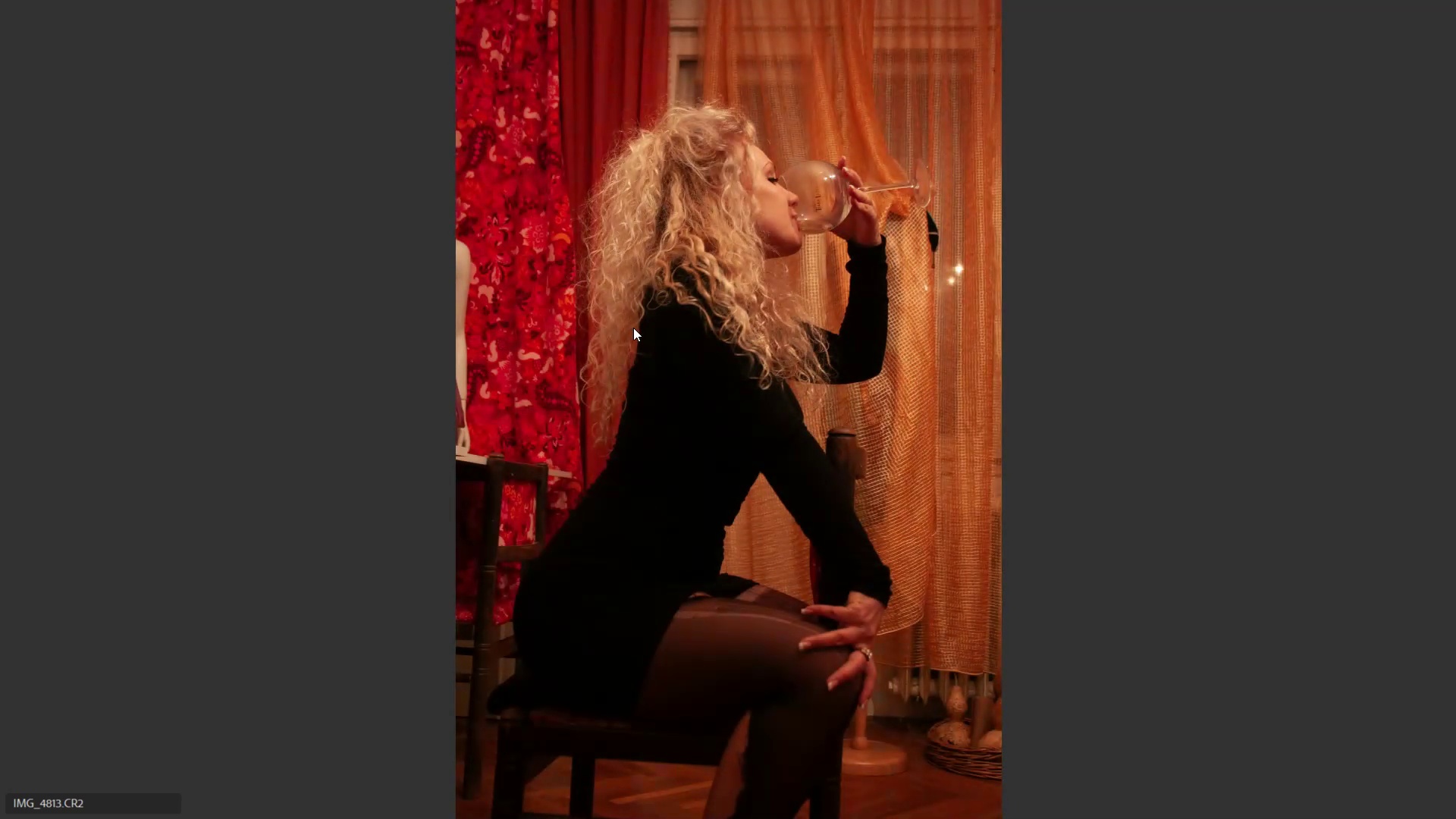 
key(ArrowLeft)
 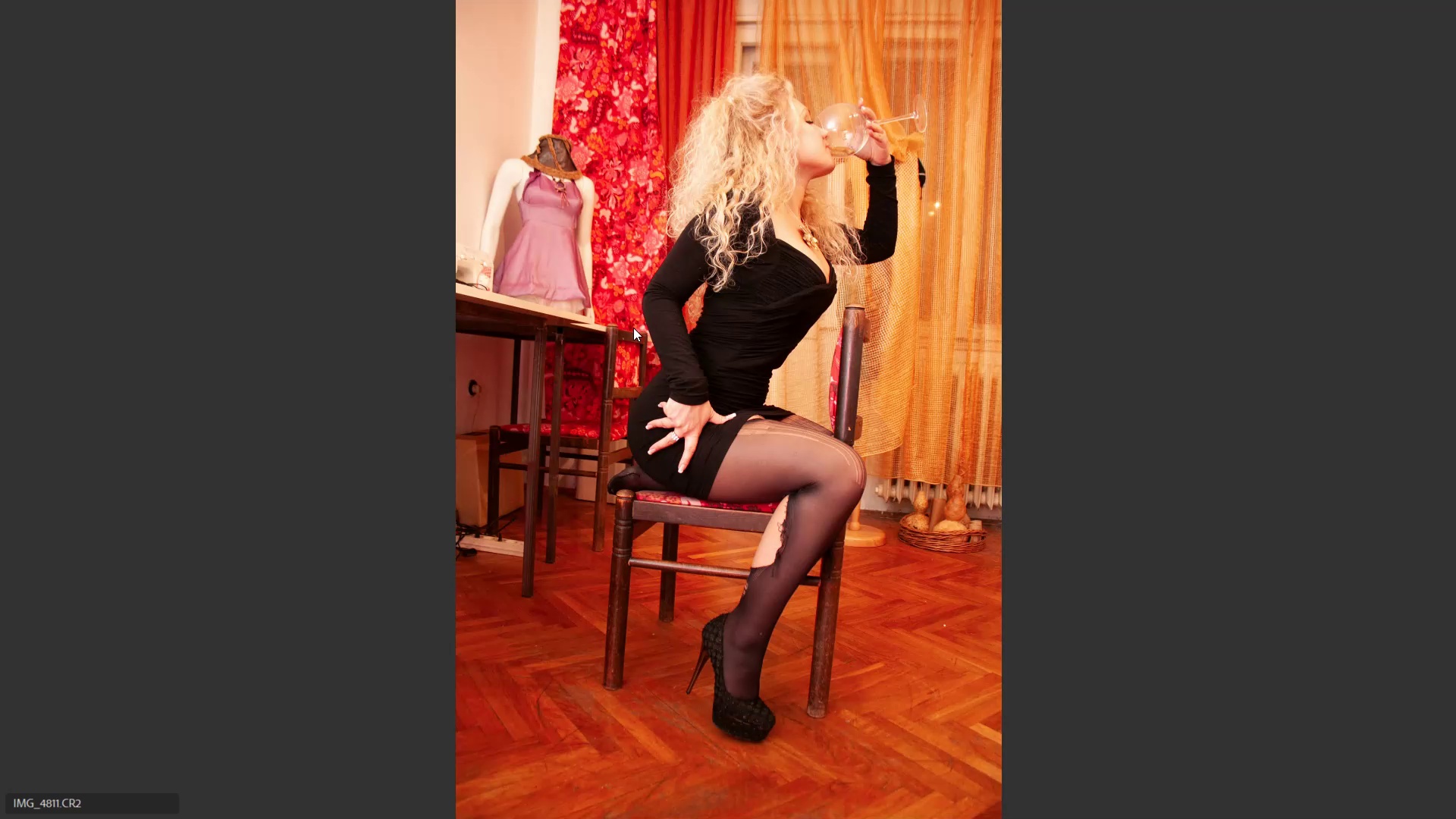 
key(6)
 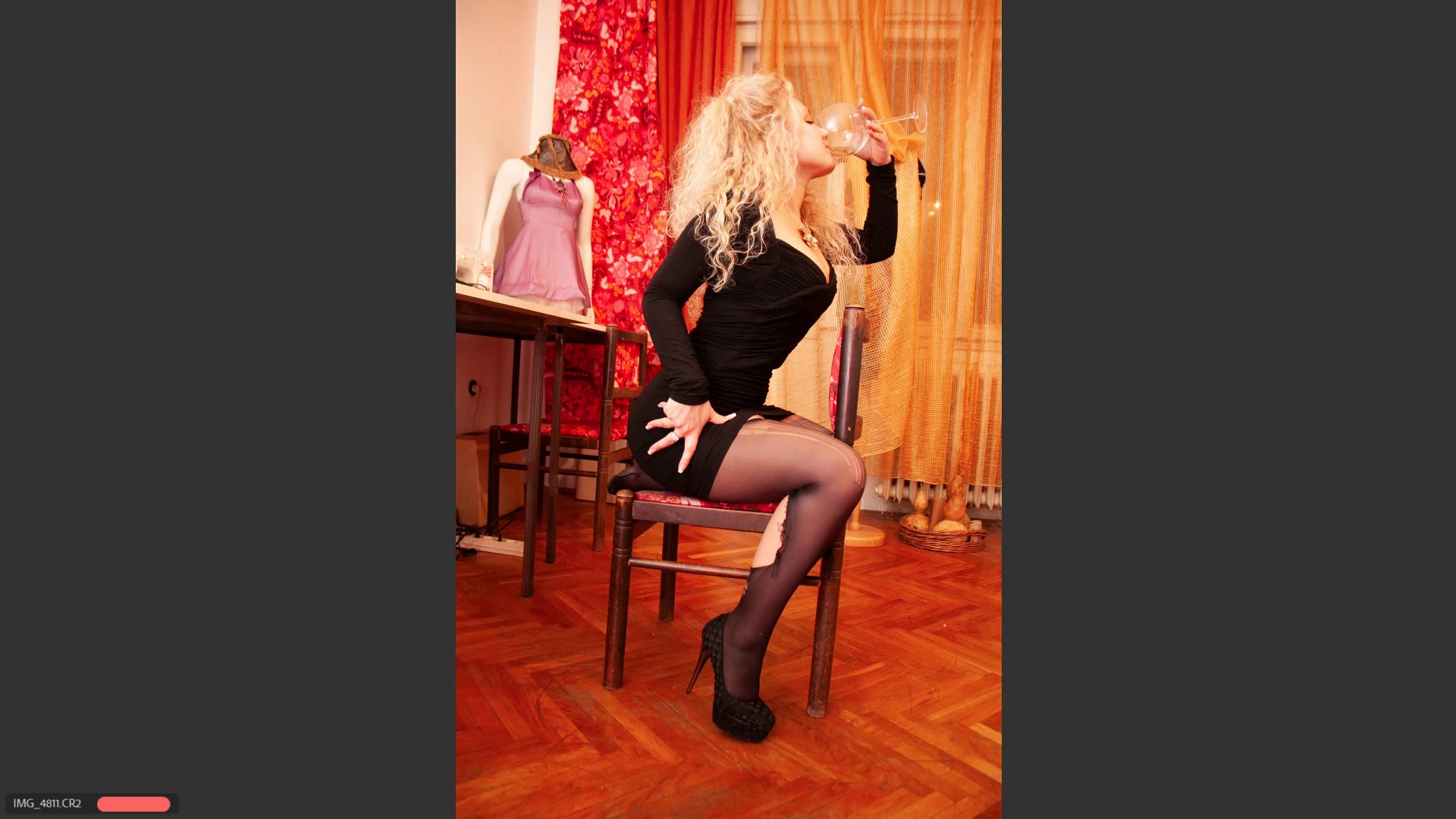 
key(ArrowRight)
 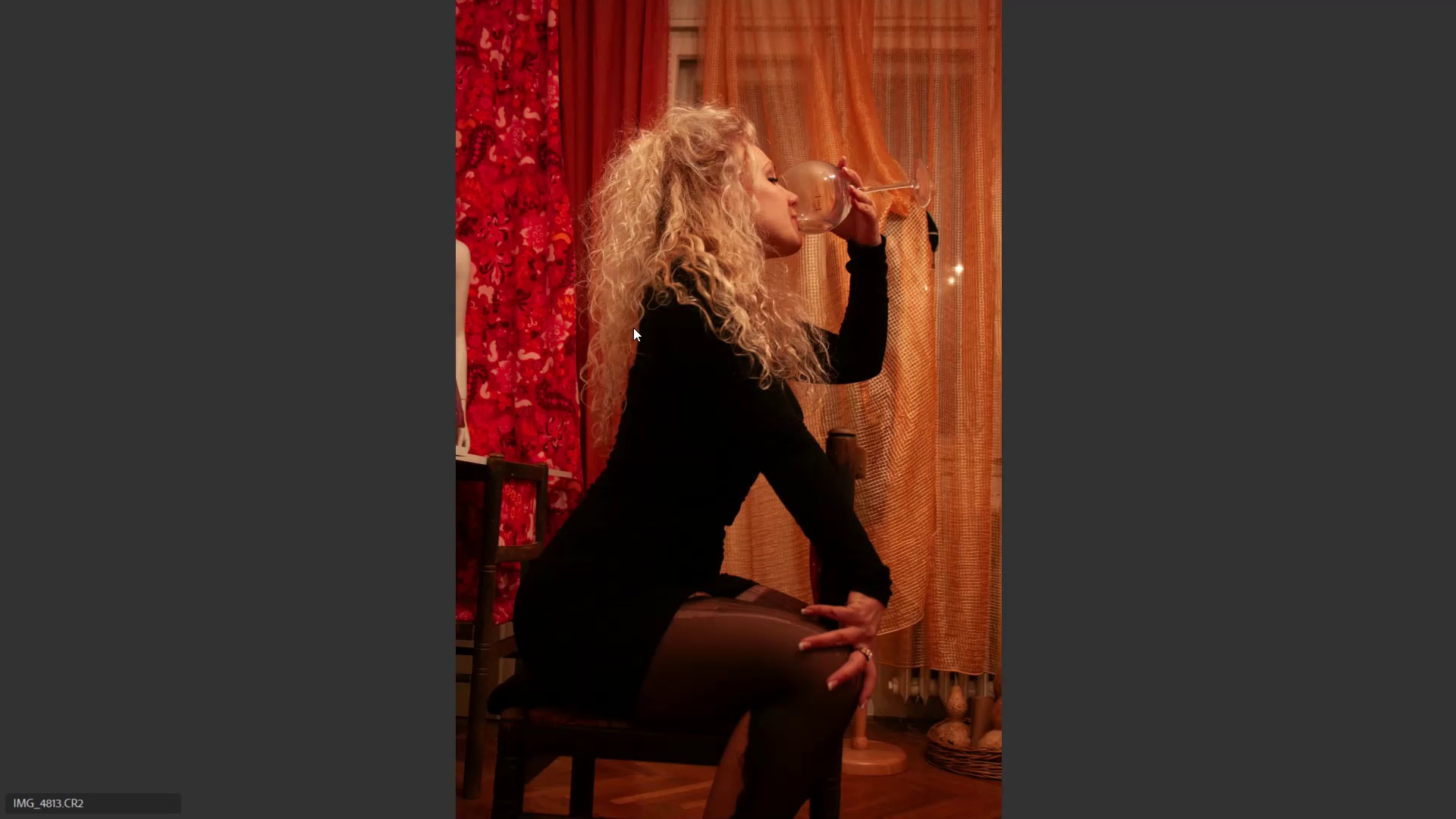 
key(ArrowRight)
 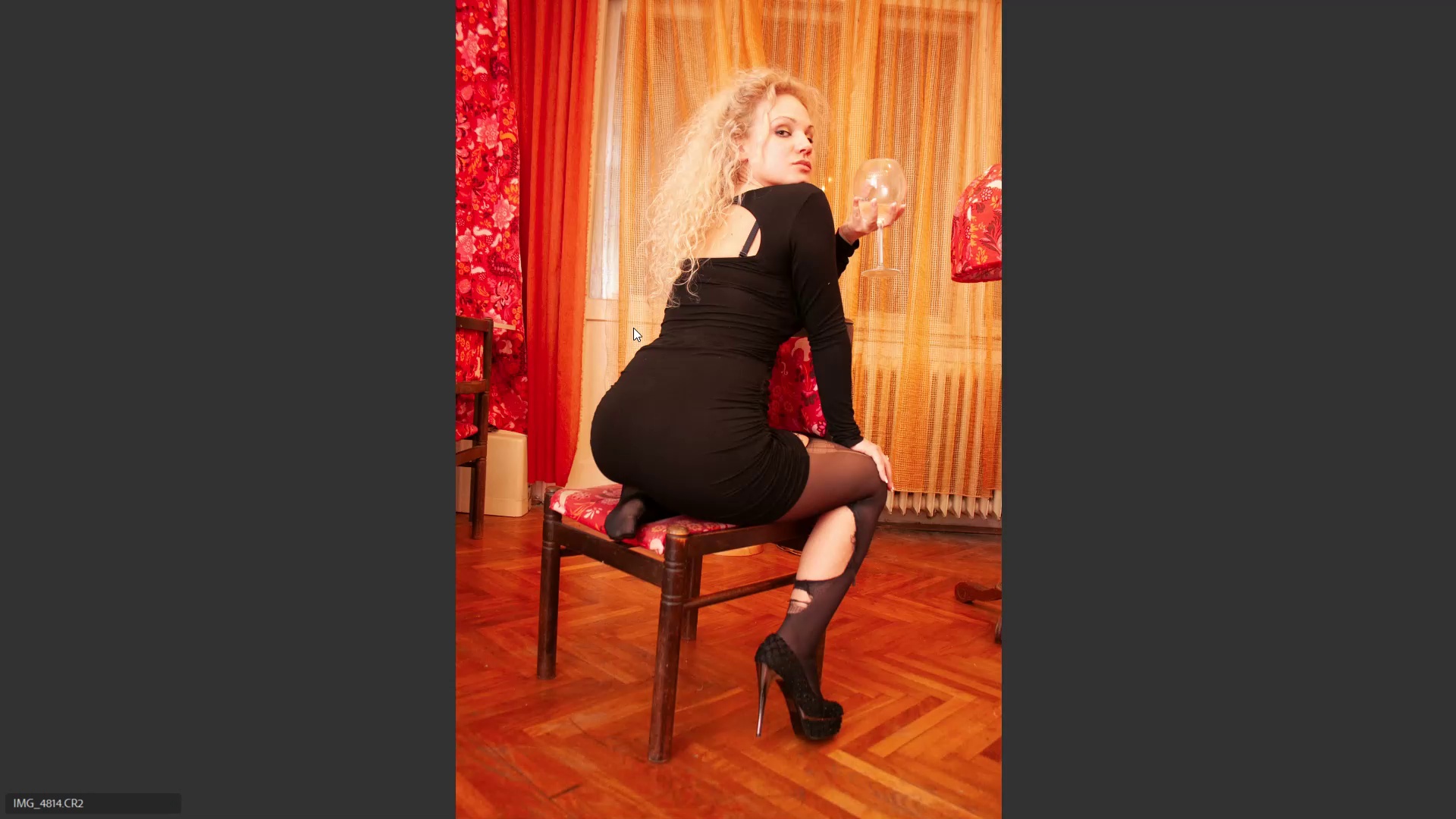 
key(ArrowLeft)
 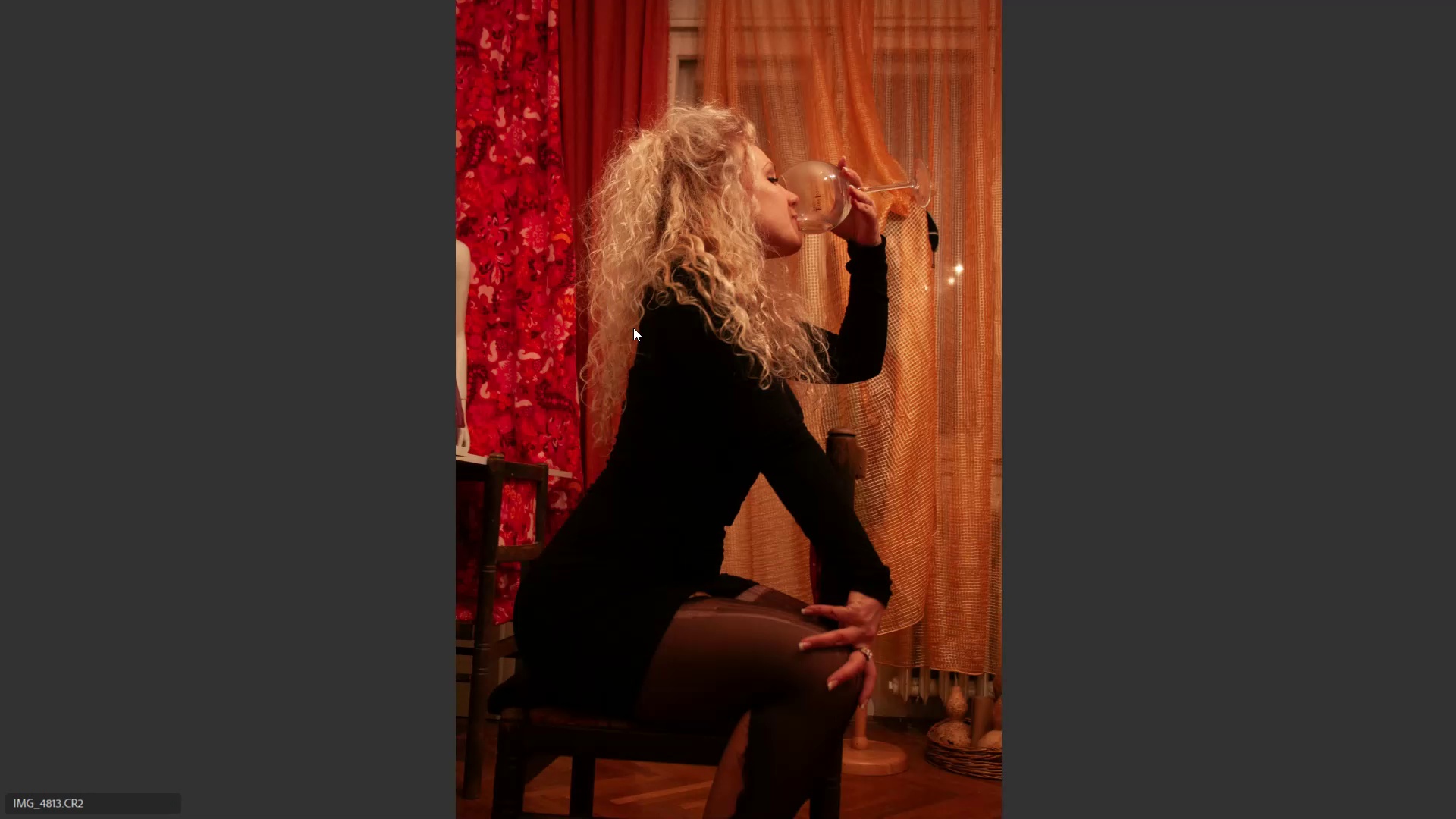 
key(ArrowRight)
 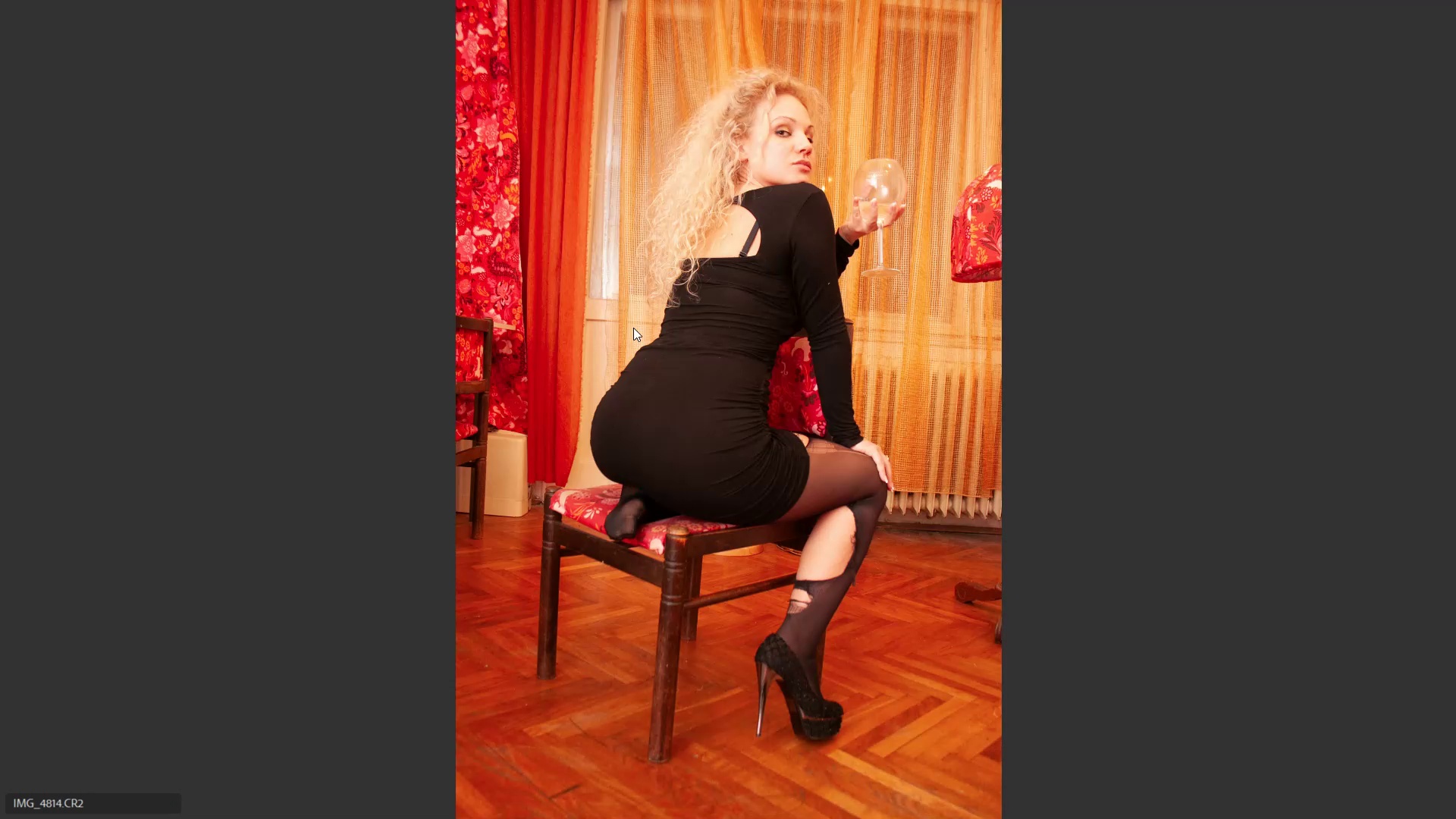 
key(ArrowRight)
 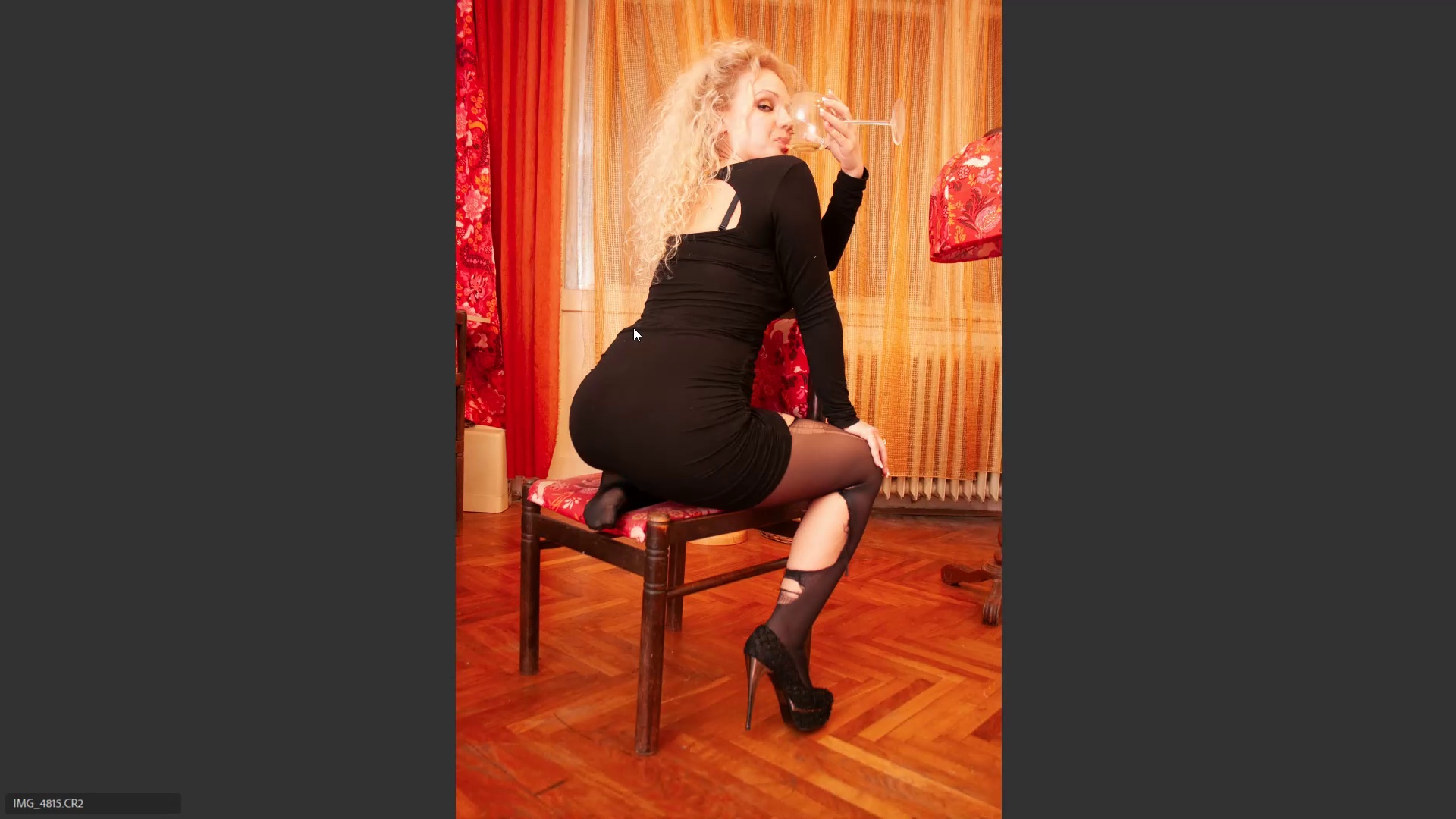 
key(ArrowRight)
 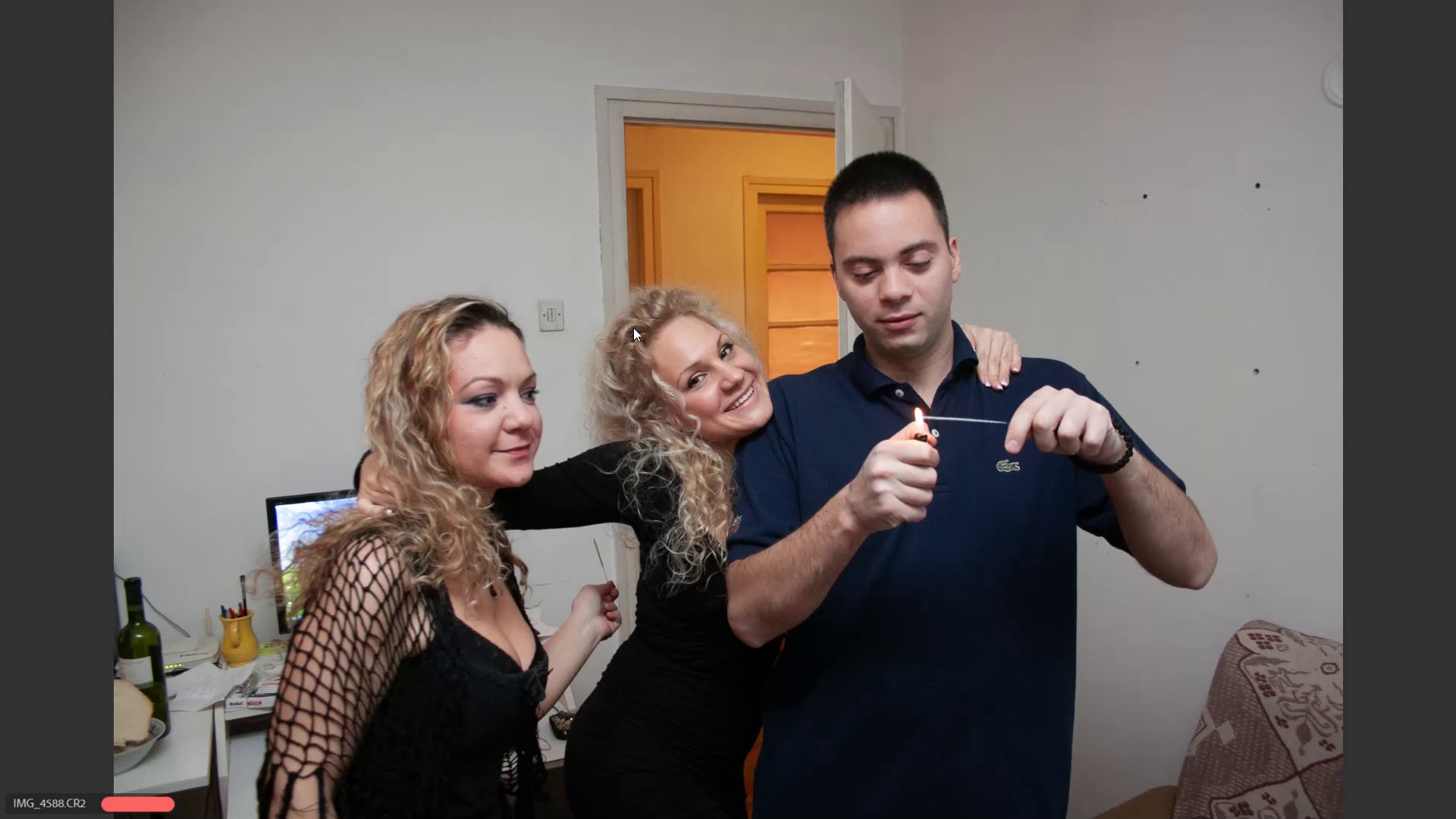 
key(ArrowLeft)
 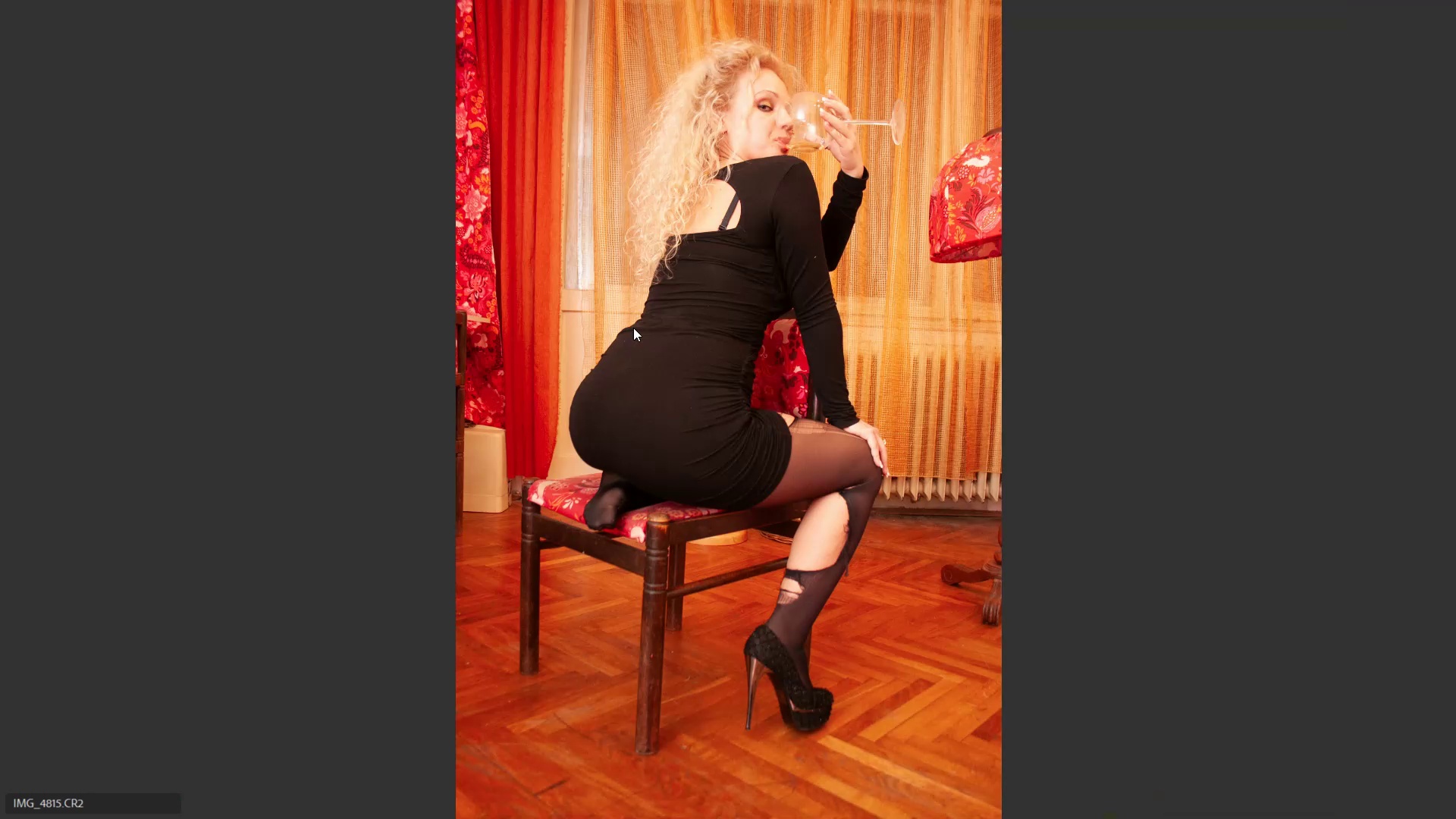 
key(ArrowLeft)
 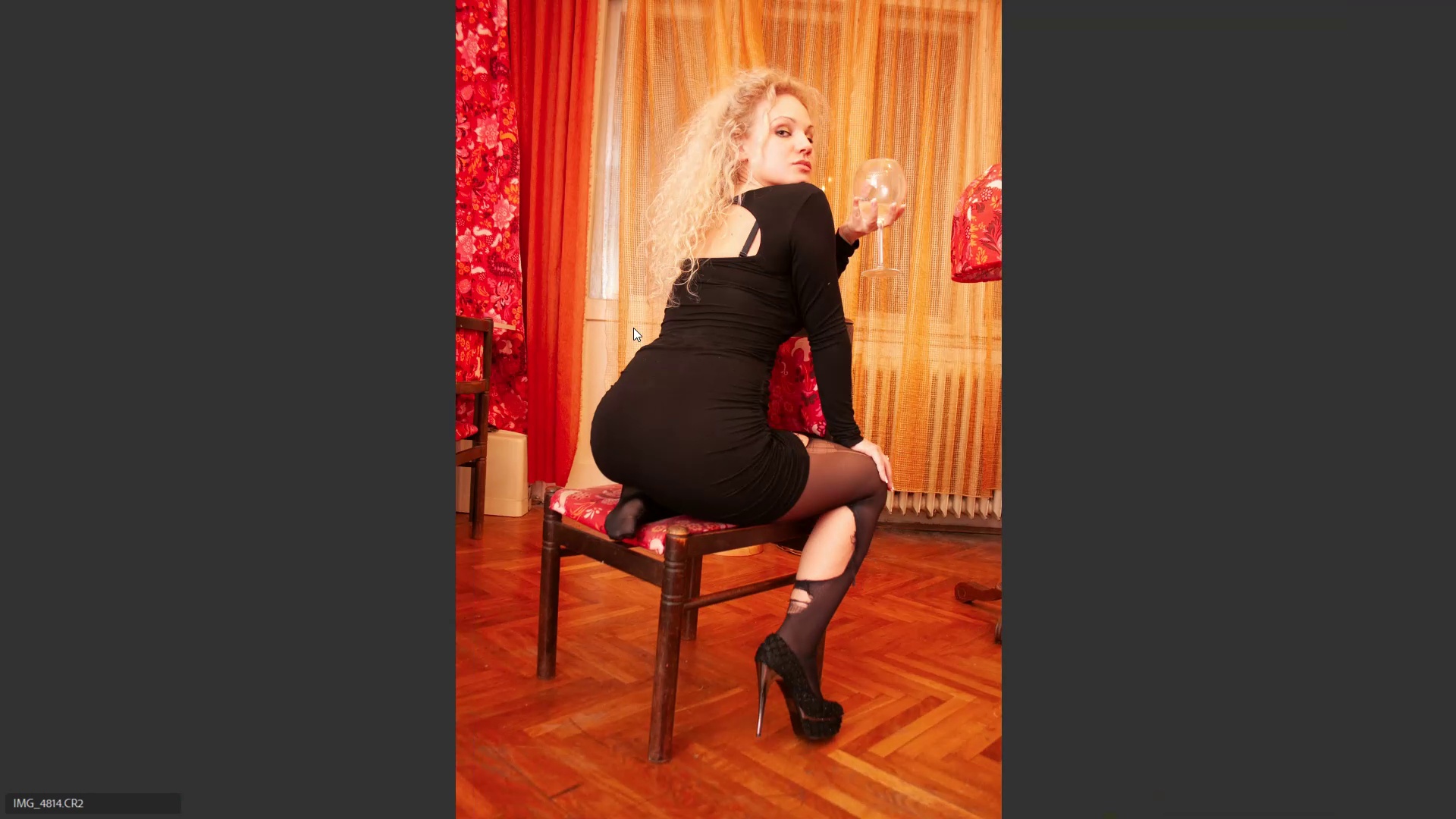 
key(ArrowLeft)
 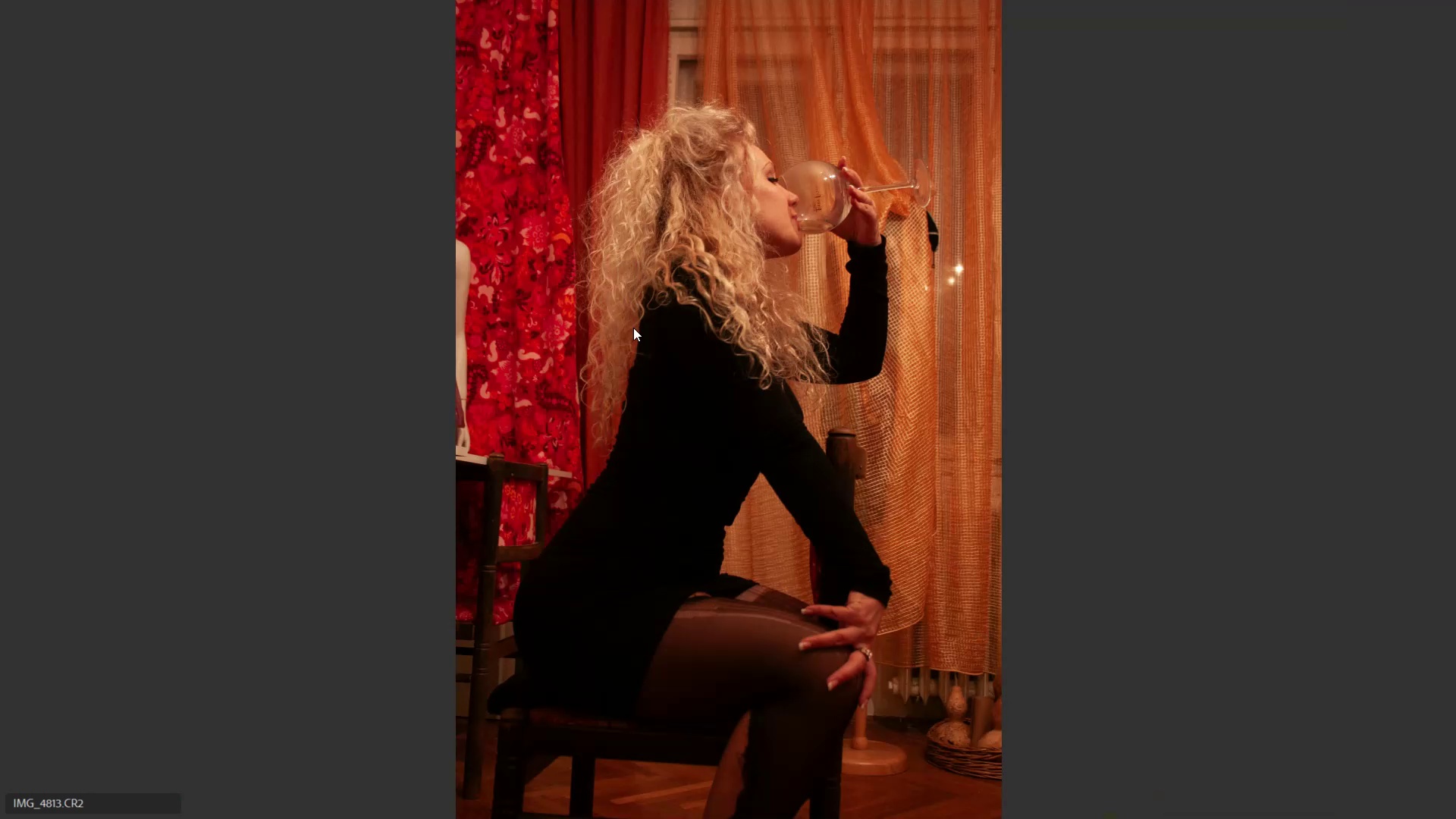 
key(ArrowRight)
 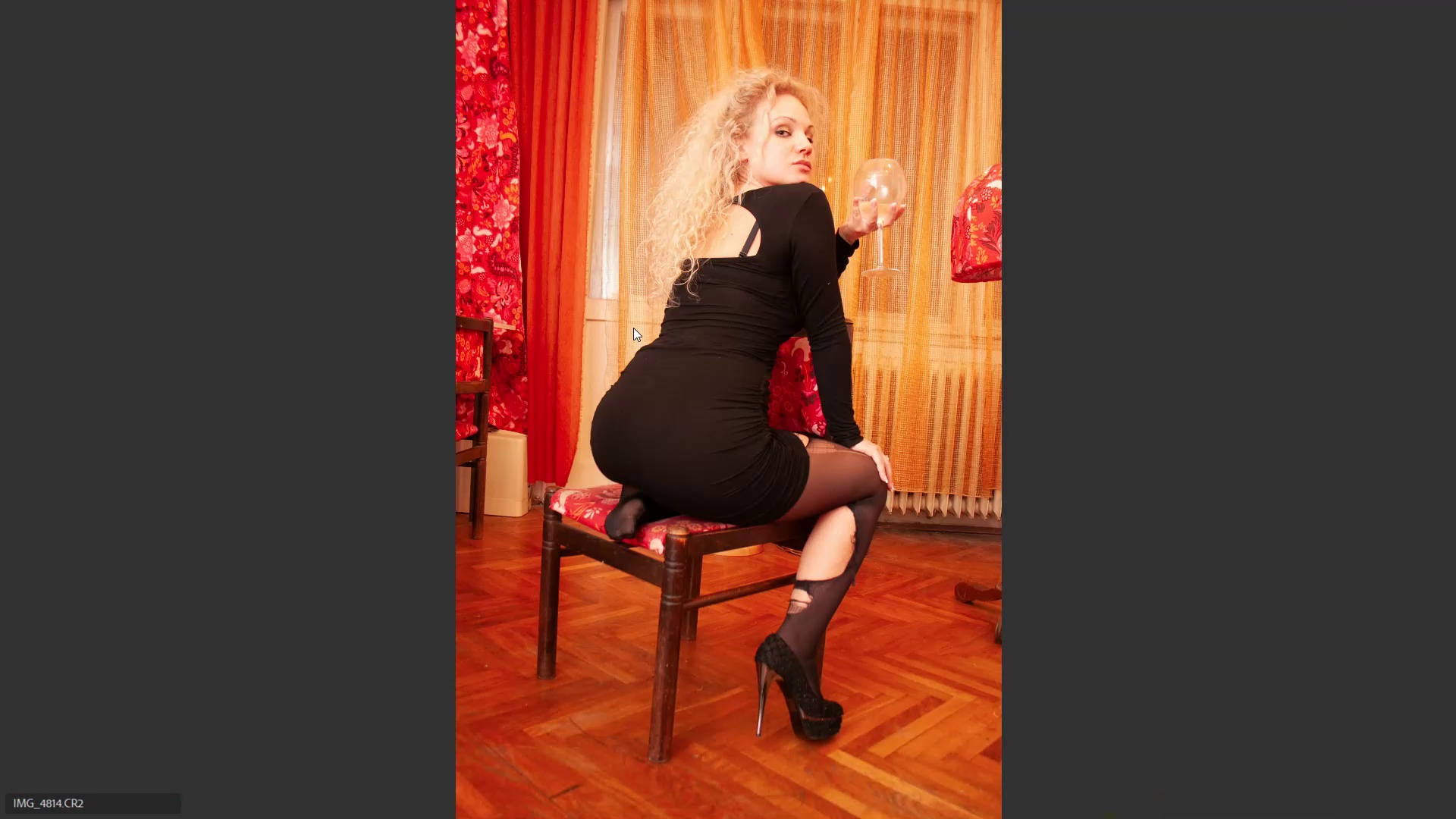 
key(ArrowRight)
 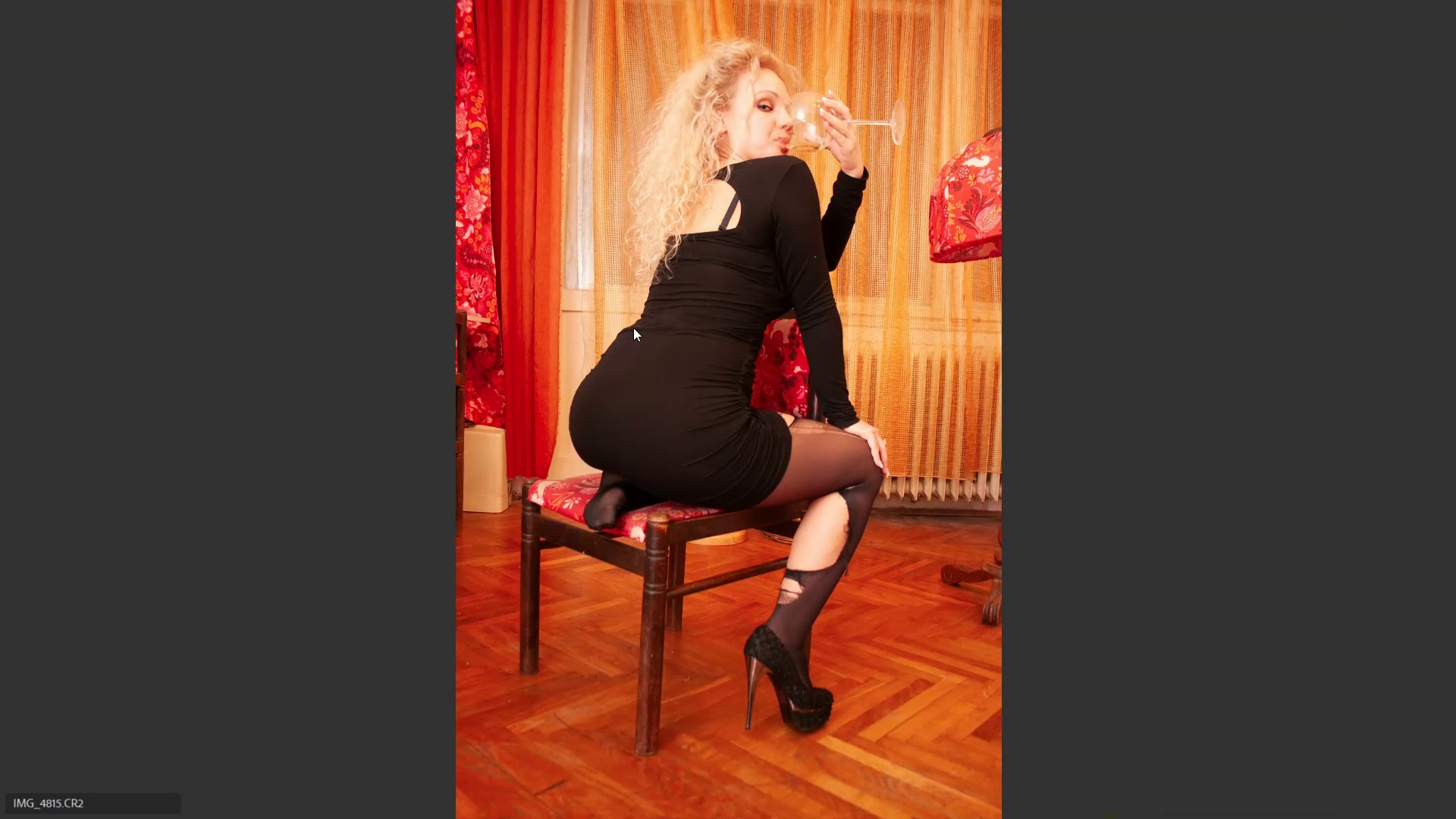 
key(ArrowLeft)
 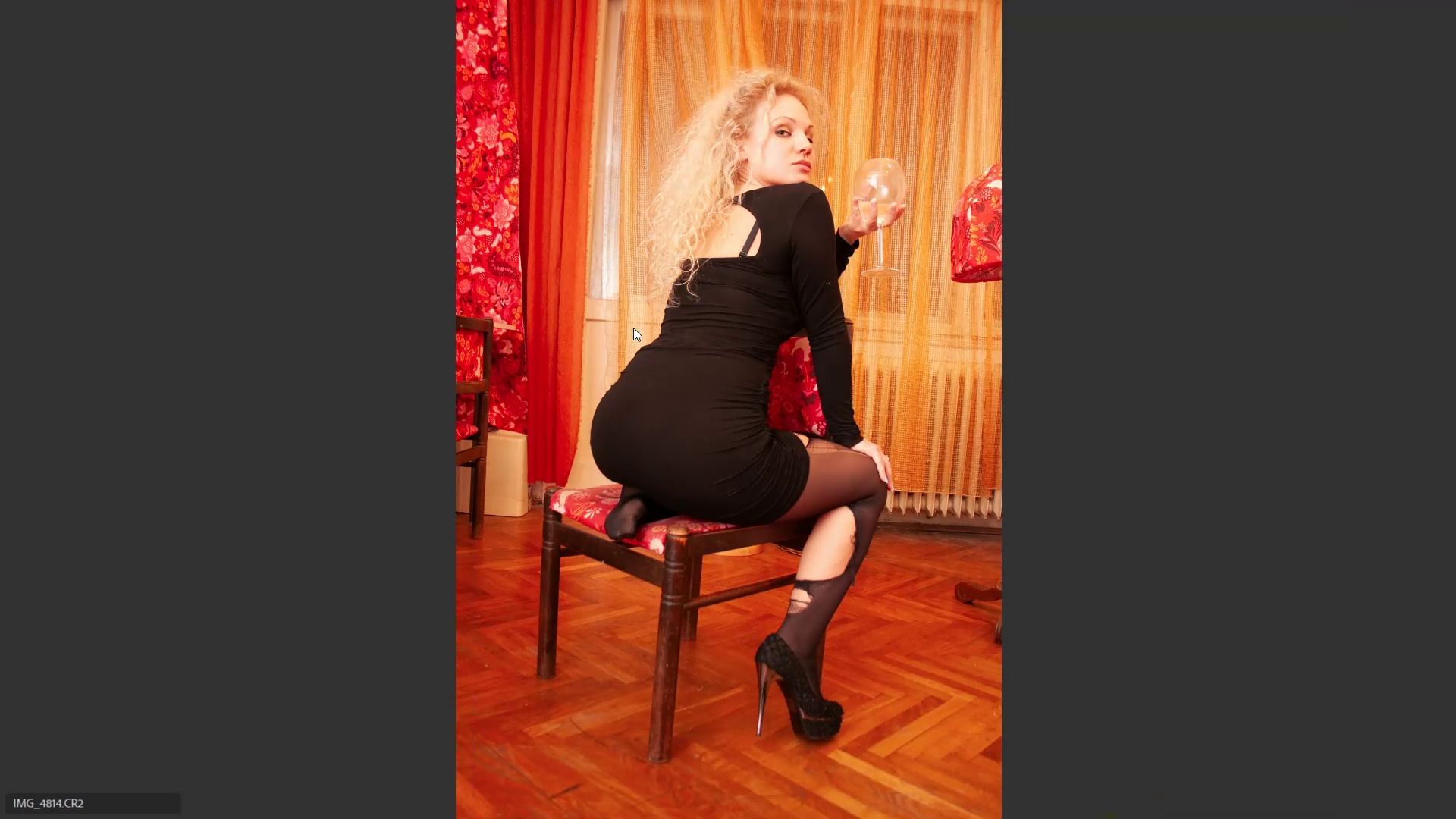 
key(6)
 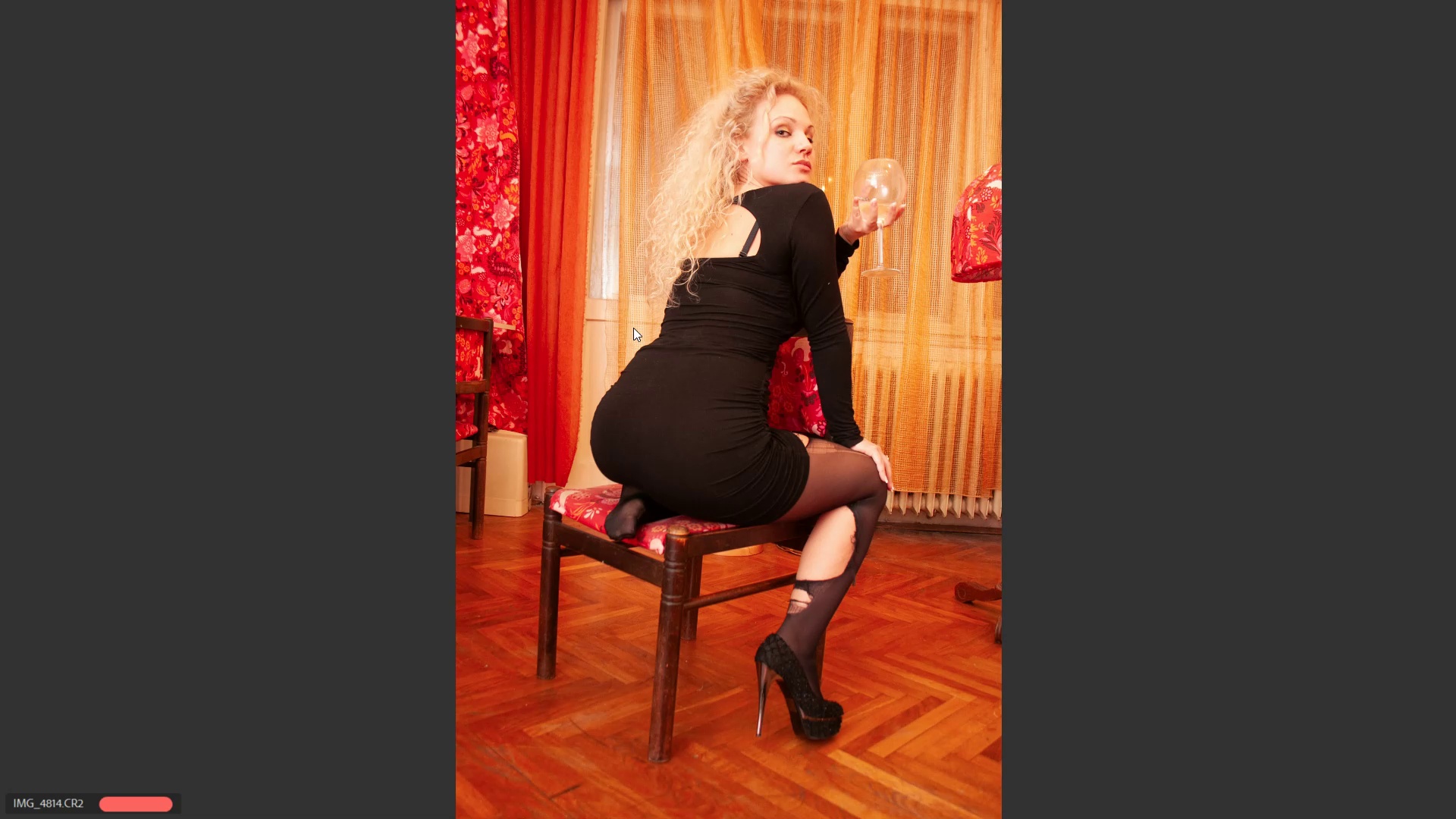 
key(ArrowRight)
 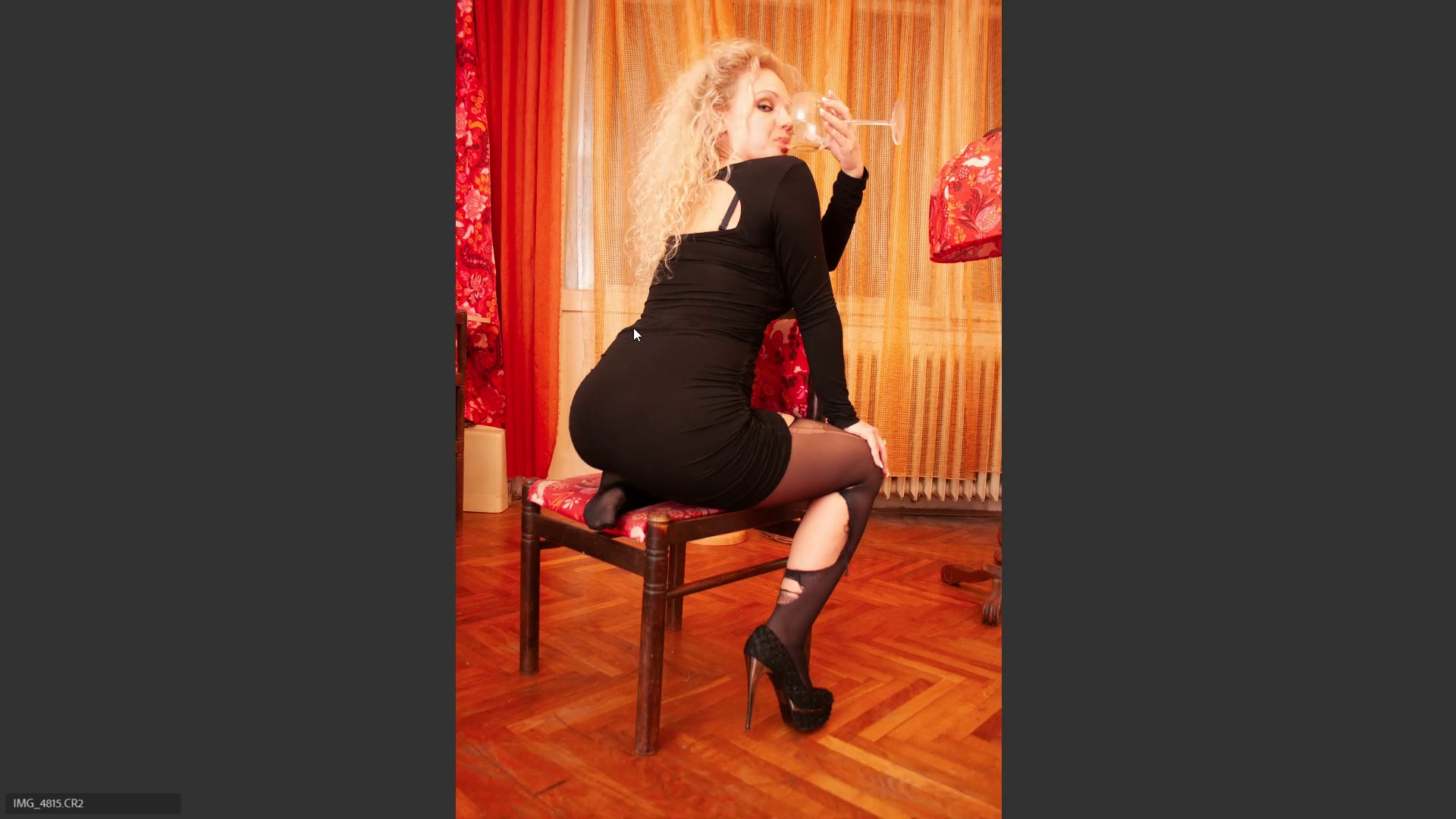 
key(ArrowRight)
 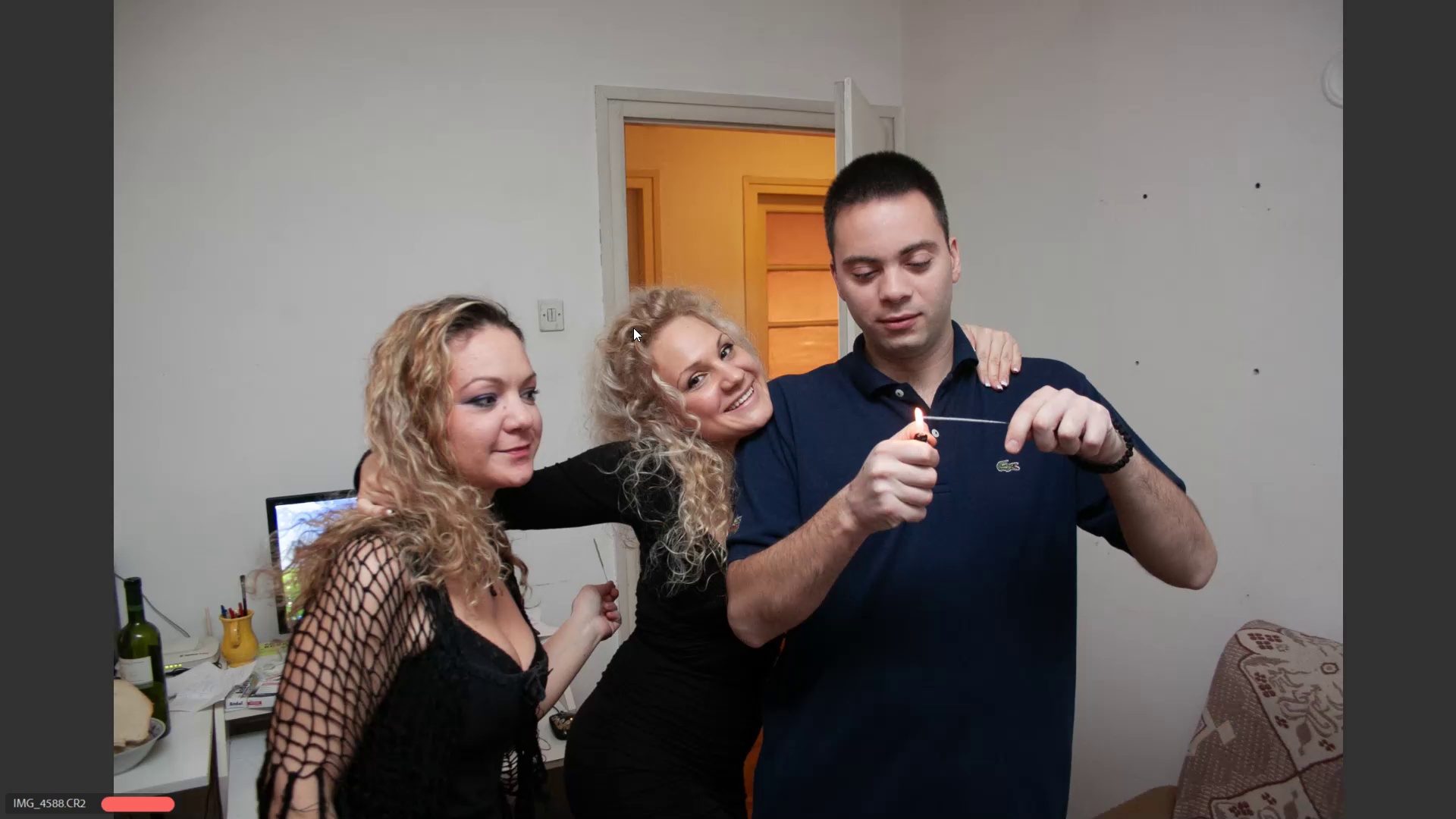 
key(ArrowLeft)
 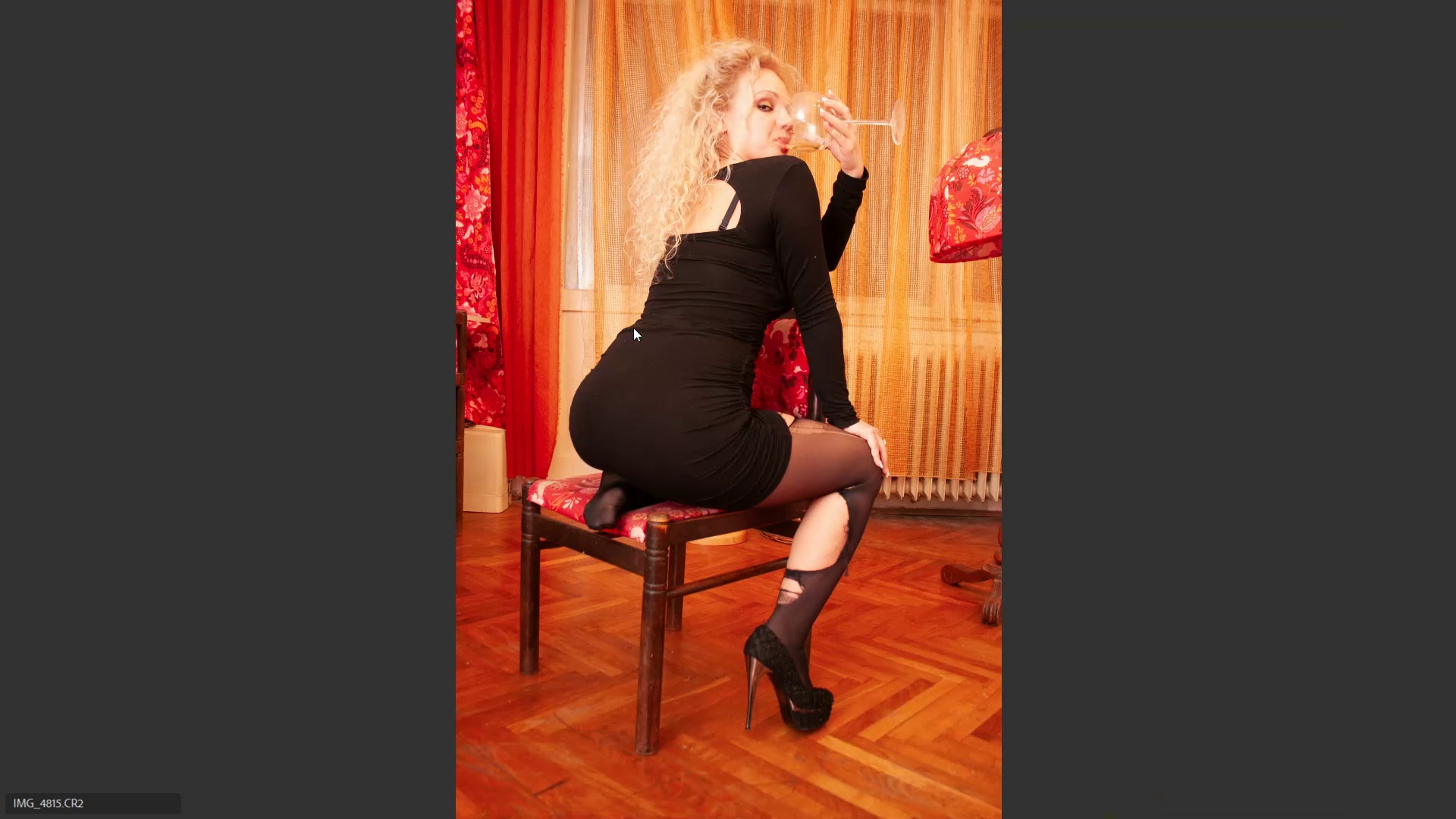 
key(Escape)
 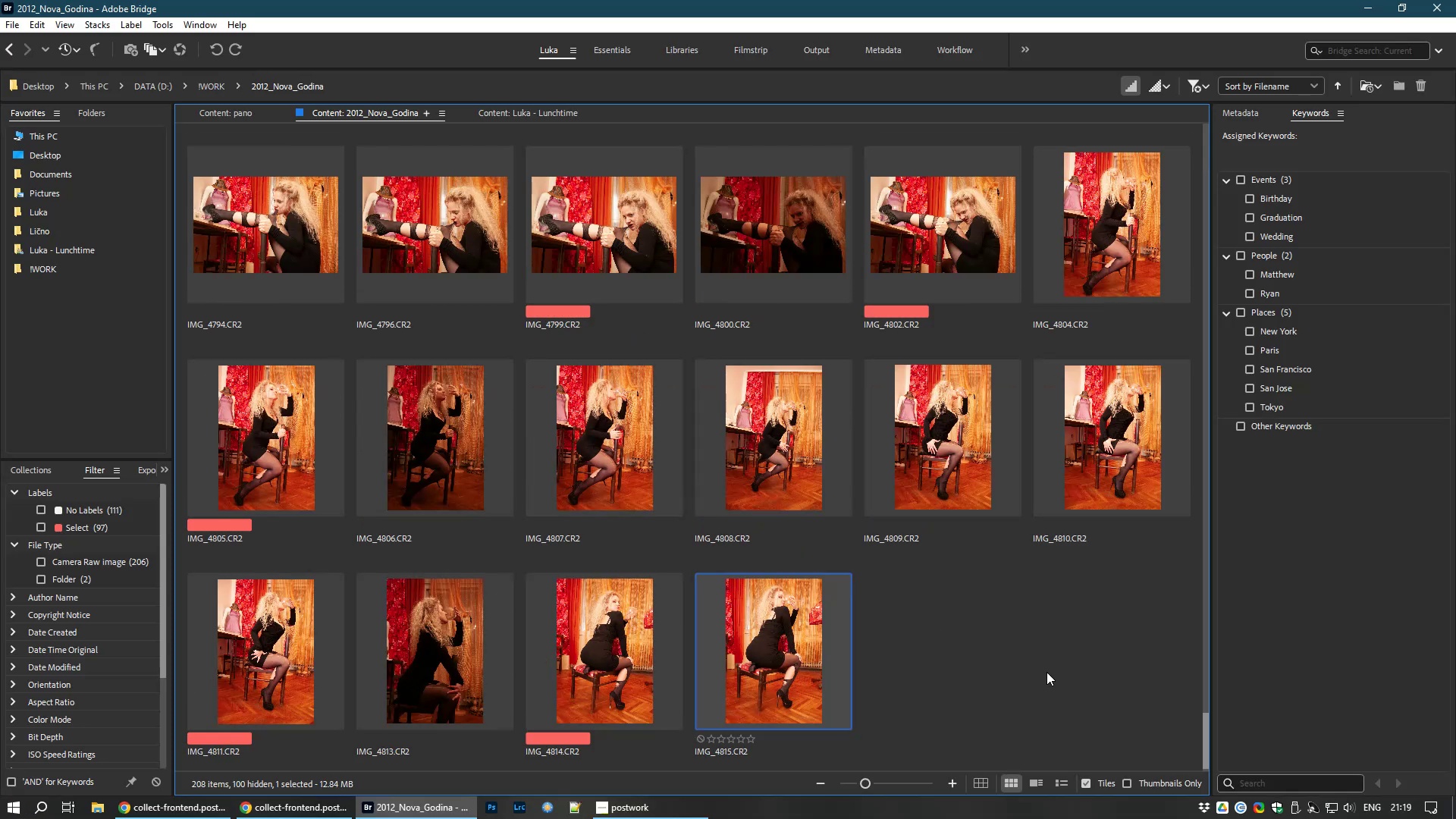 
hold_key(key=ControlLeft, duration=0.6)
 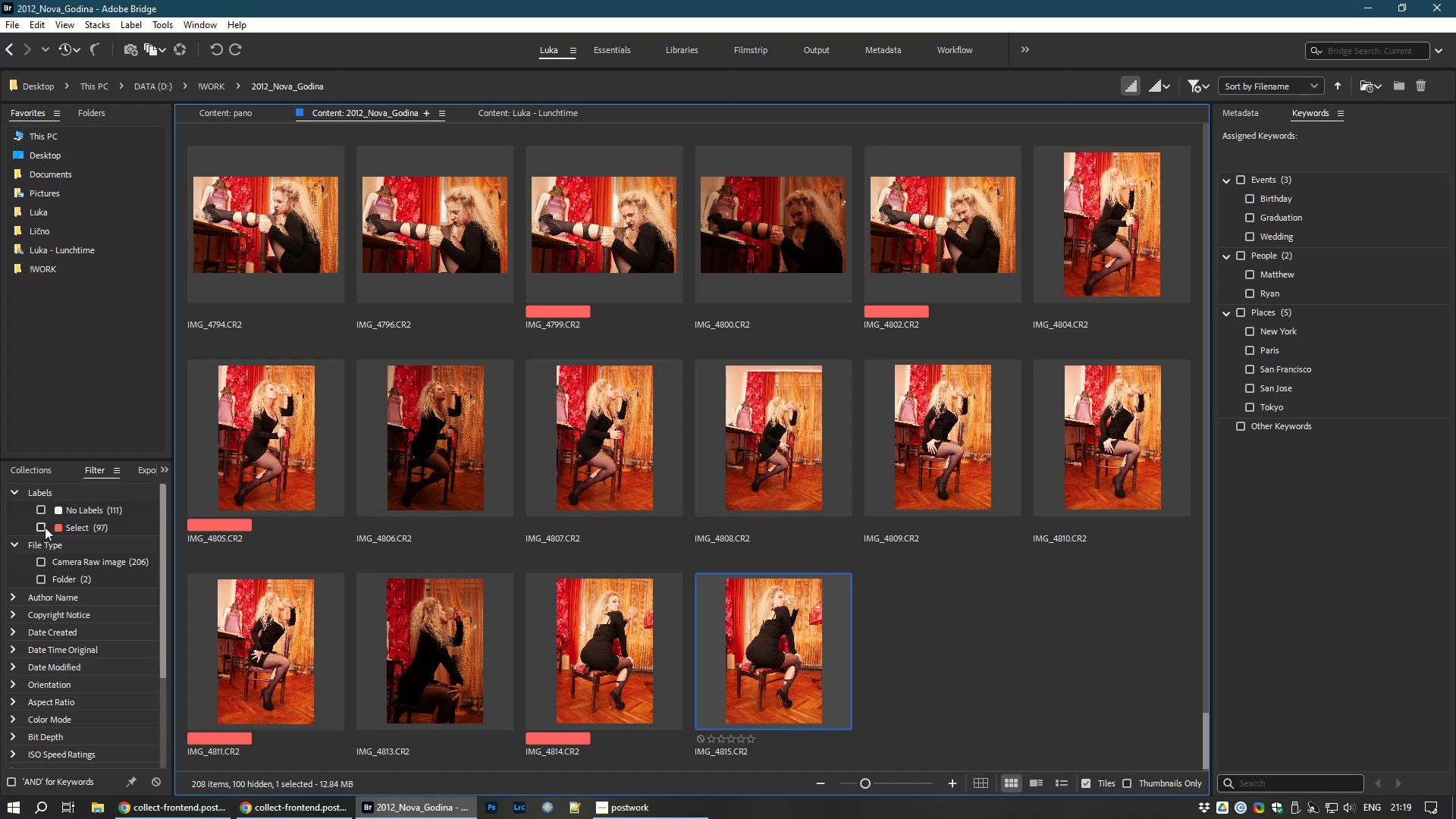 
left_click([39, 525])
 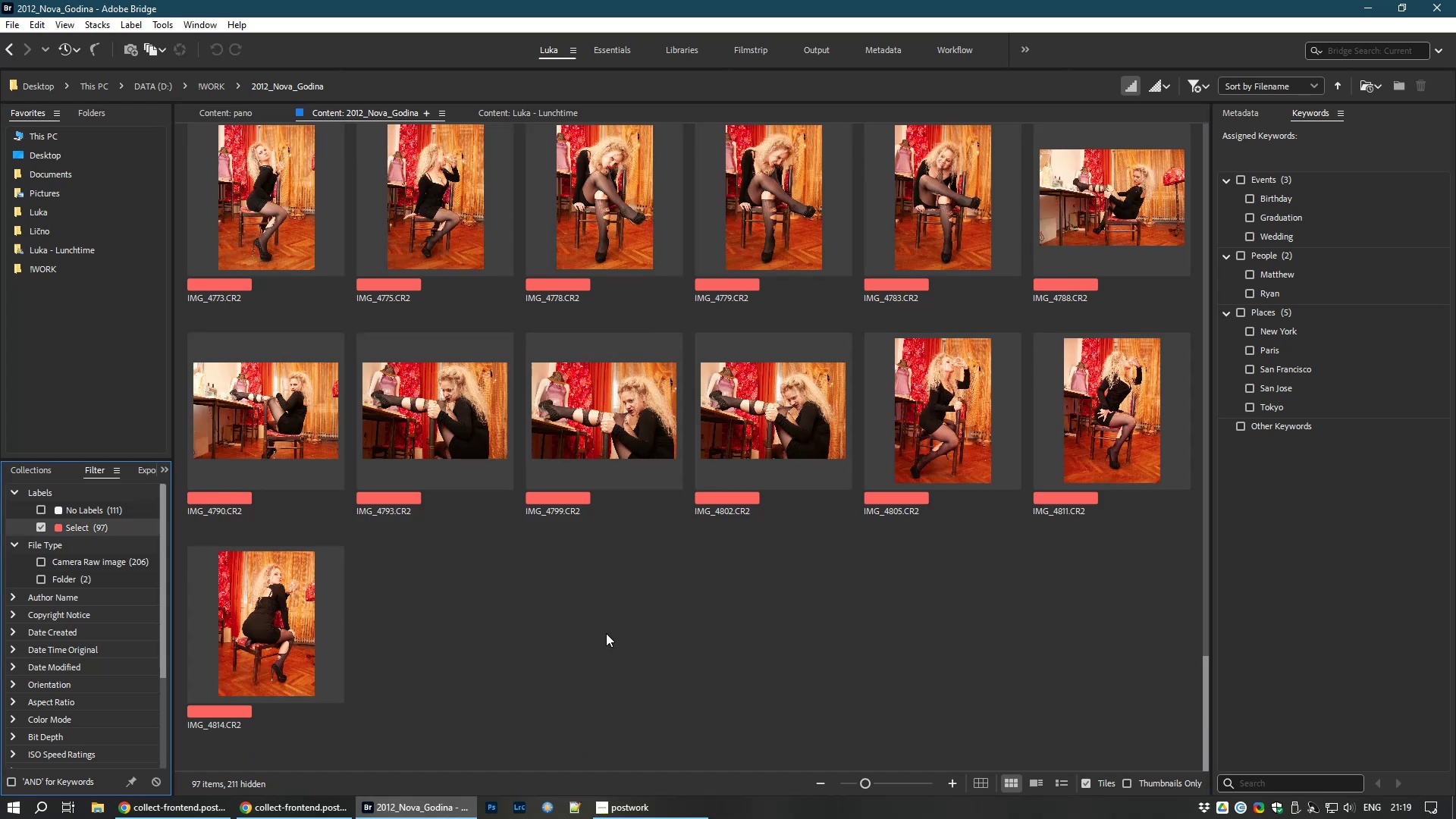 
key(Control+A)
 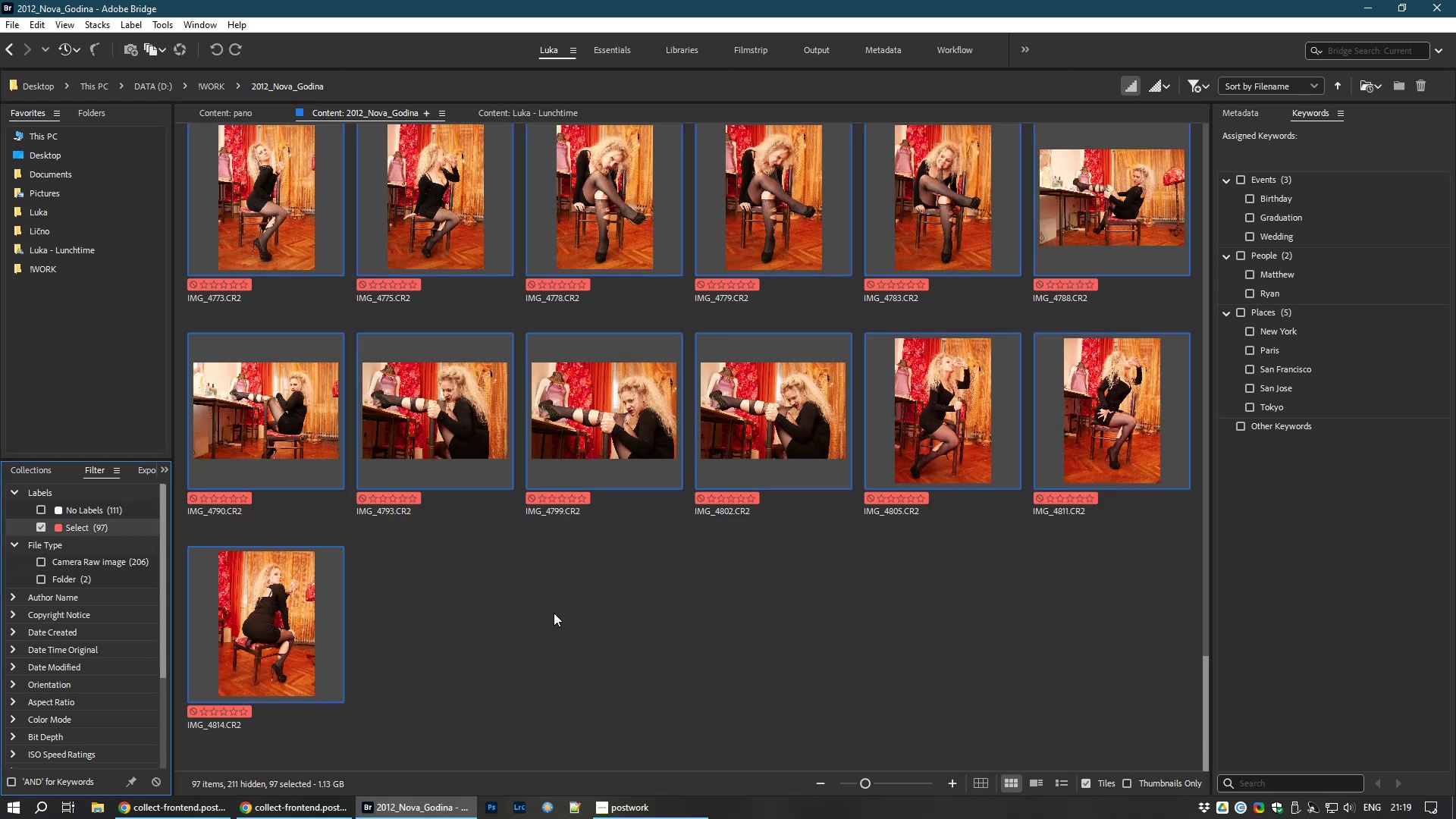 
hold_key(key=ControlLeft, duration=1.09)
 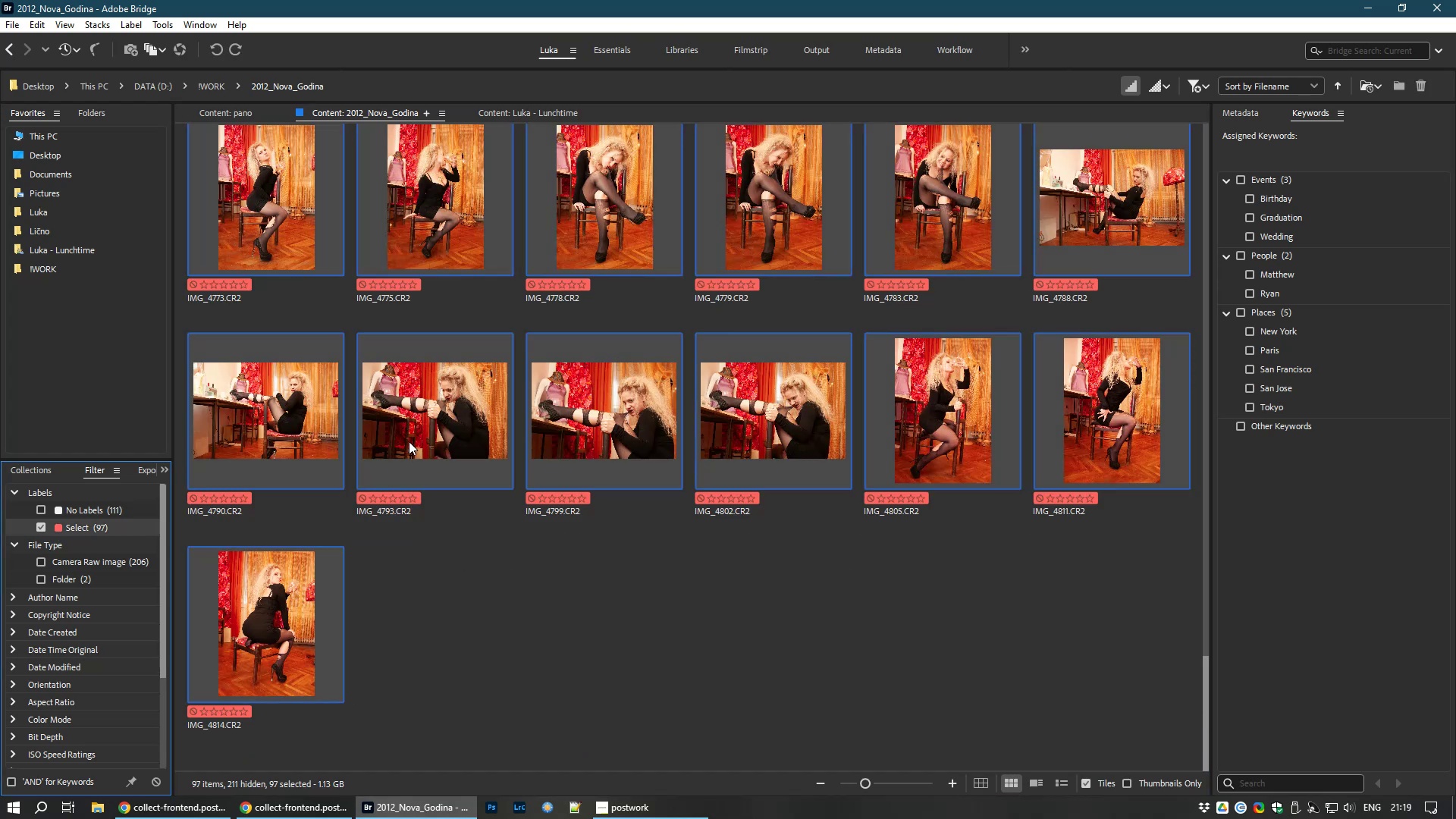 
right_click([409, 441])
 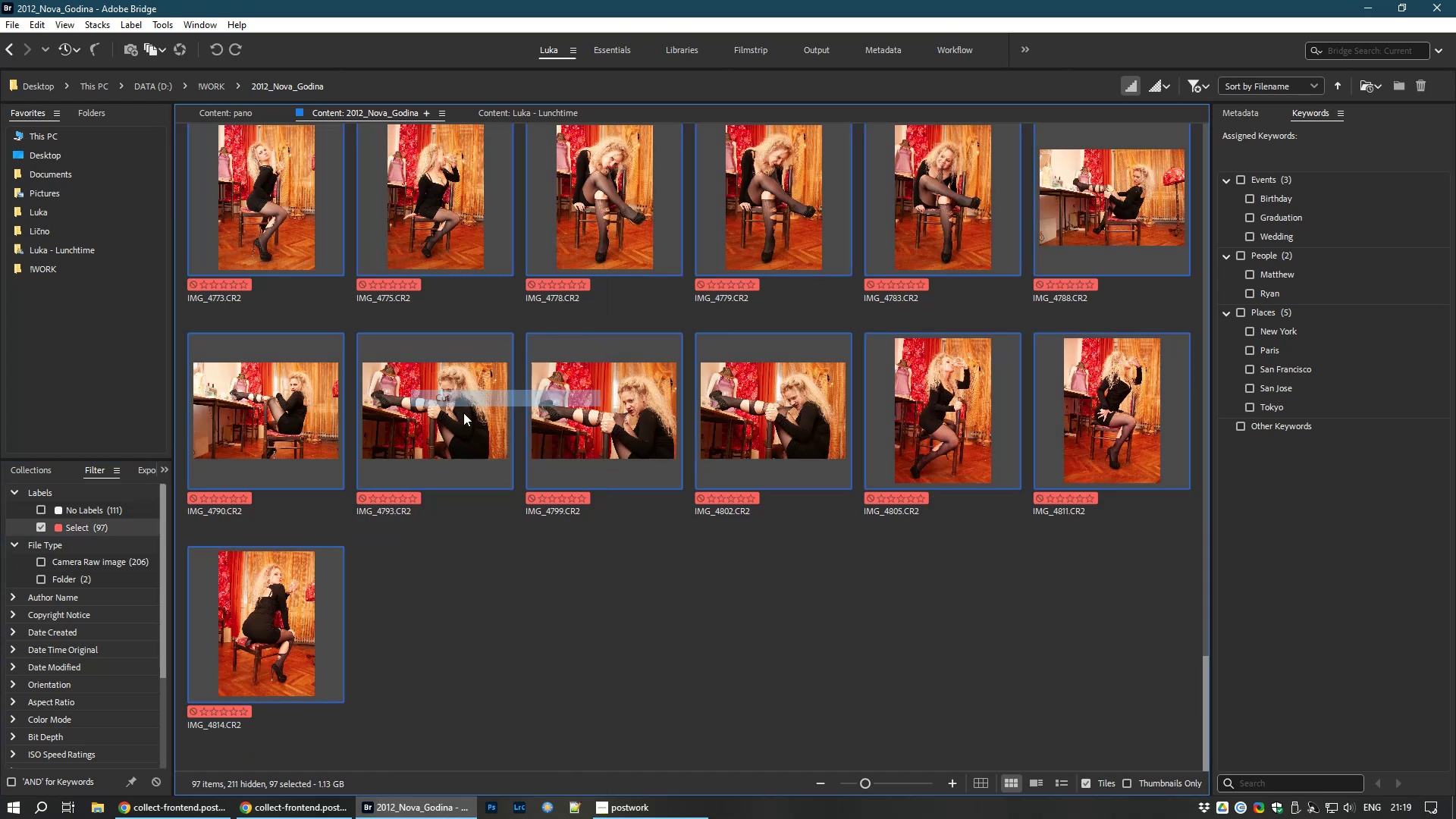 
left_click([563, 601])
 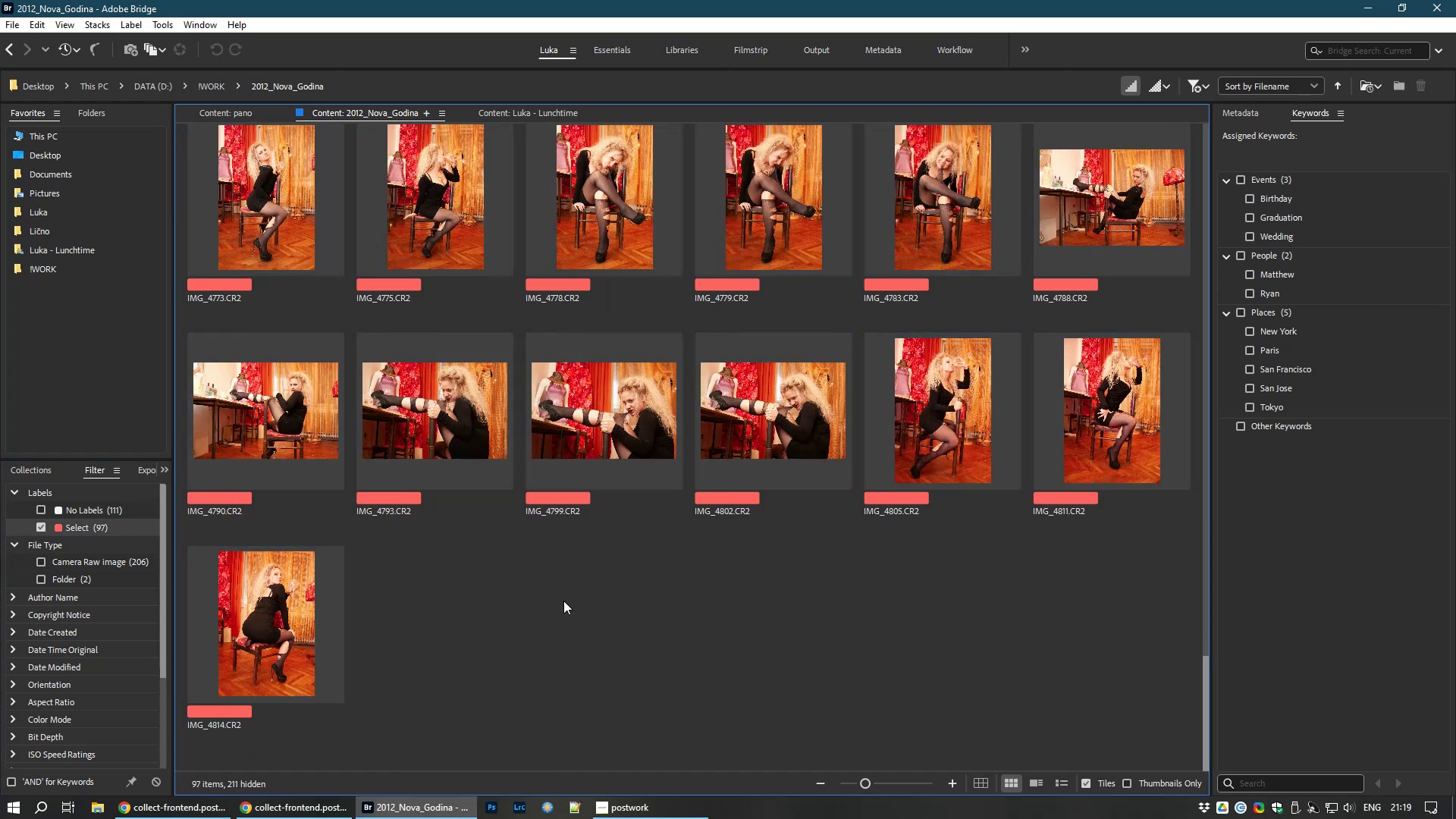 
scroll: coordinate [564, 601], scroll_direction: up, amount: 40.0
 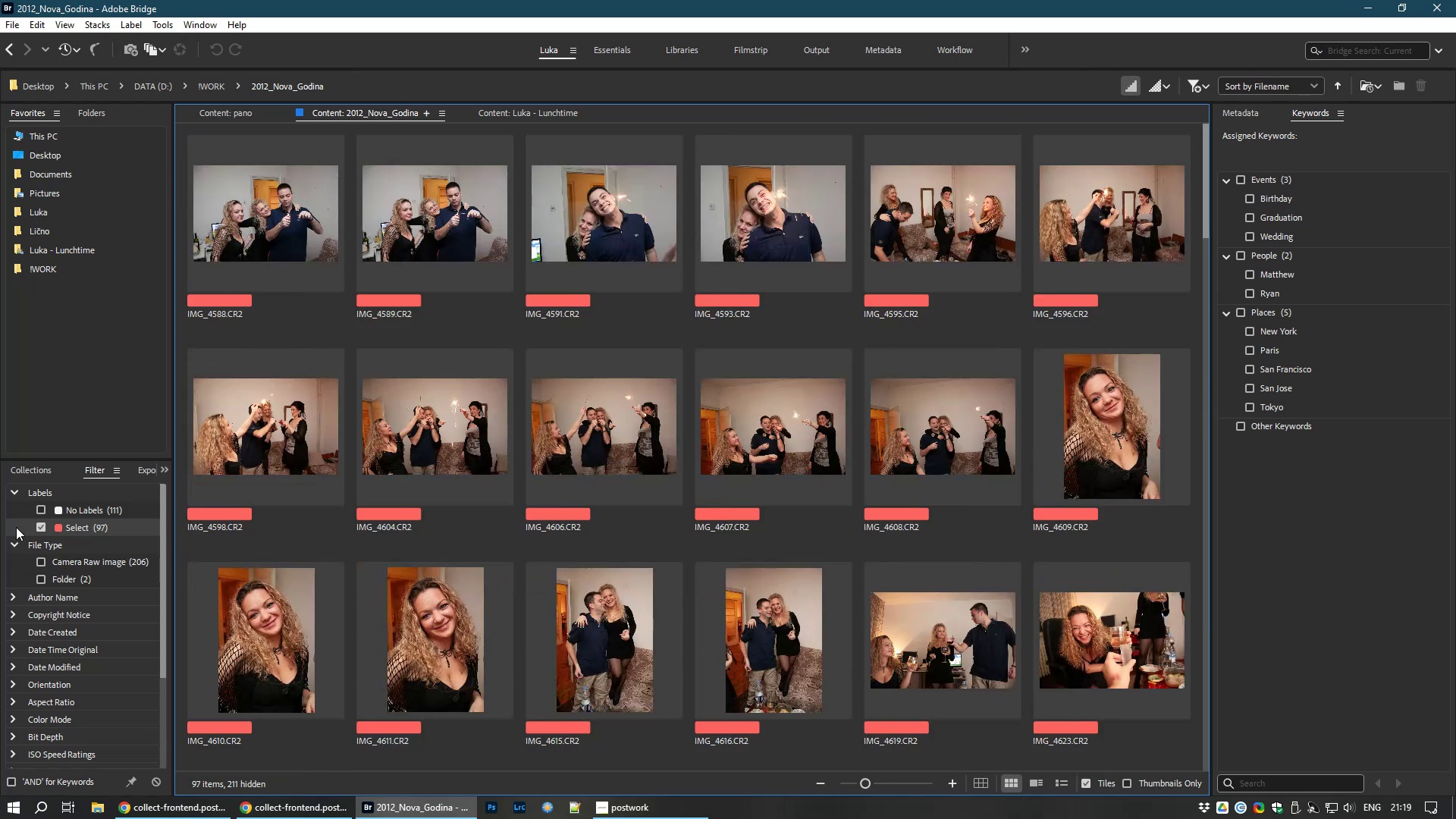 
left_click([39, 523])
 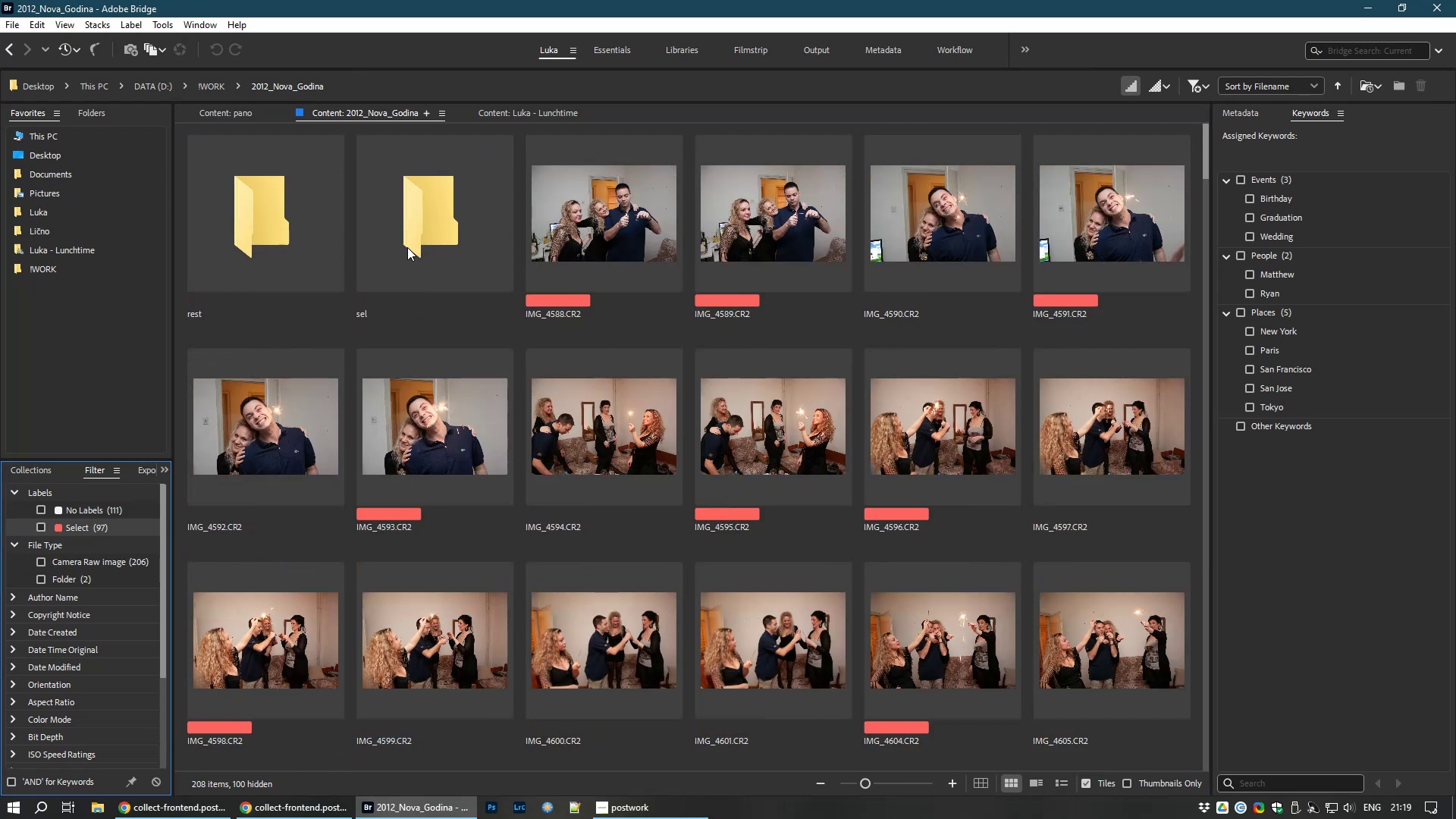 
double_click([408, 247])
 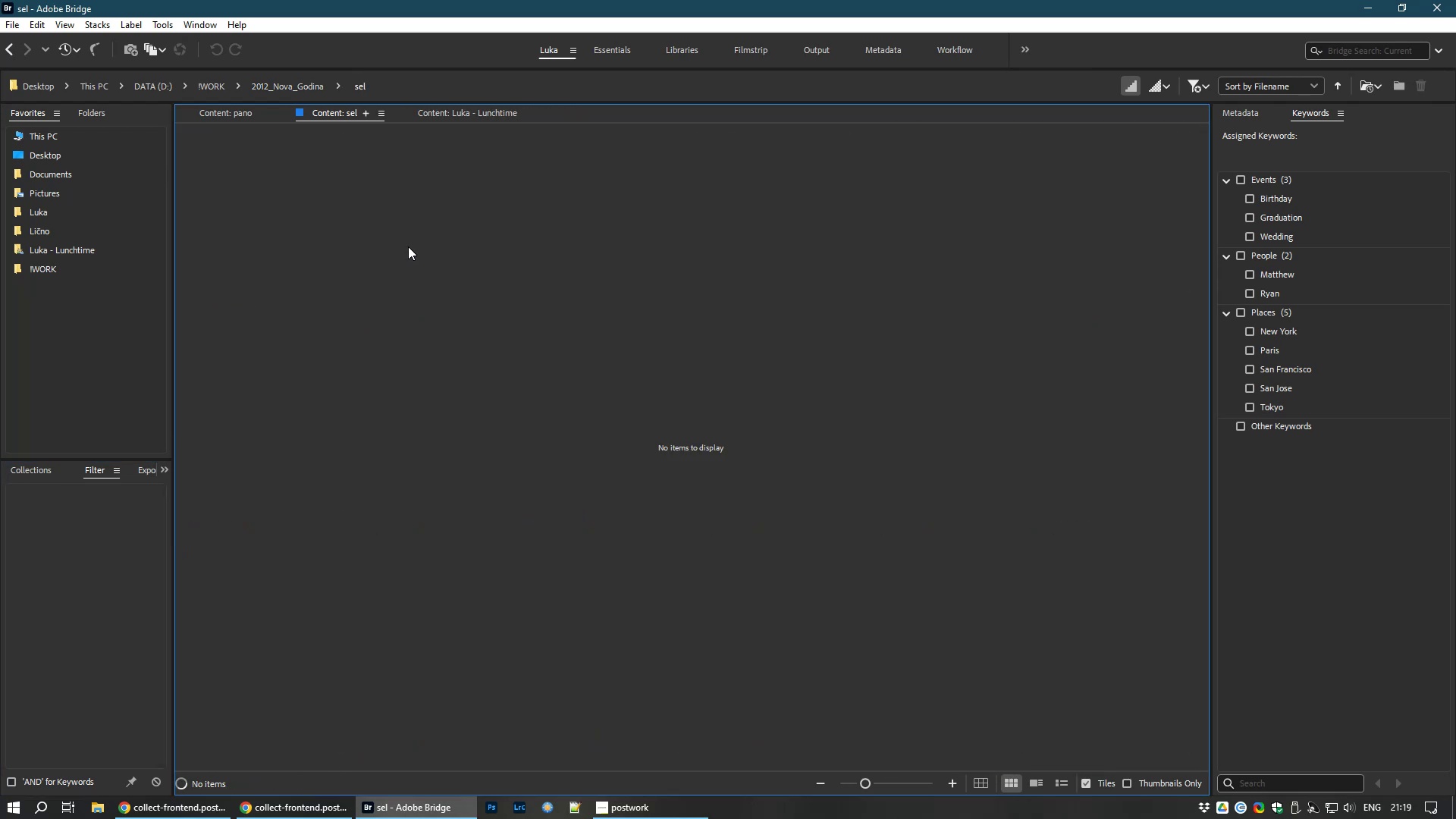 
key(Control+V)
 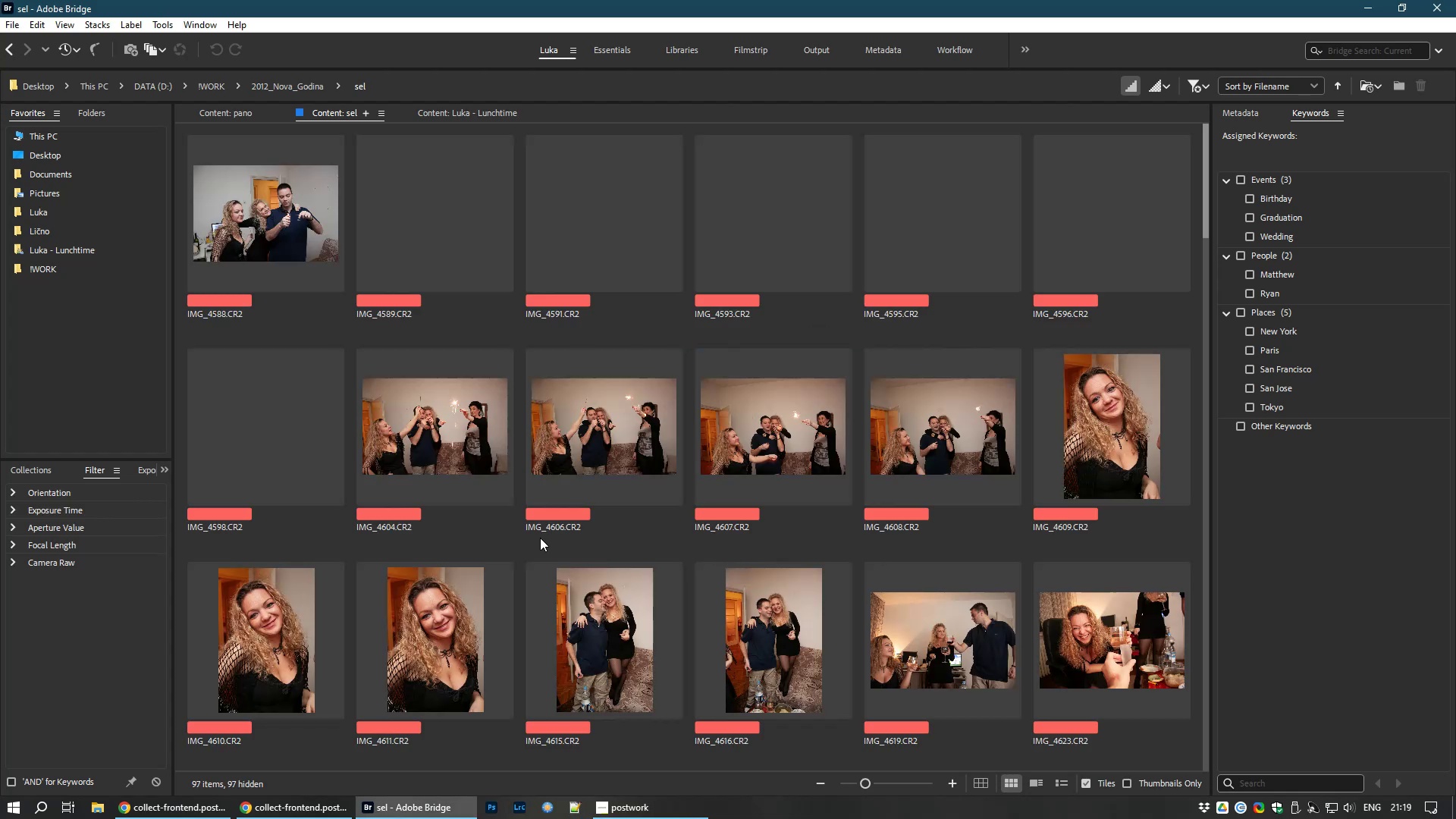 
scroll: coordinate [535, 532], scroll_direction: up, amount: 6.0
 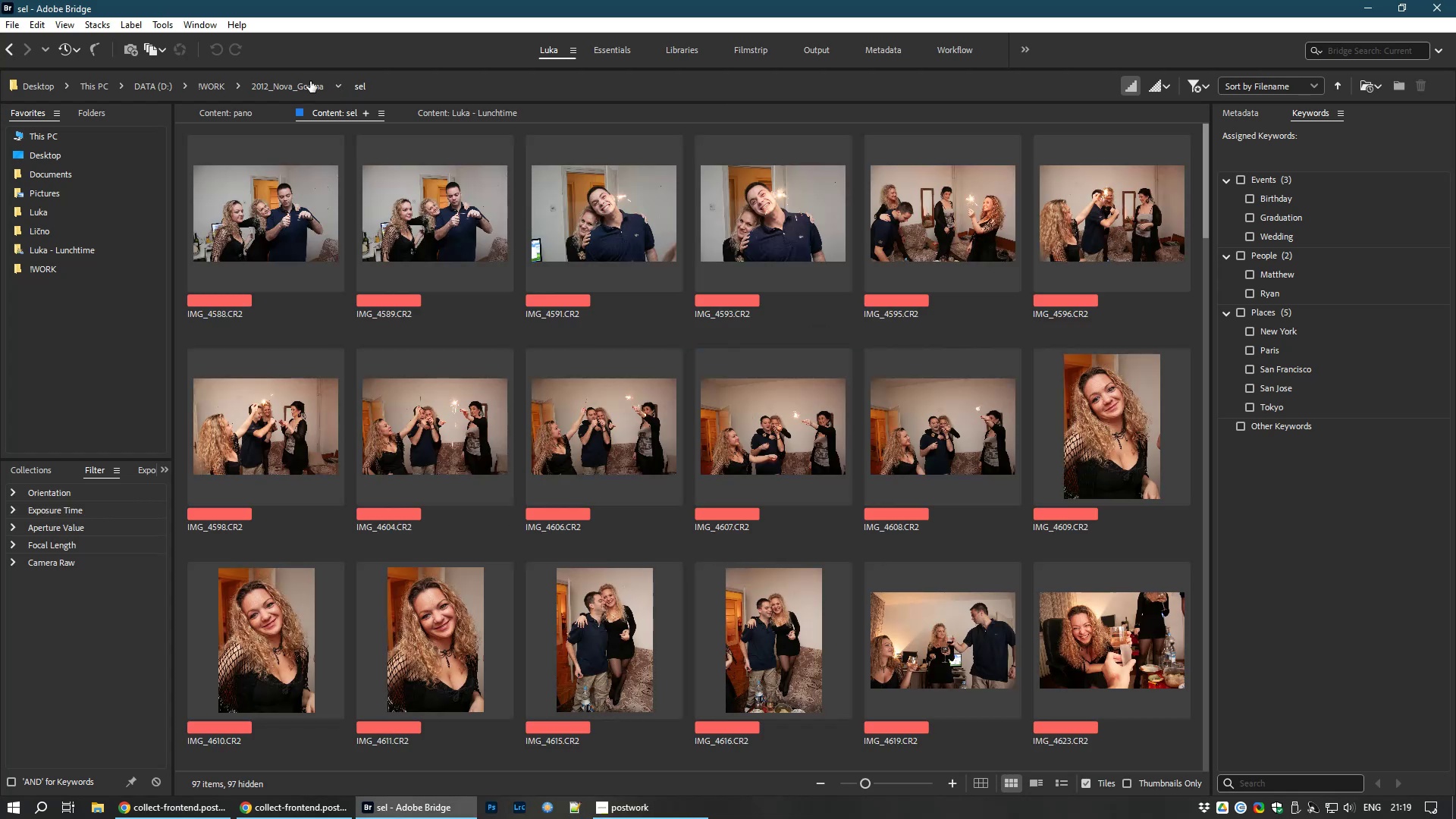 
left_click([309, 82])
 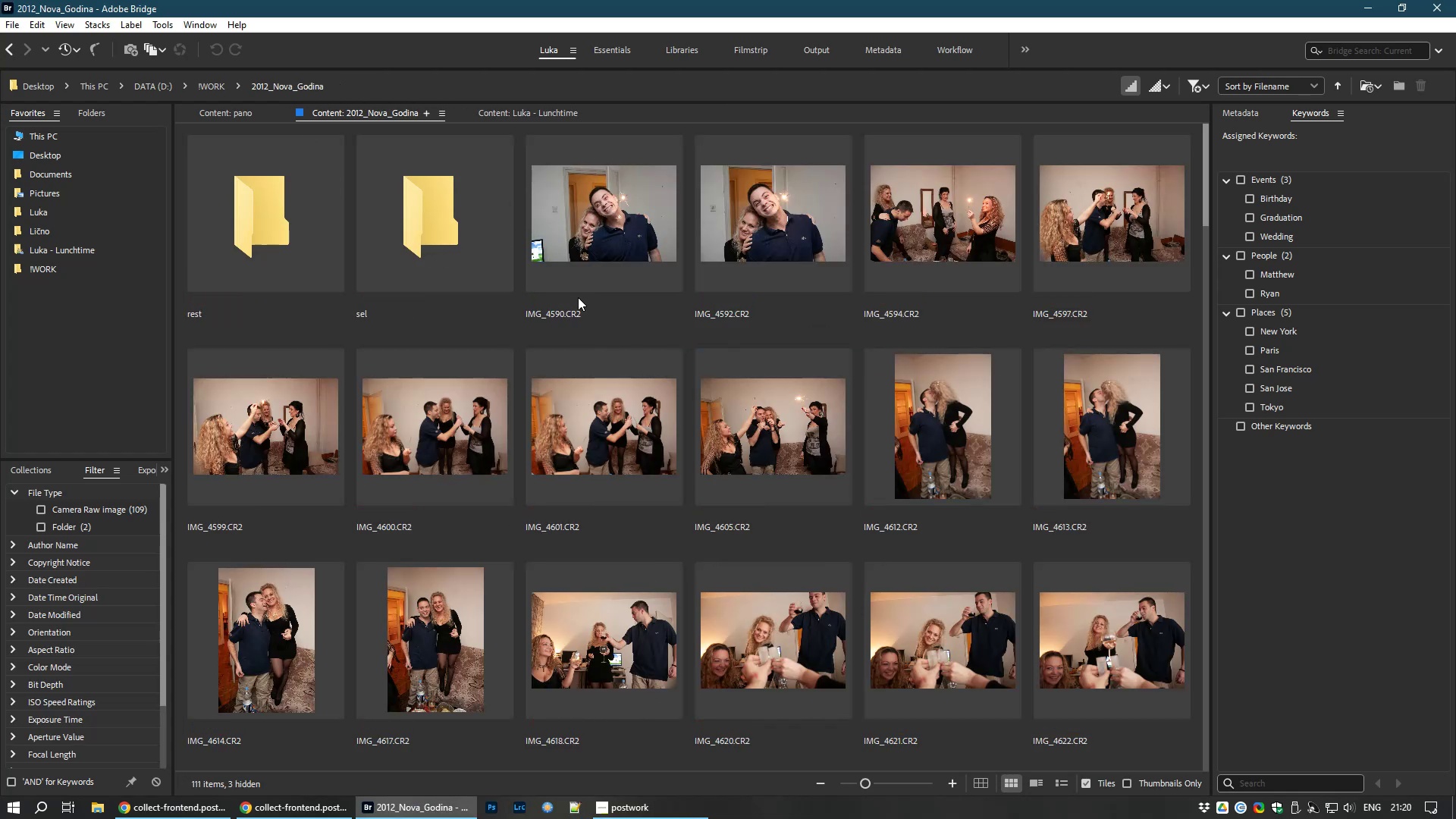 
key(Control+A)
 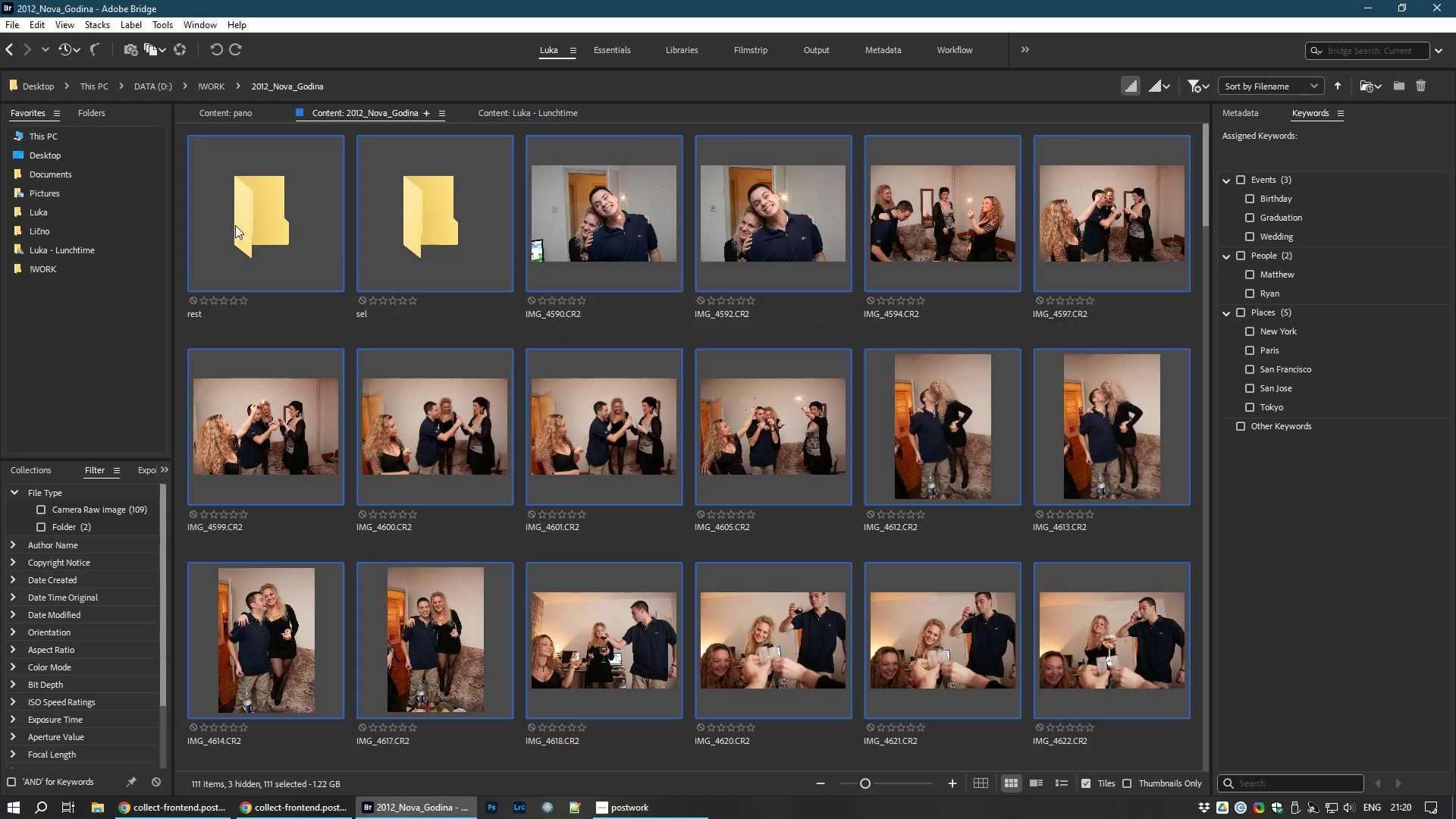 
left_click([235, 225])
 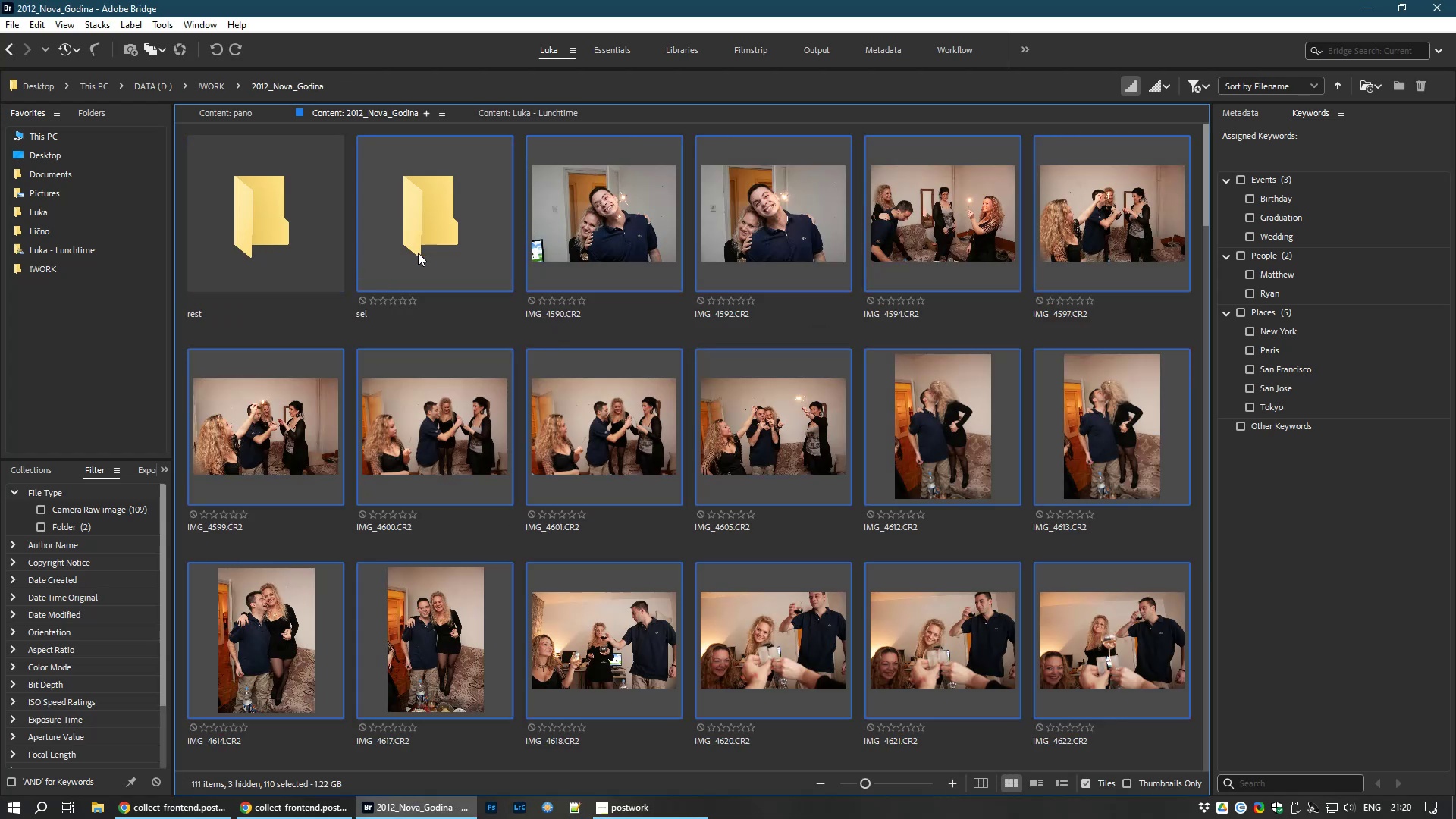 
left_click([418, 253])
 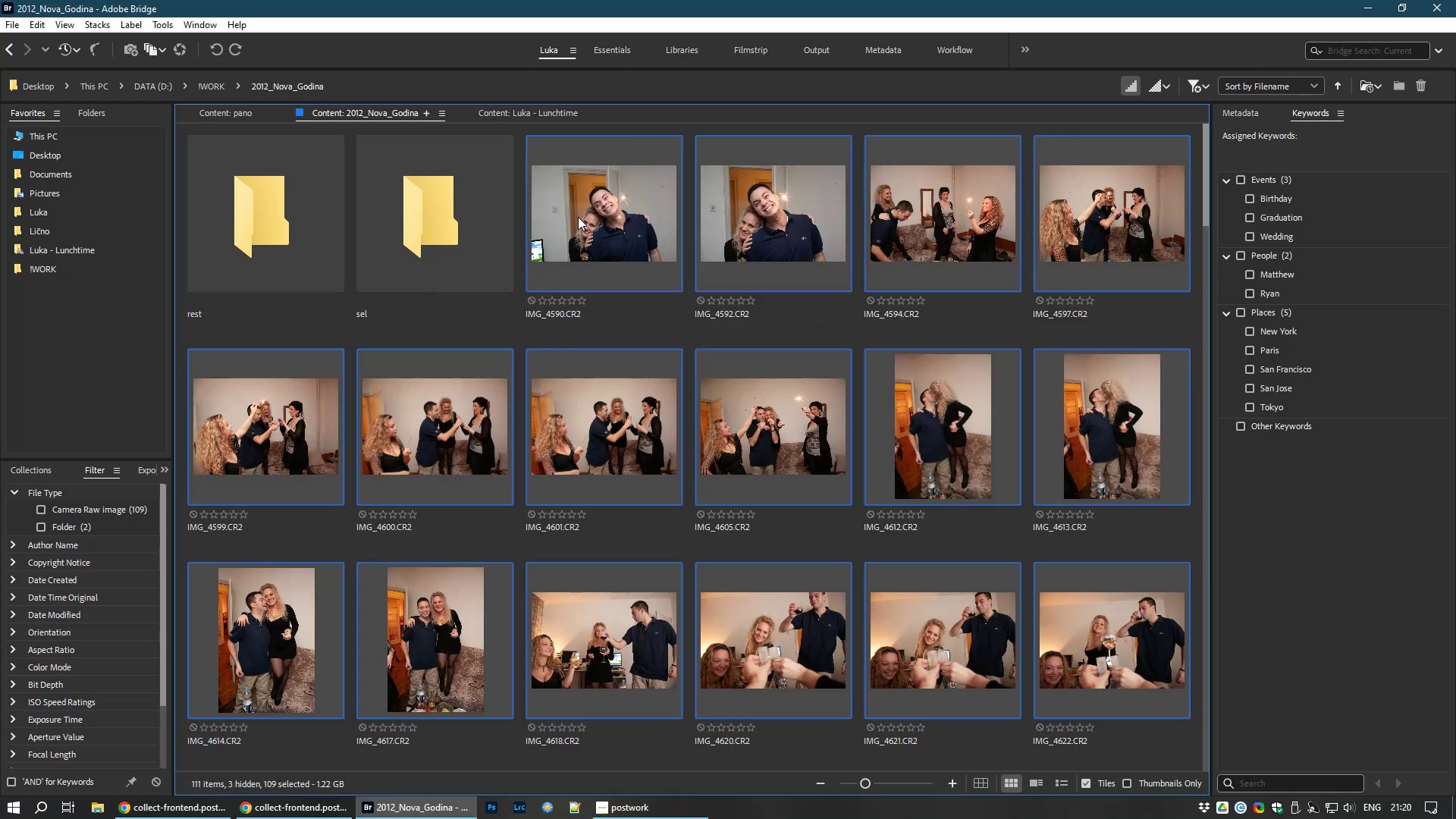 
right_click([578, 215])
 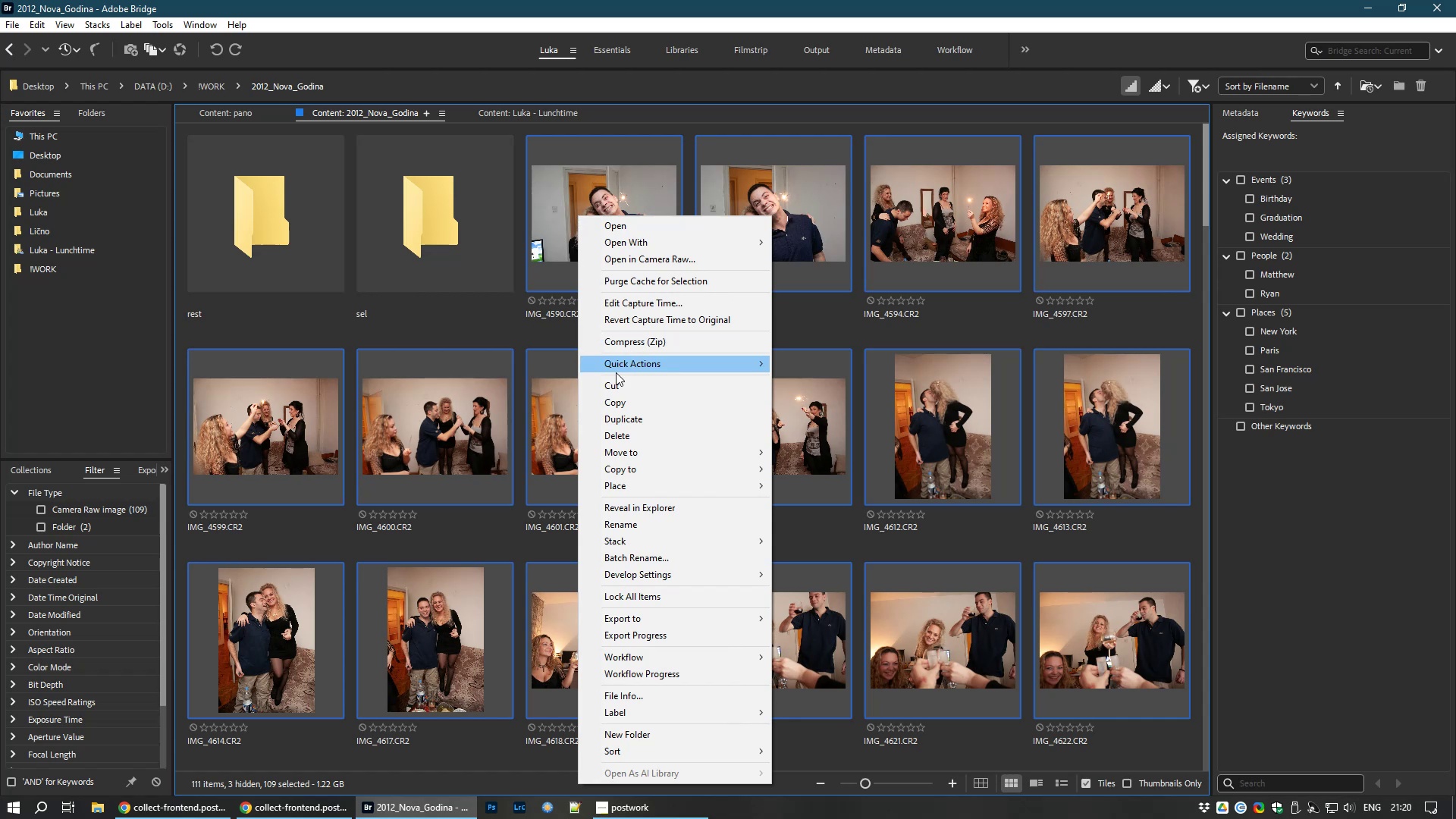 
left_click([621, 383])
 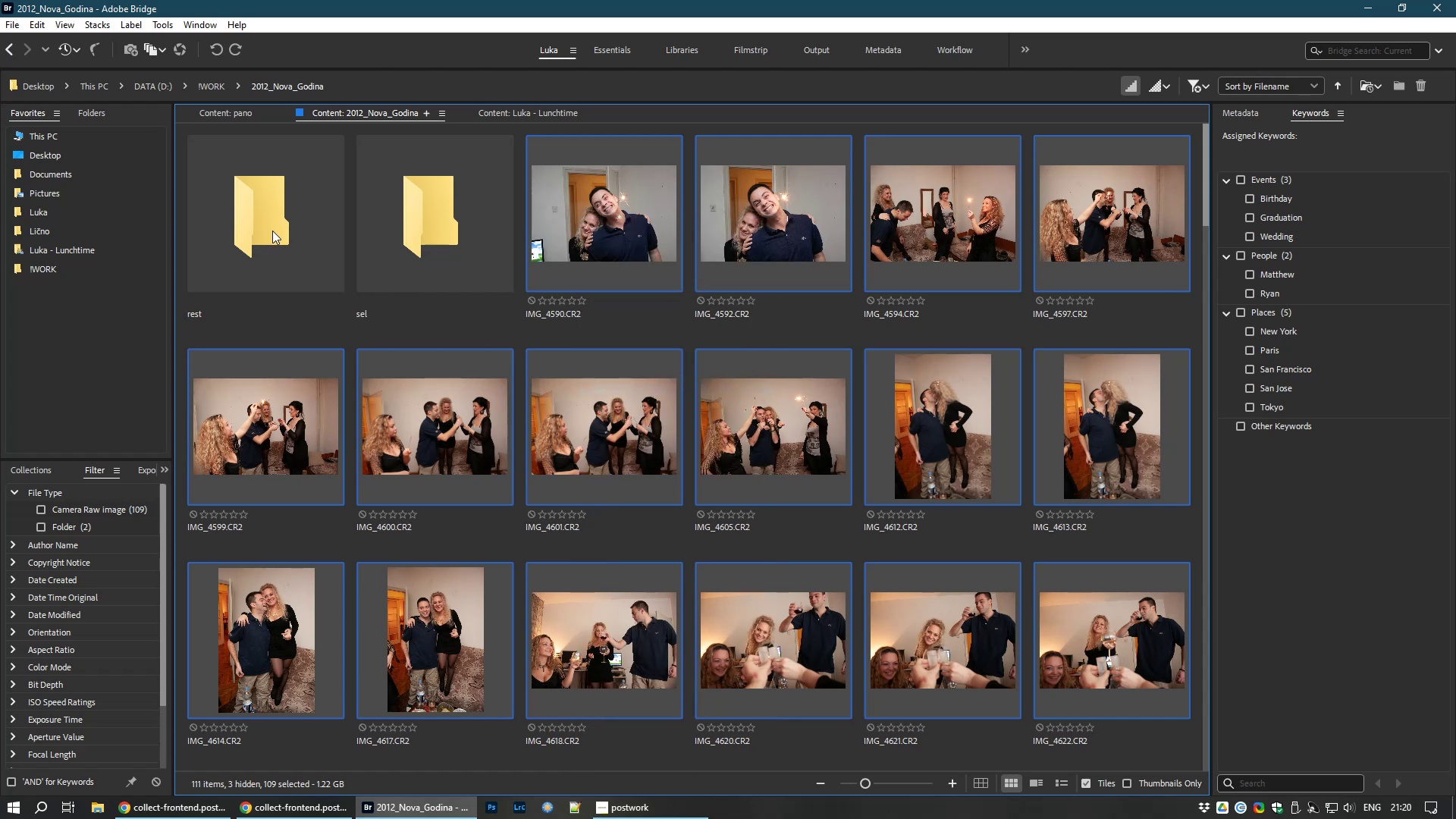 
double_click([272, 231])
 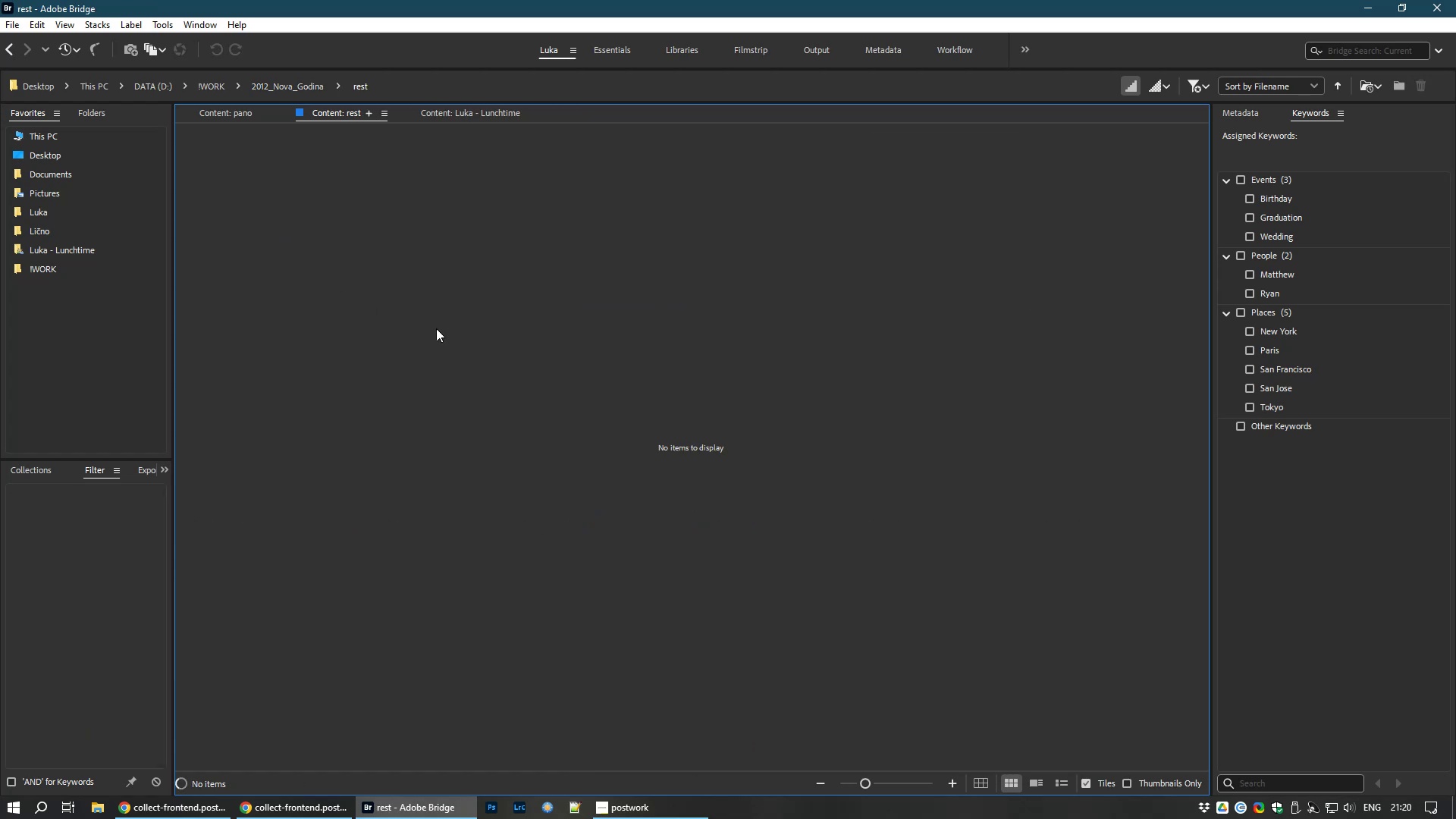 
right_click([436, 328])
 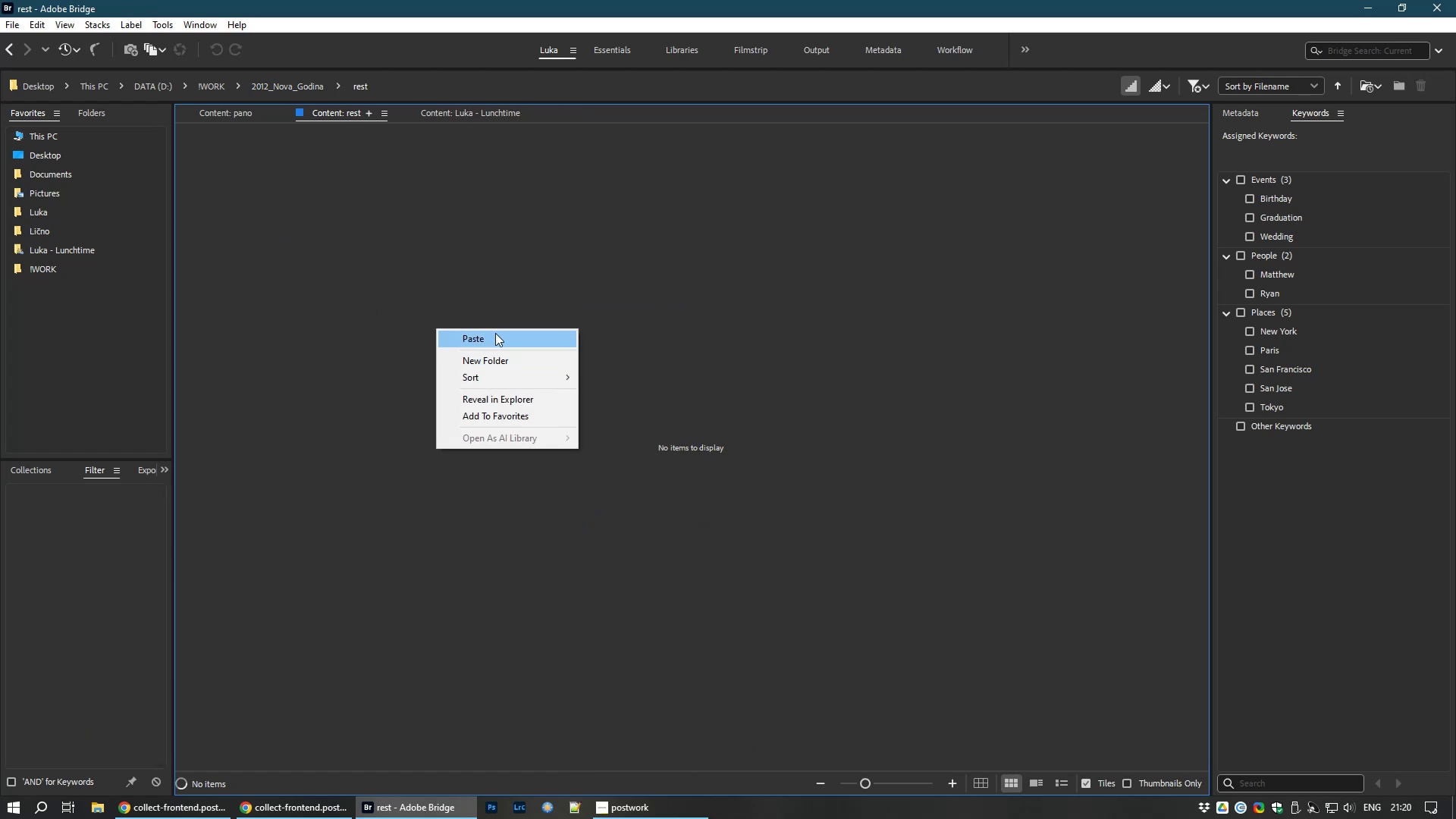 
left_click([495, 333])
 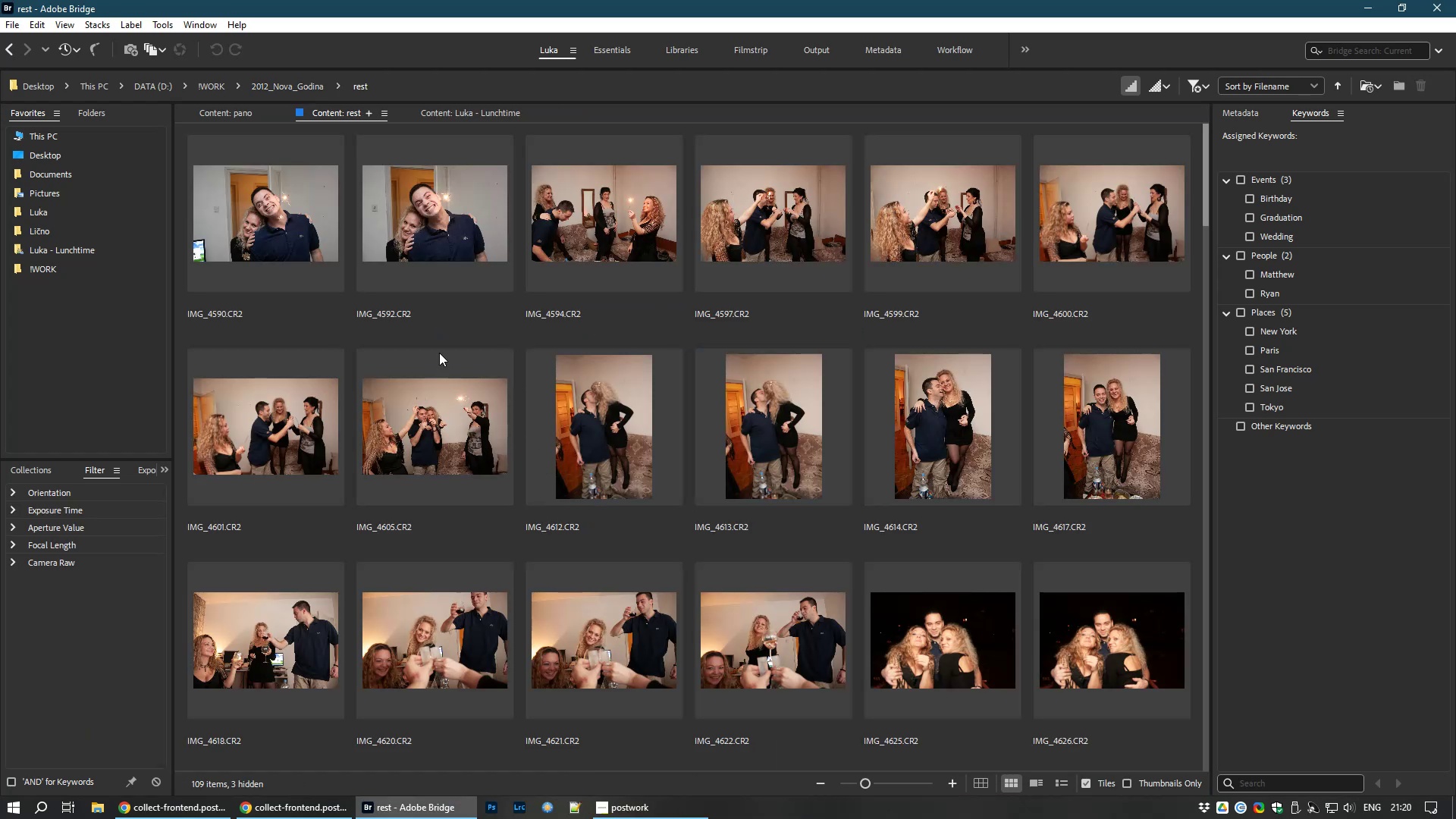 
left_click([297, 85])
 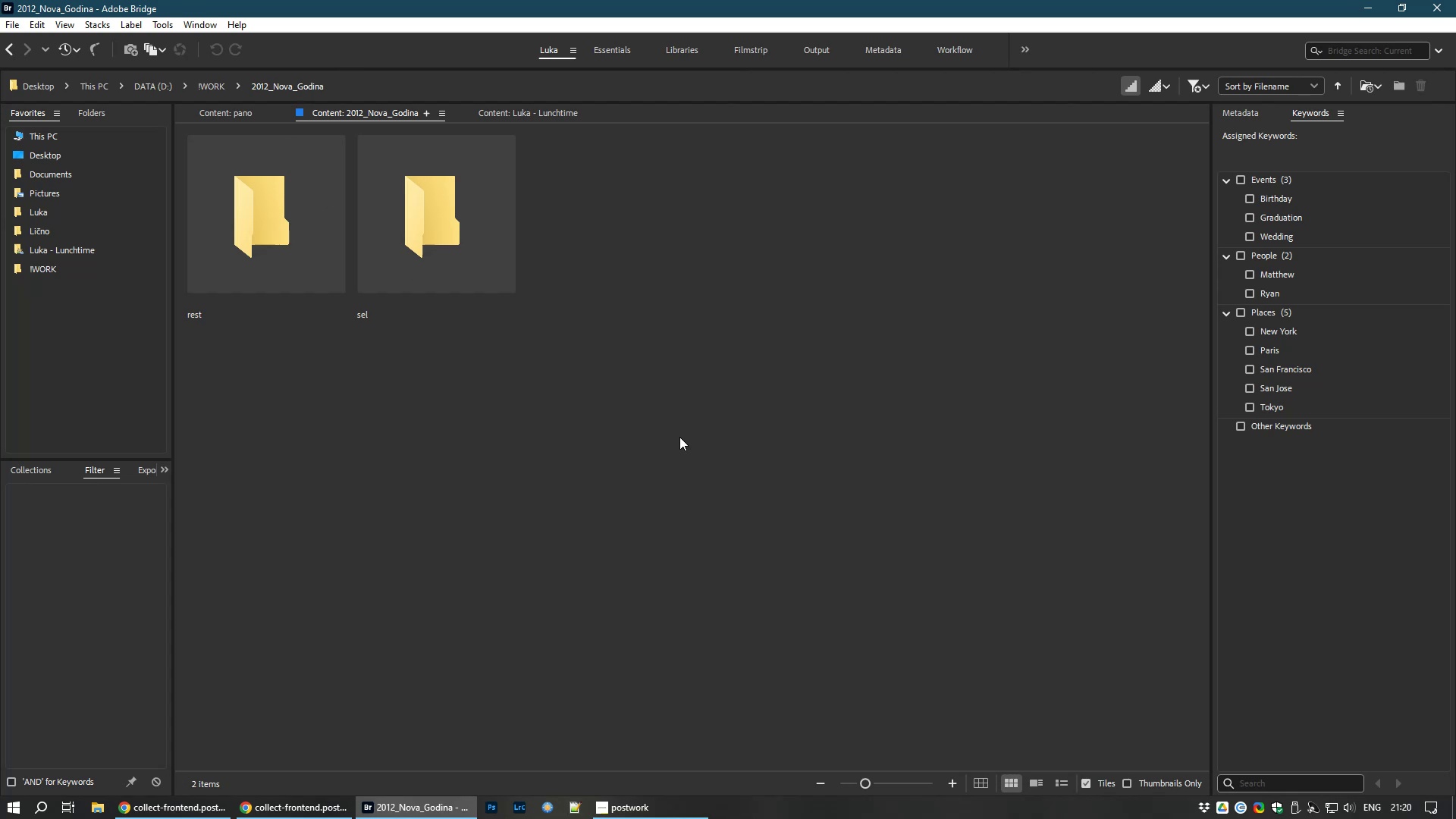 
left_click([679, 436])
 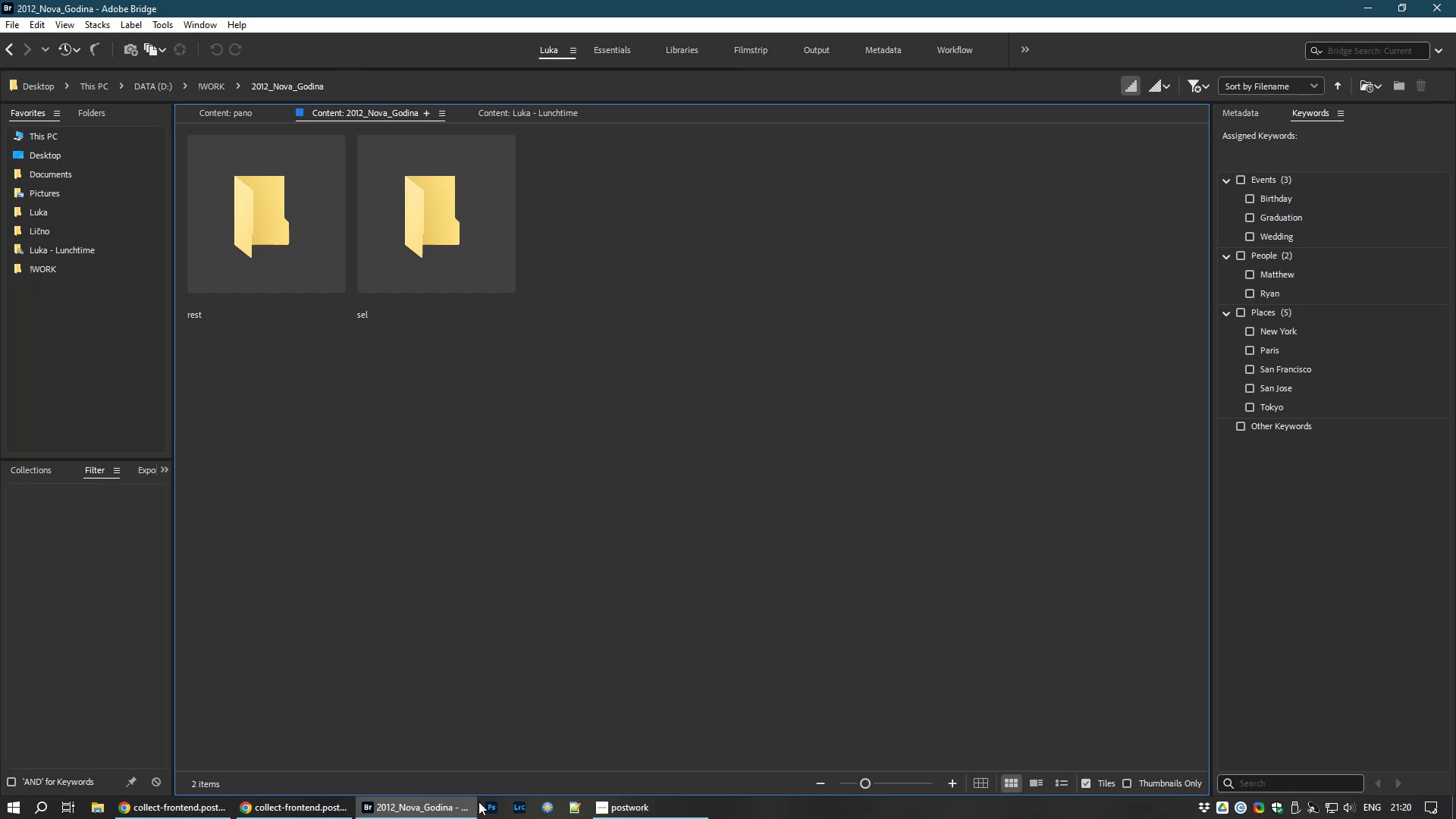 
left_click([516, 814])
 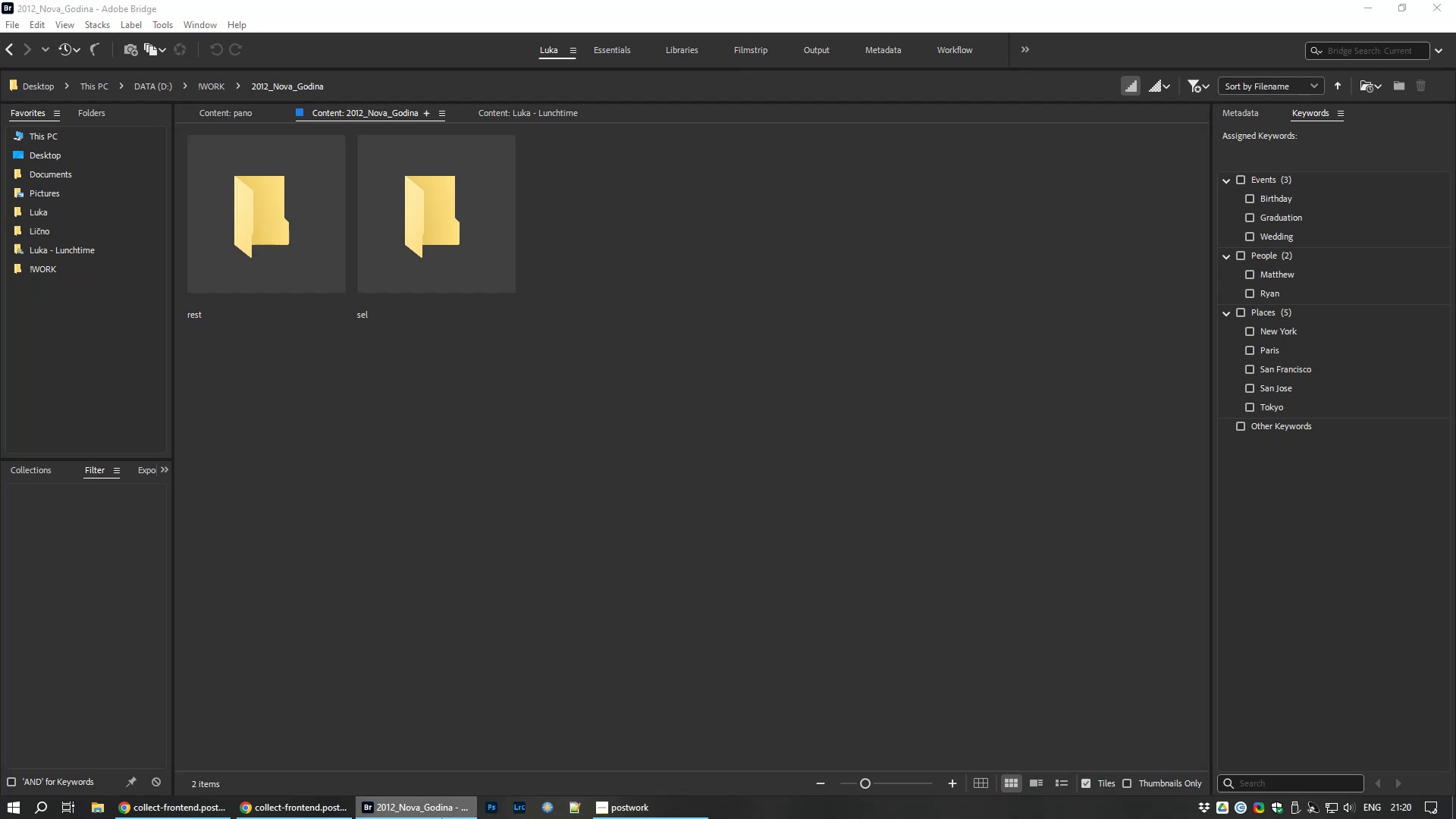 
left_click([441, 818])
 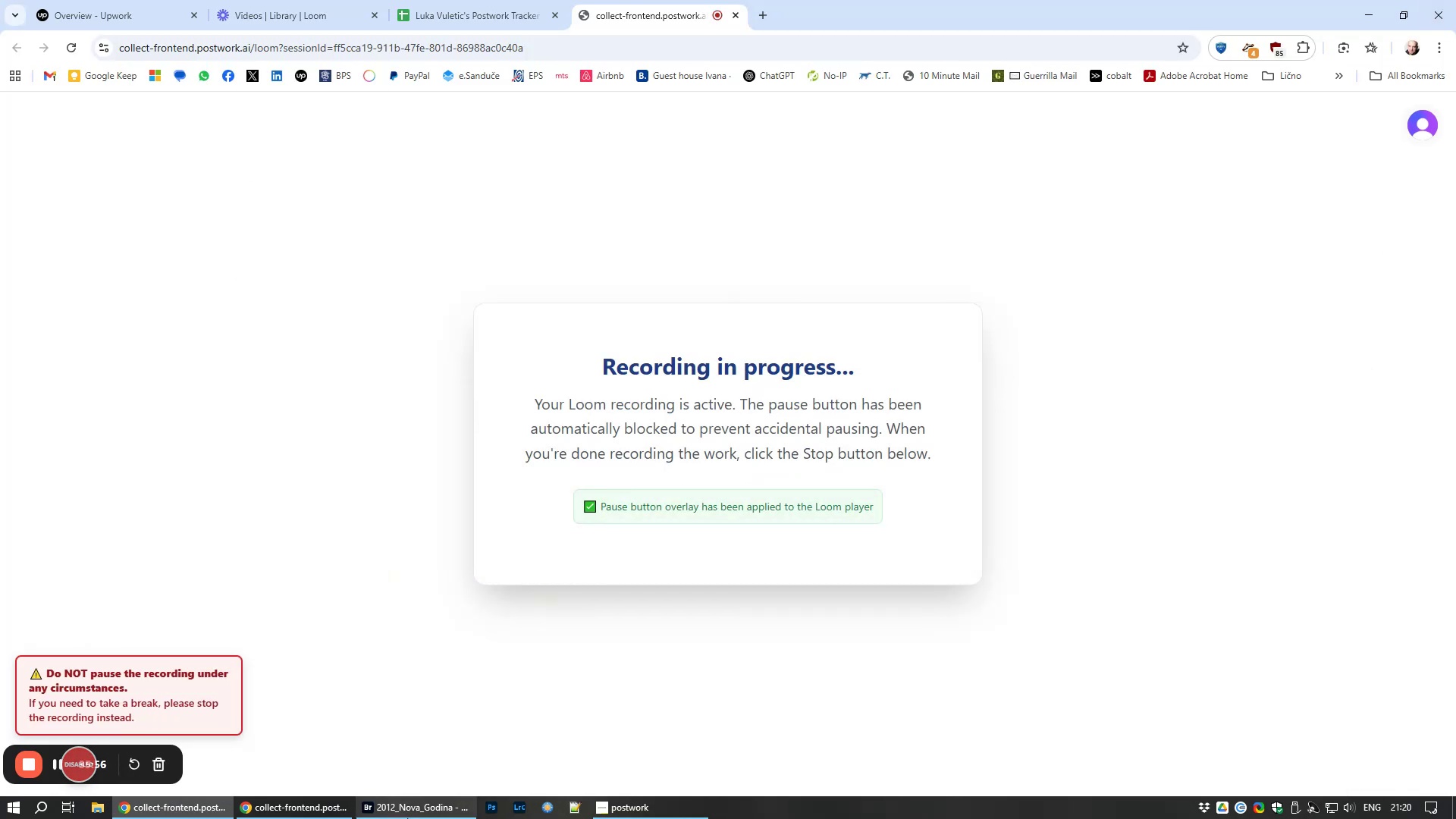 
left_click([406, 818])
 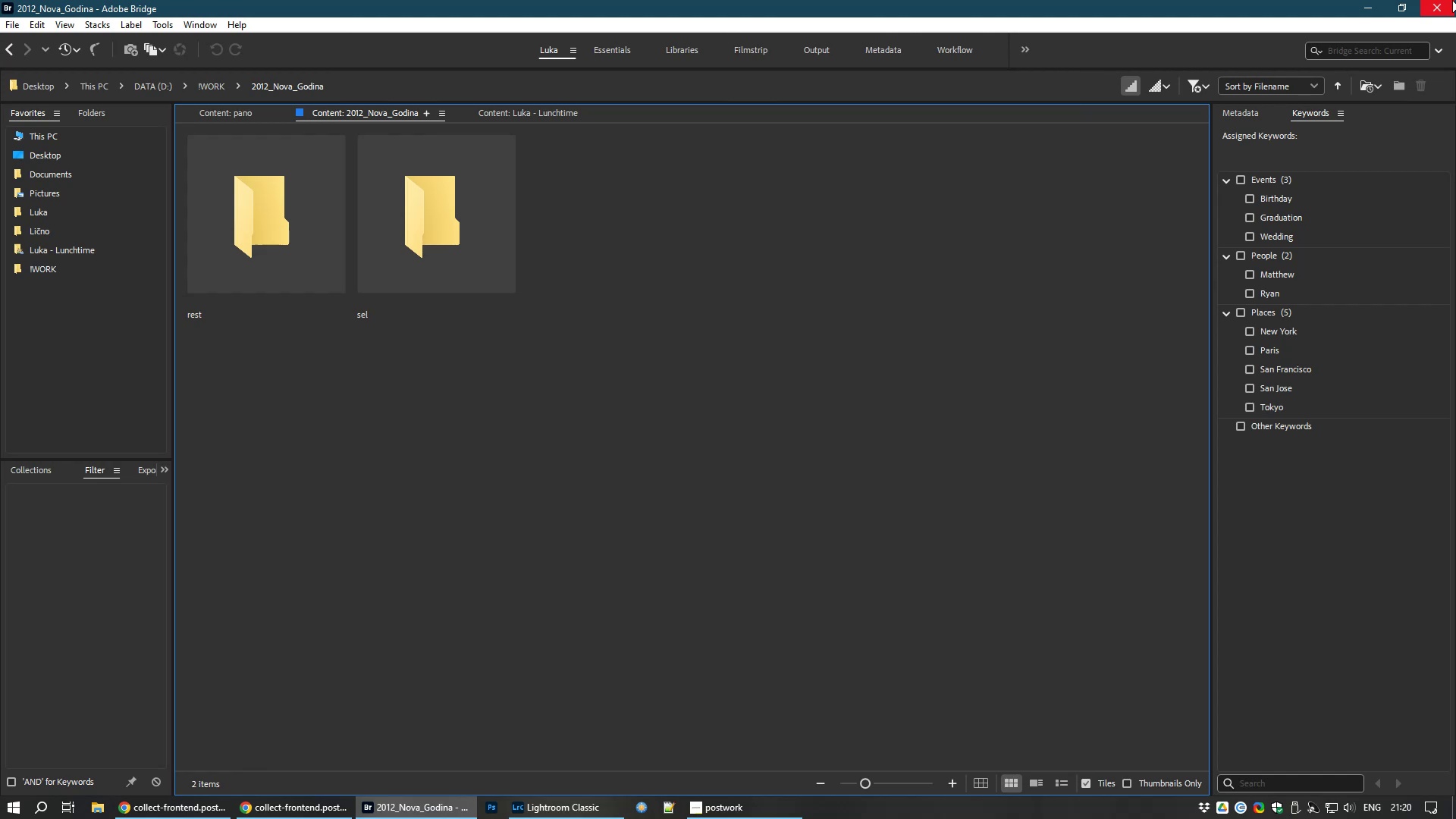 
left_click([1452, 0])
 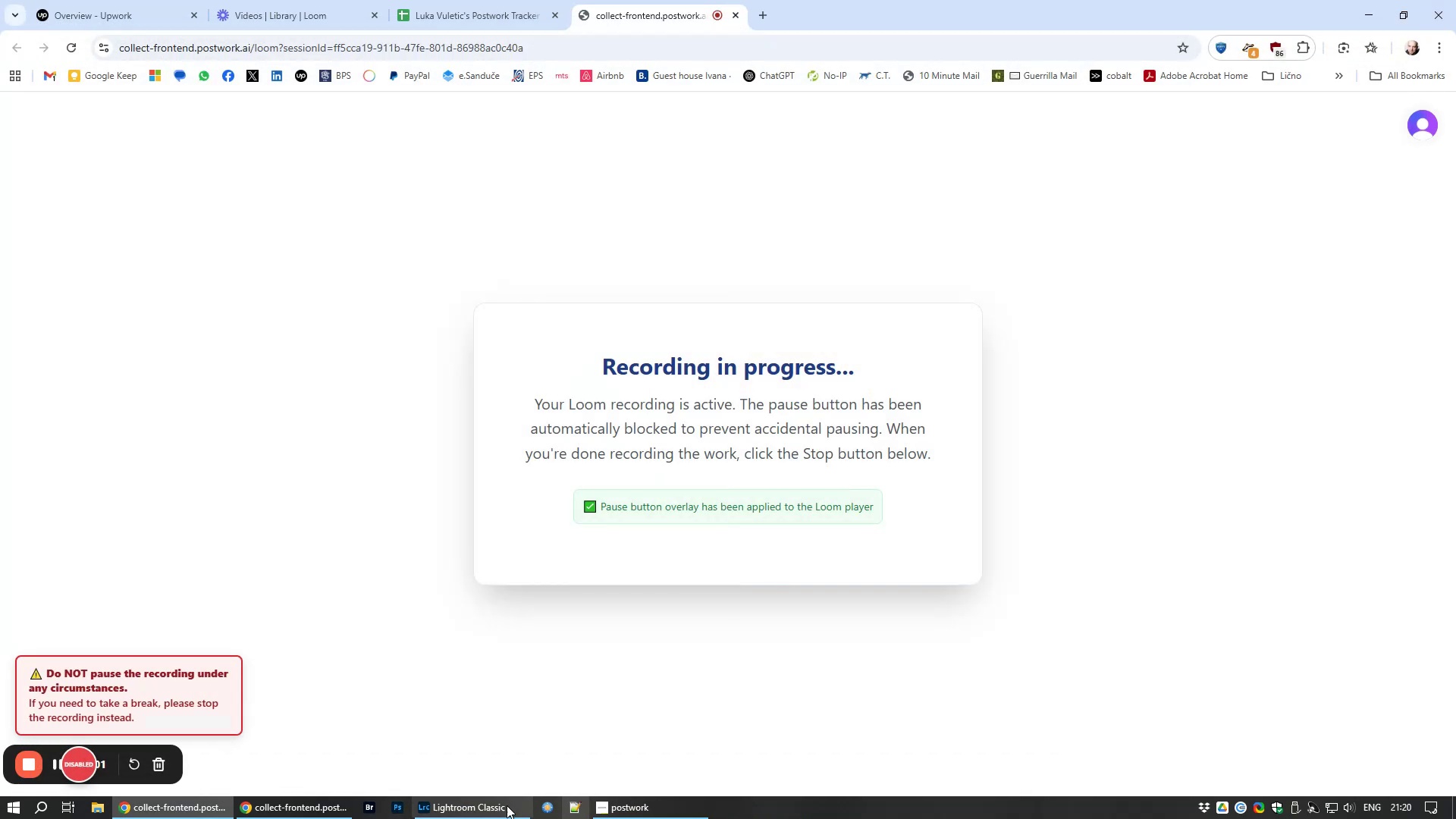 
left_click([494, 812])
 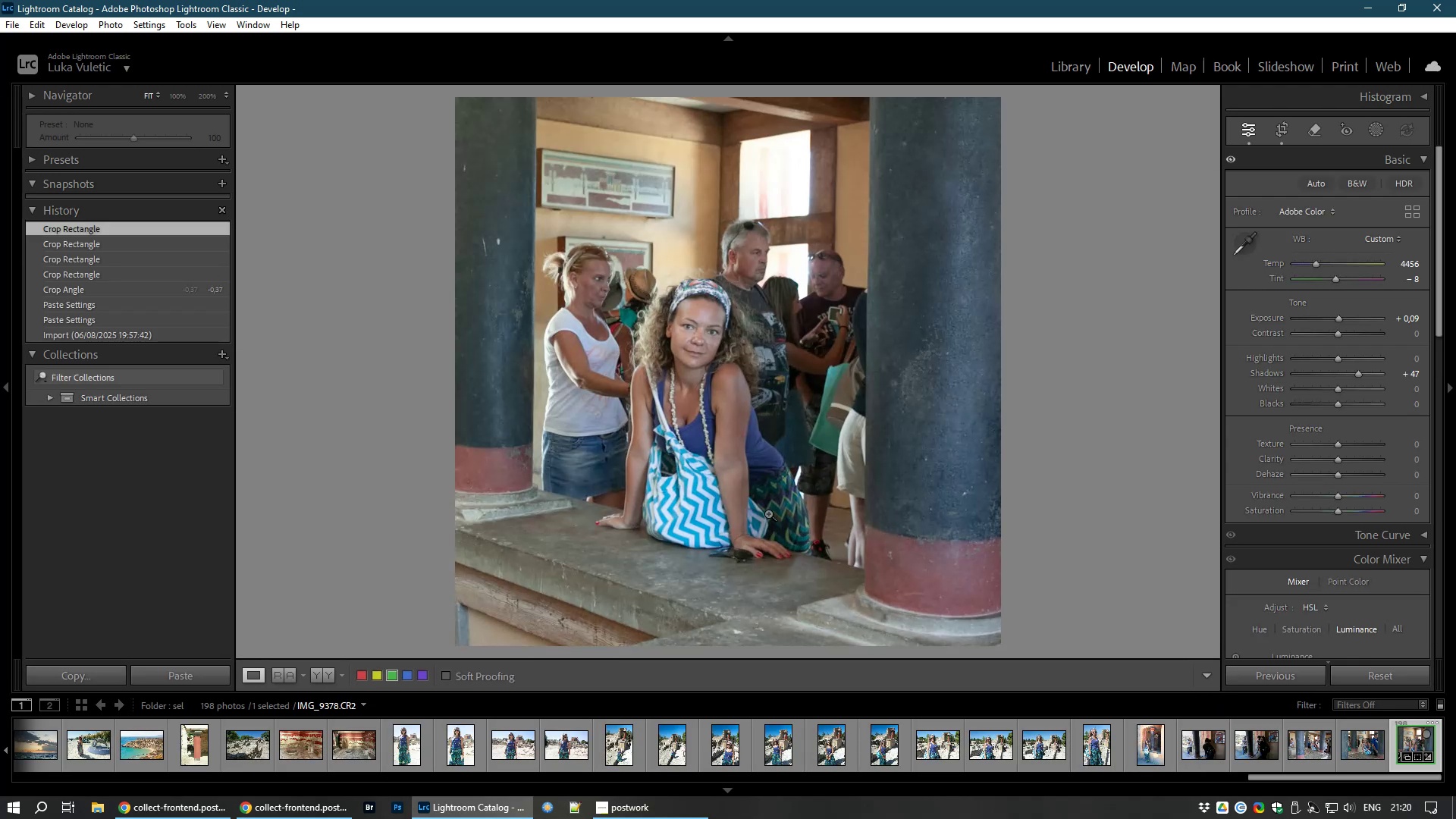 
wait(16.93)
 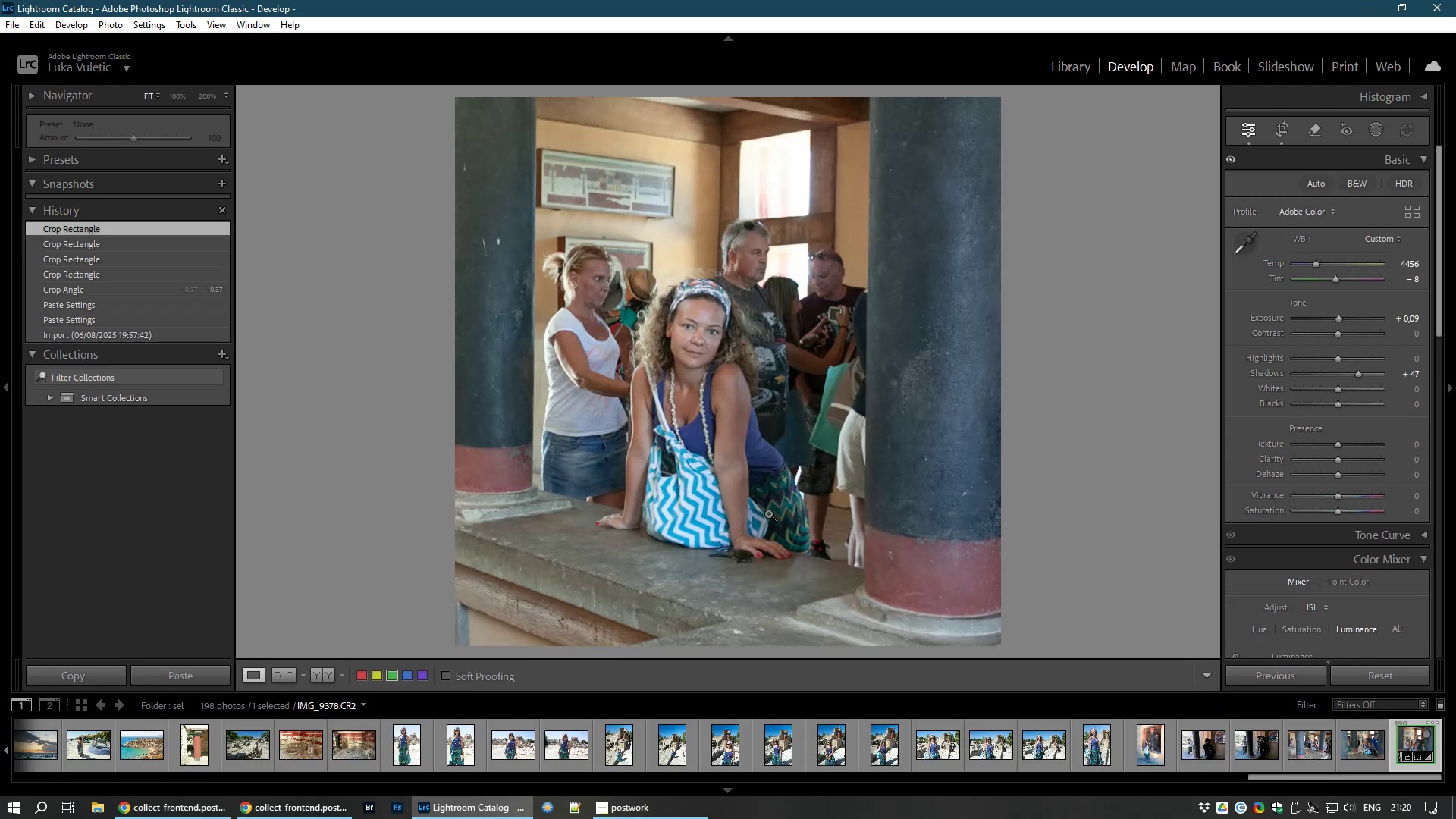 
left_click([1059, 62])
 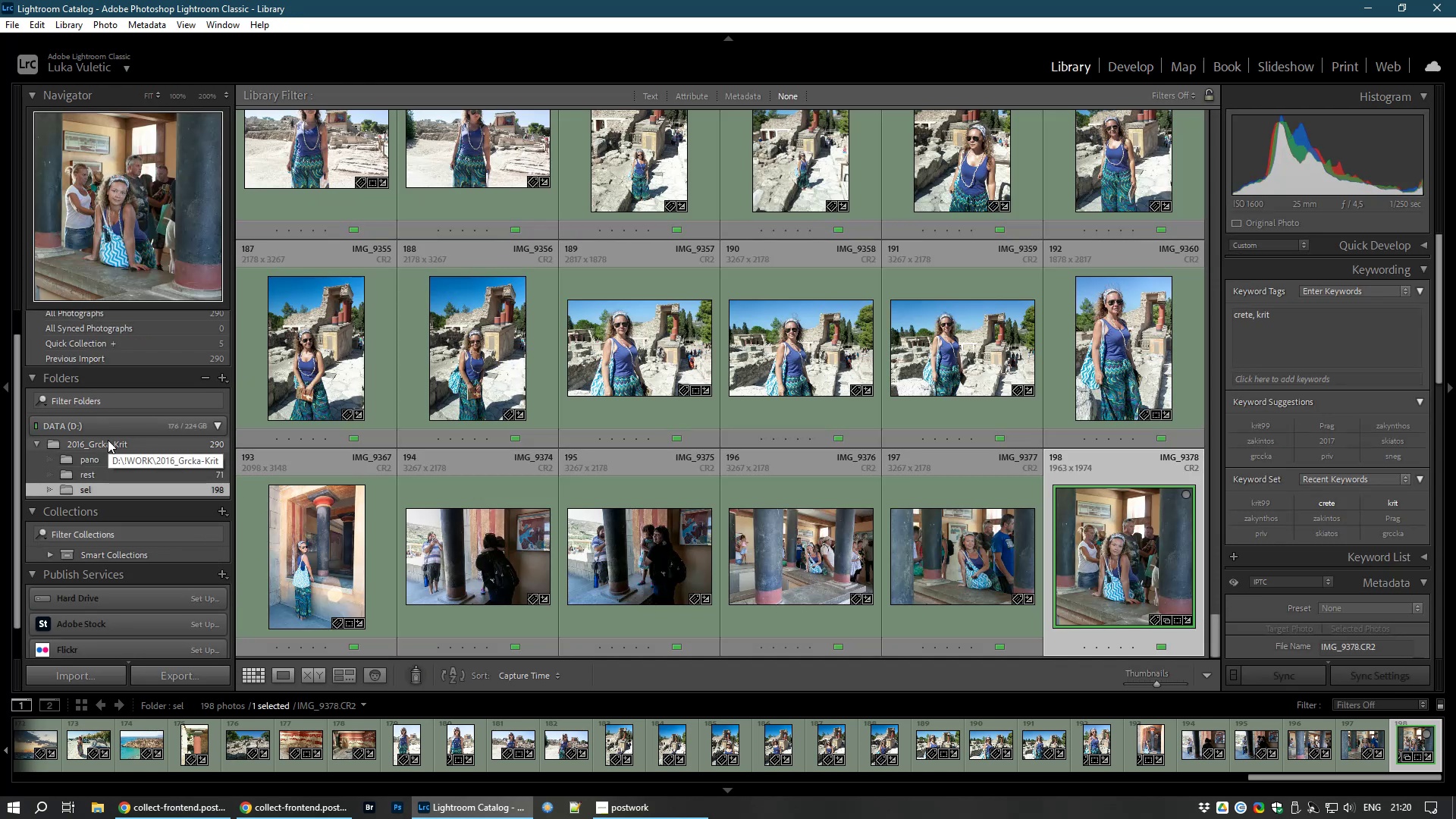 
left_click([108, 439])
 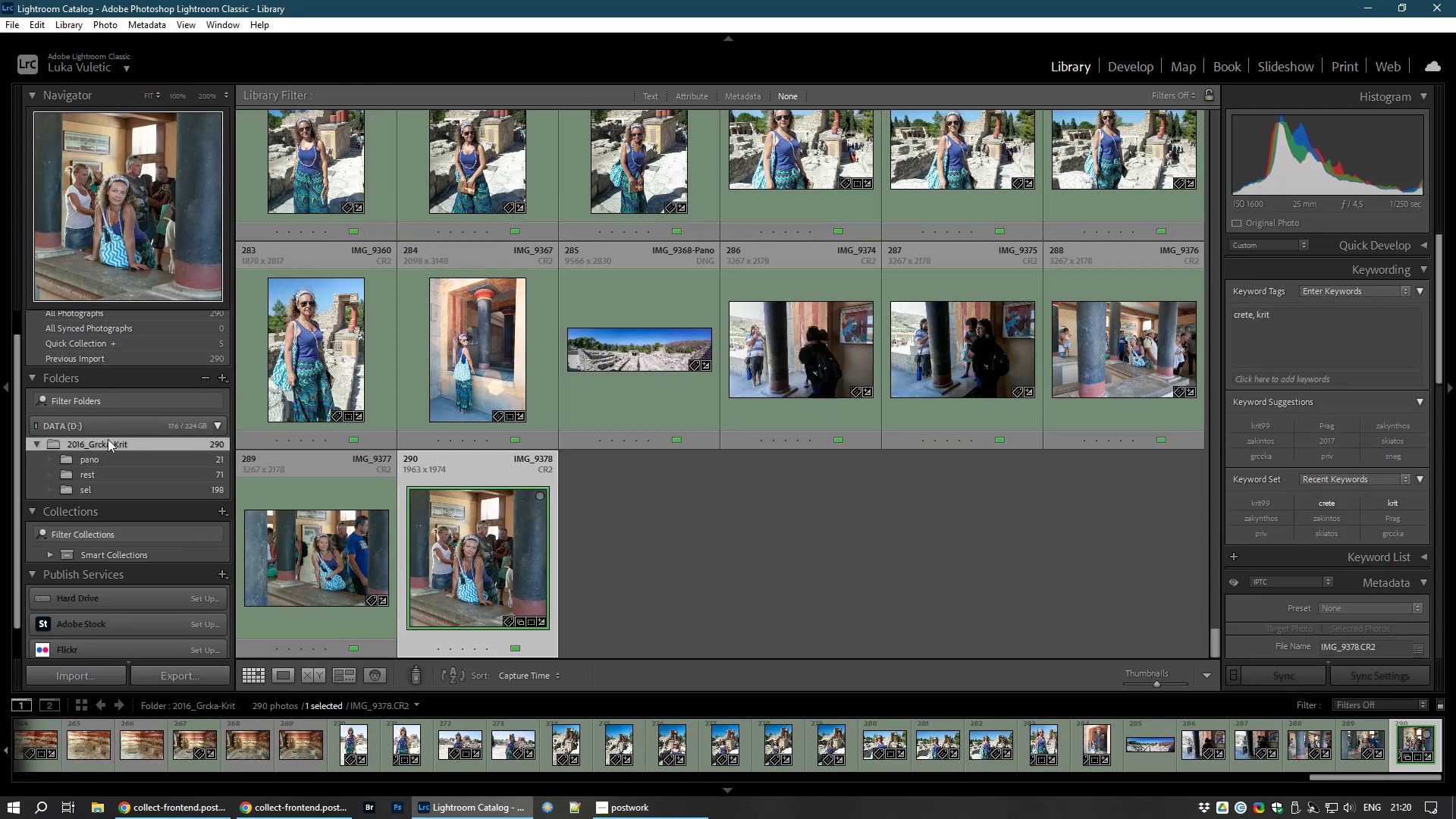 
right_click([108, 439])
 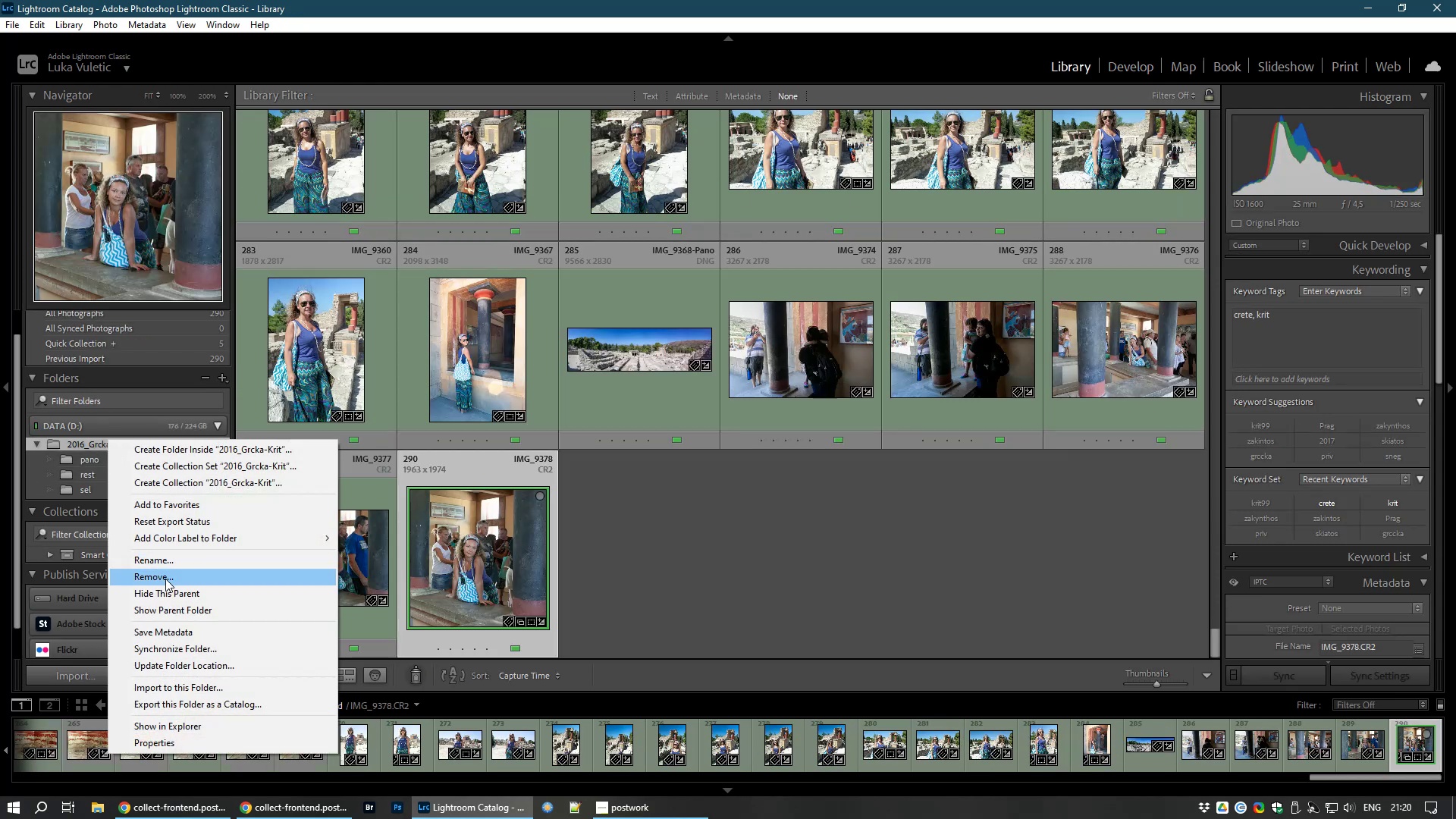 
left_click([735, 576])
 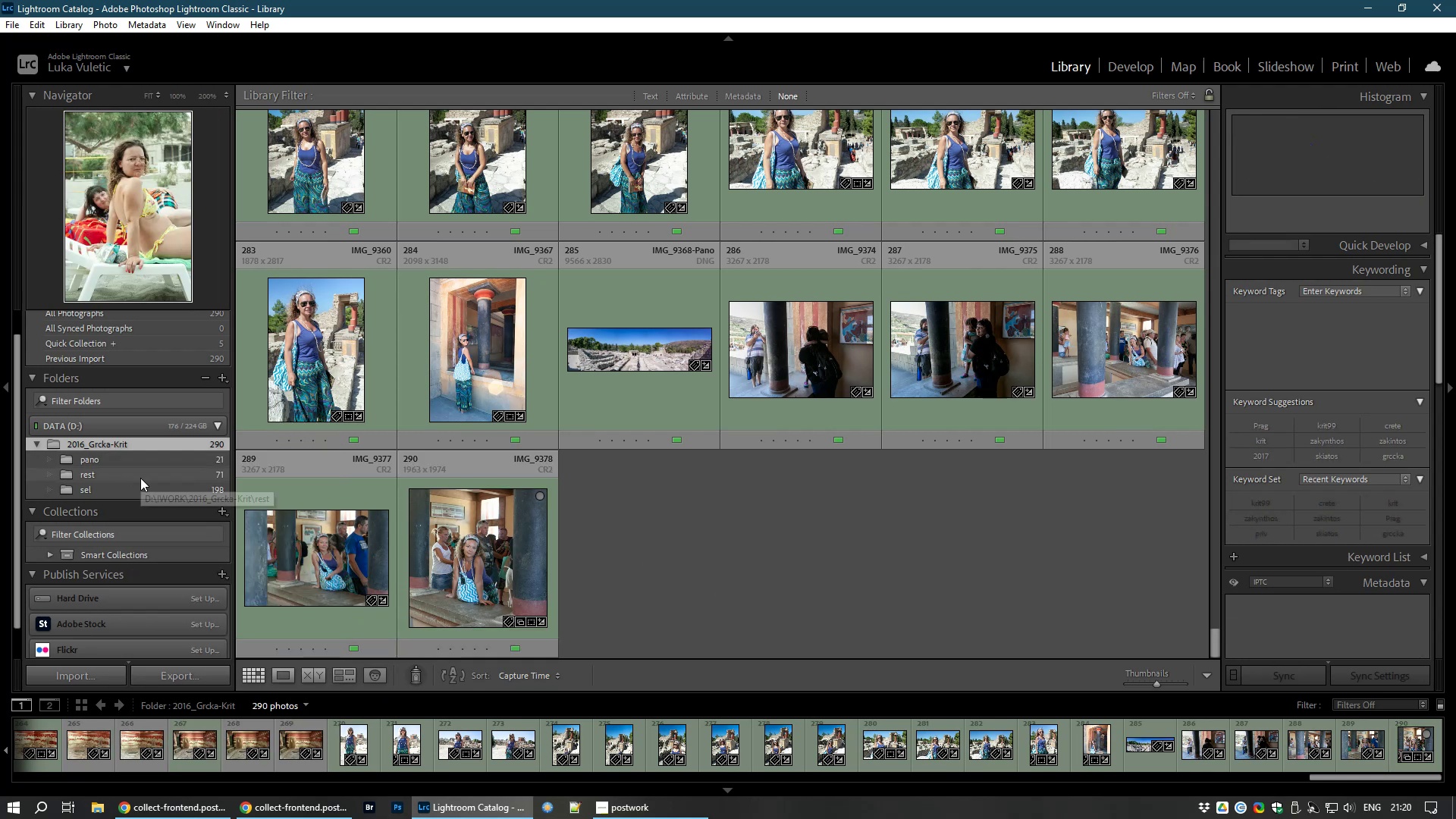 
double_click([140, 478])
 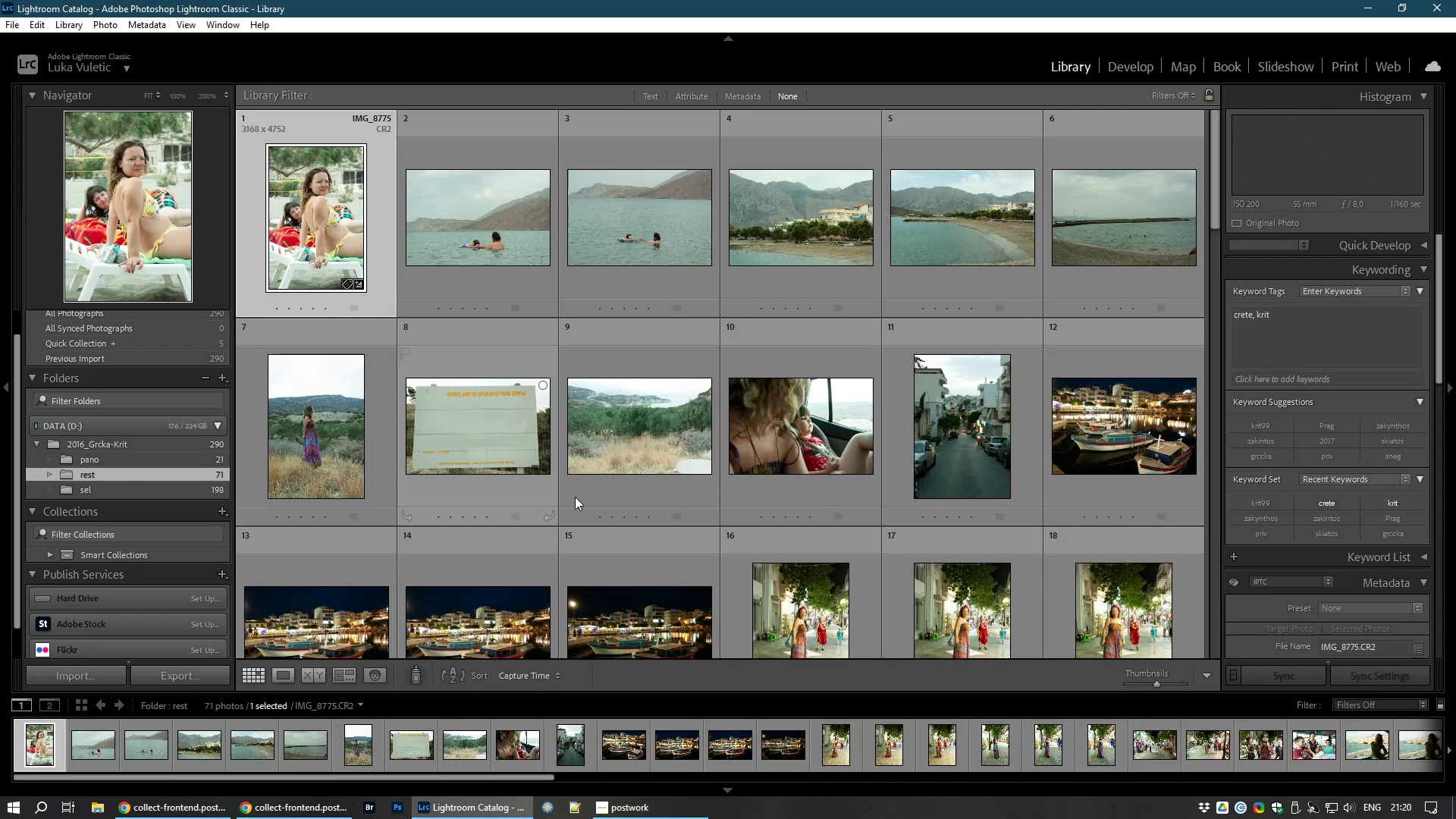 
scroll: coordinate [592, 496], scroll_direction: down, amount: 12.0
 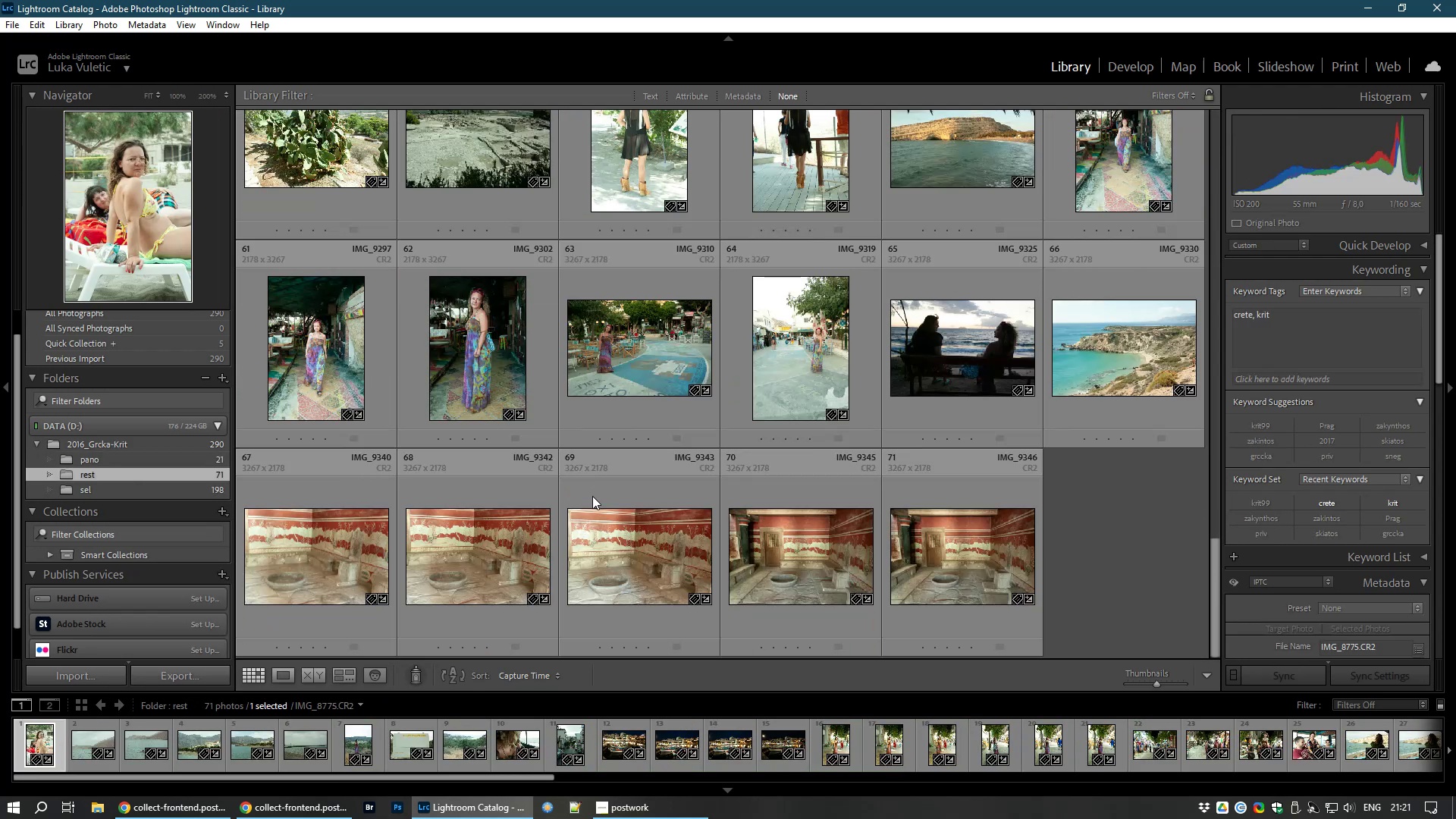 
scroll: coordinate [592, 496], scroll_direction: up, amount: 3.0
 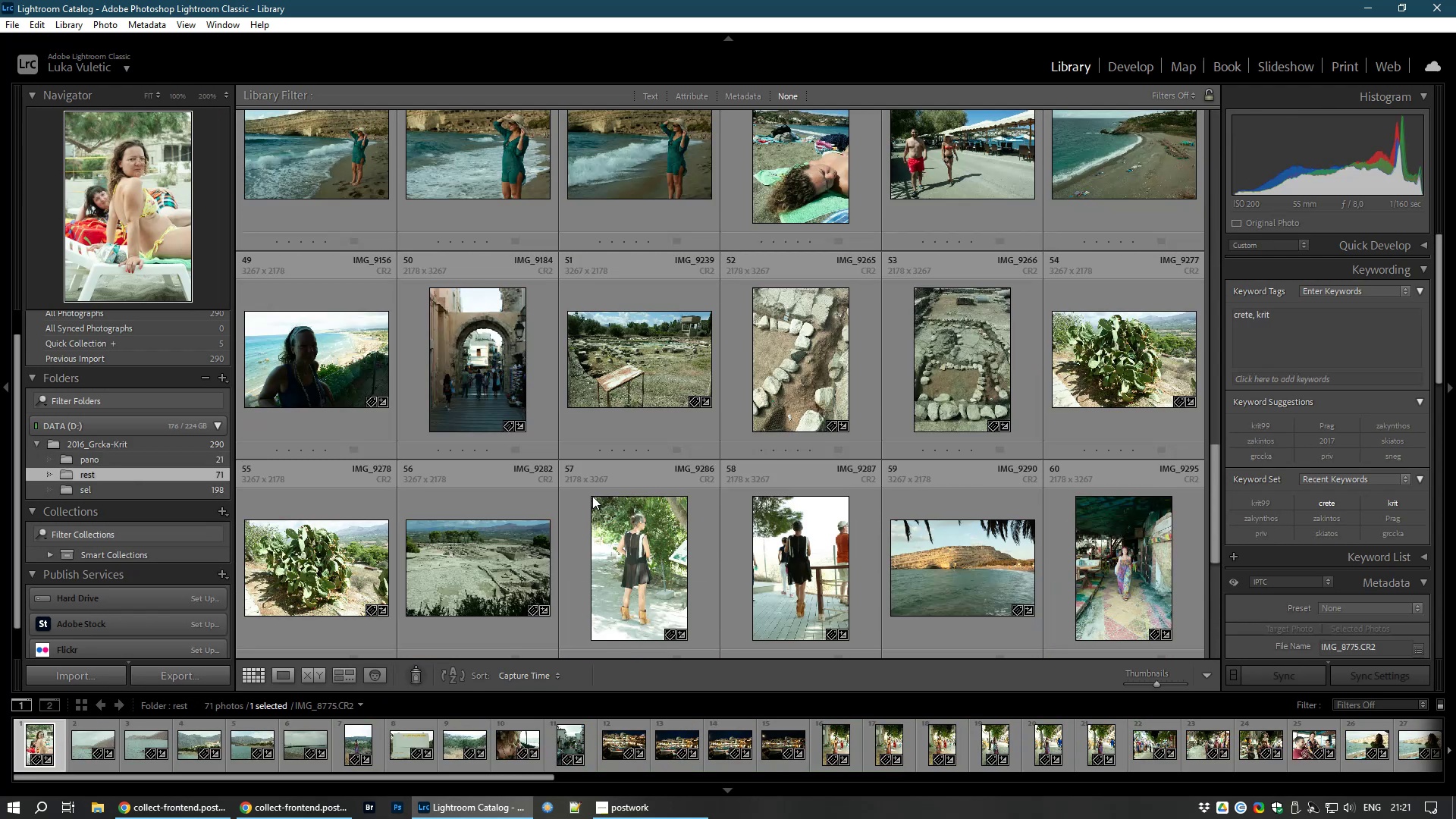 
scroll: coordinate [592, 496], scroll_direction: down, amount: 4.0
 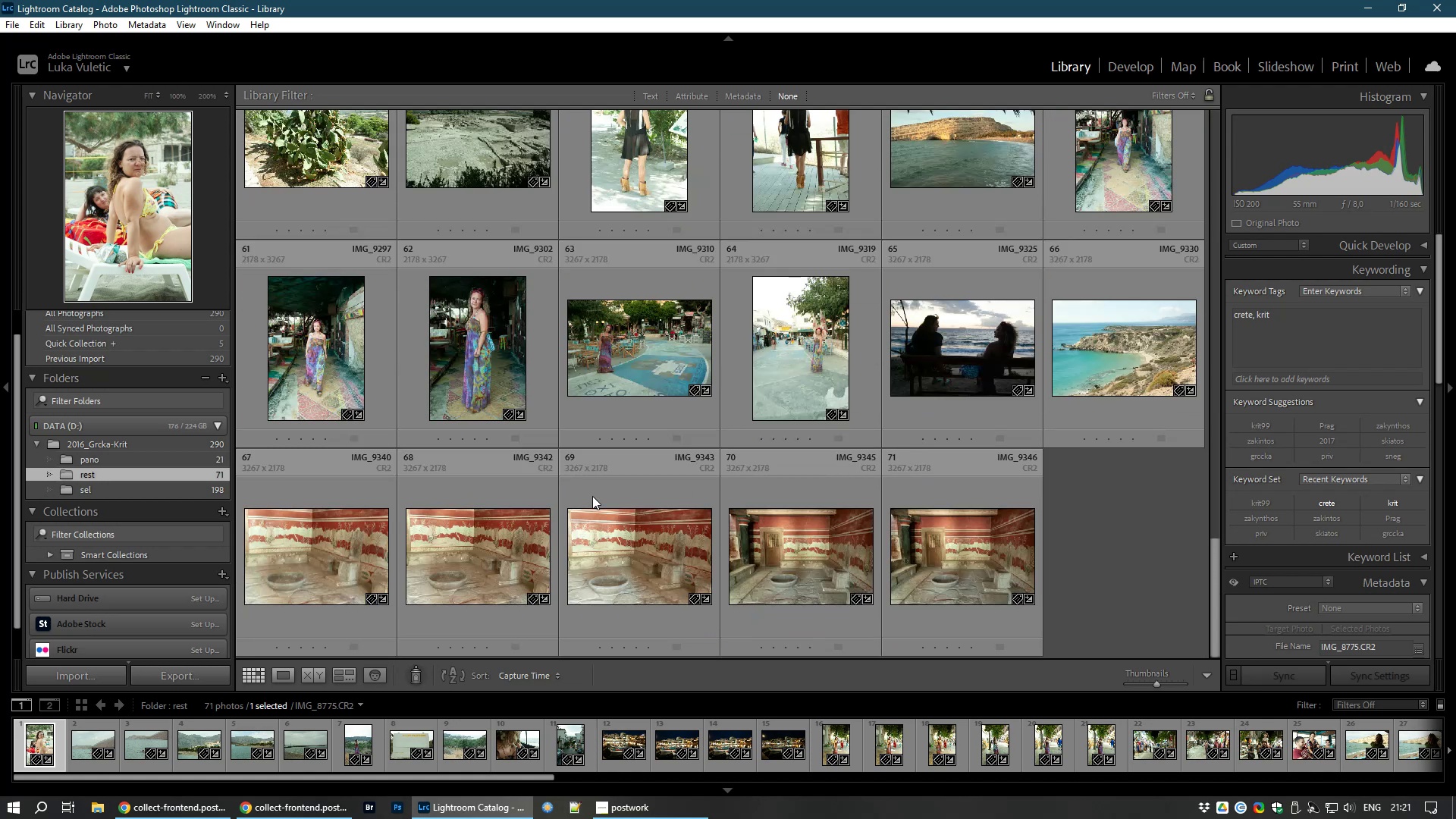 
scroll: coordinate [592, 496], scroll_direction: up, amount: 12.0
 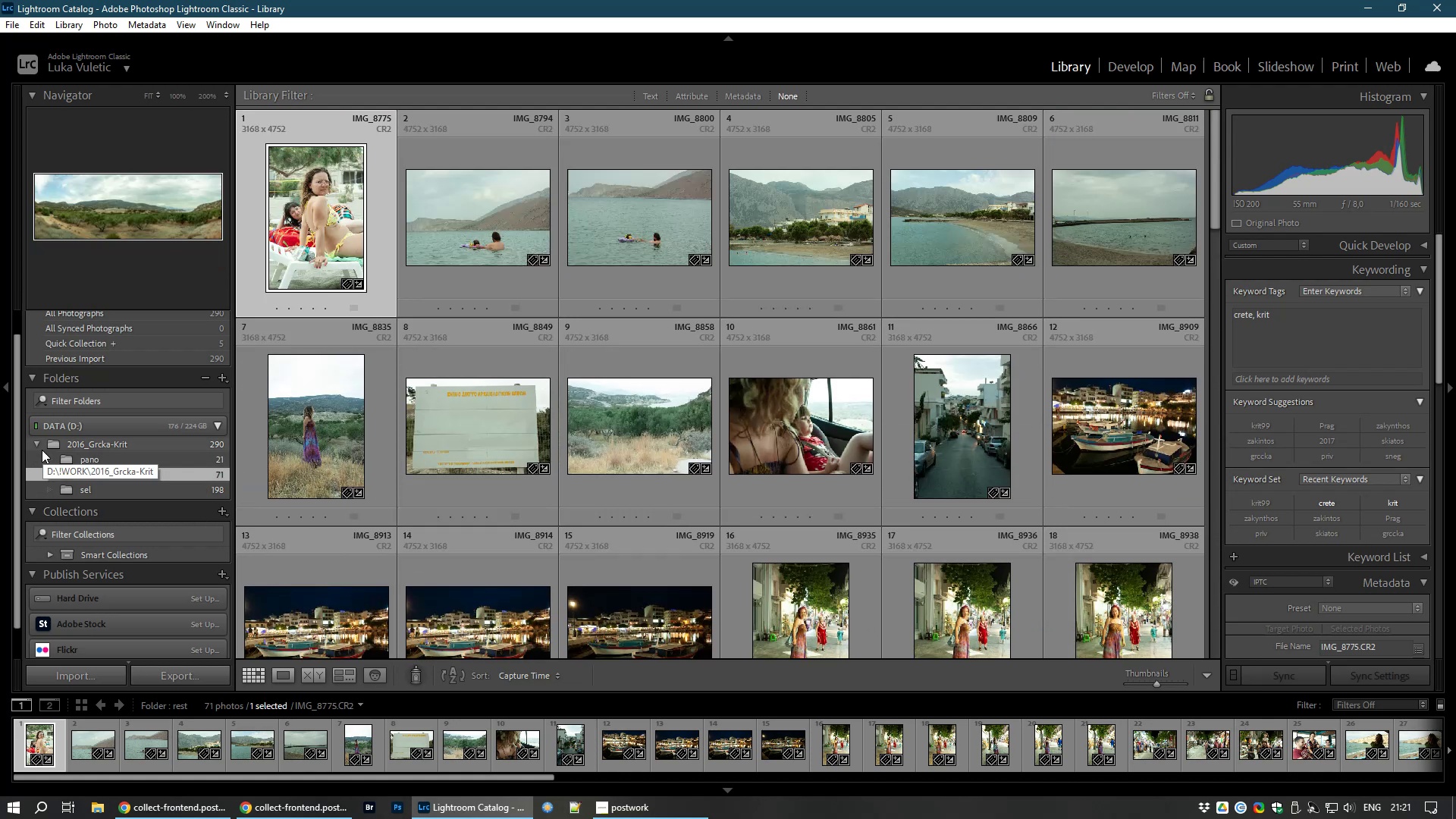 
left_click([34, 443])
 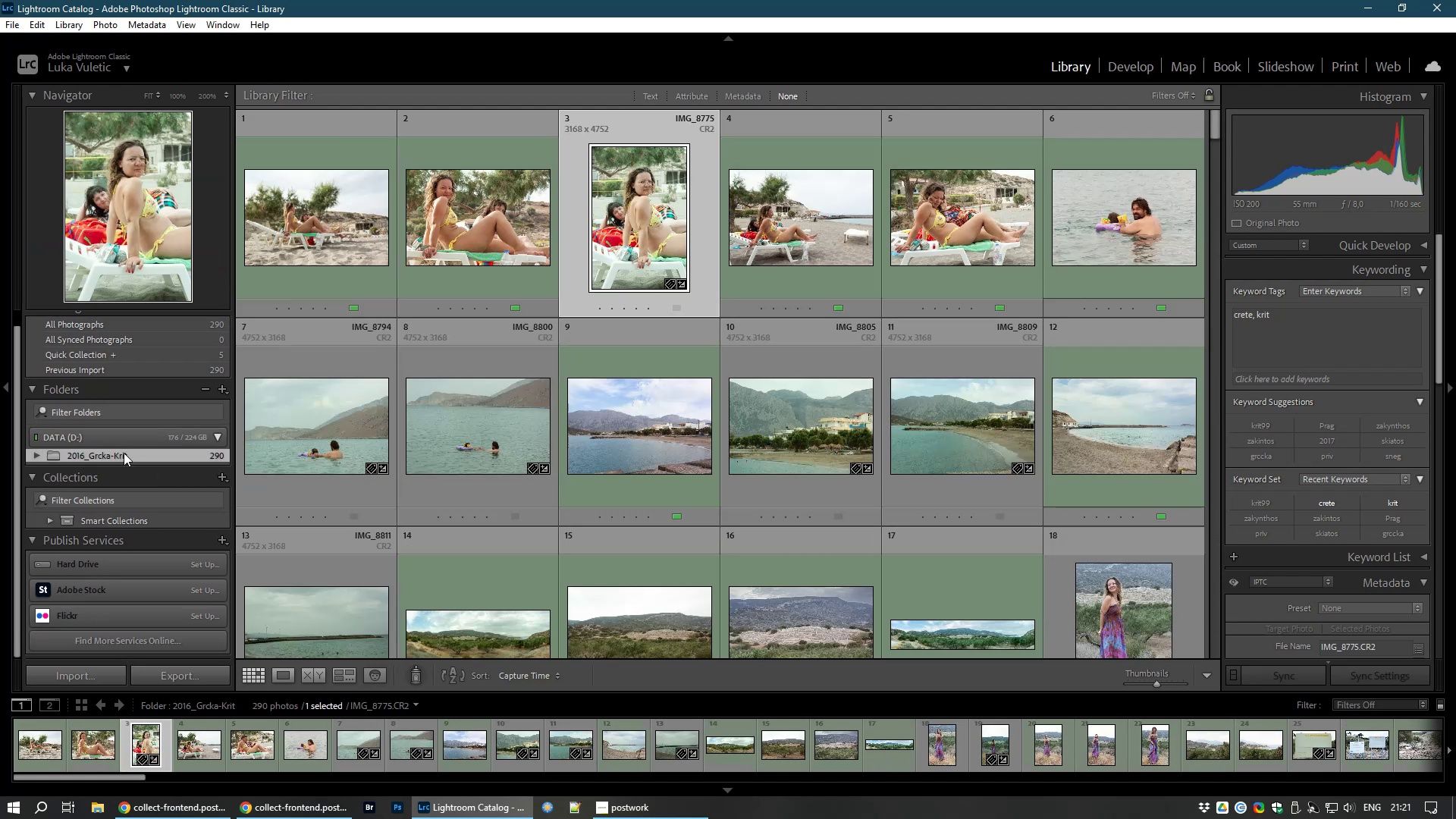 
right_click([124, 453])
 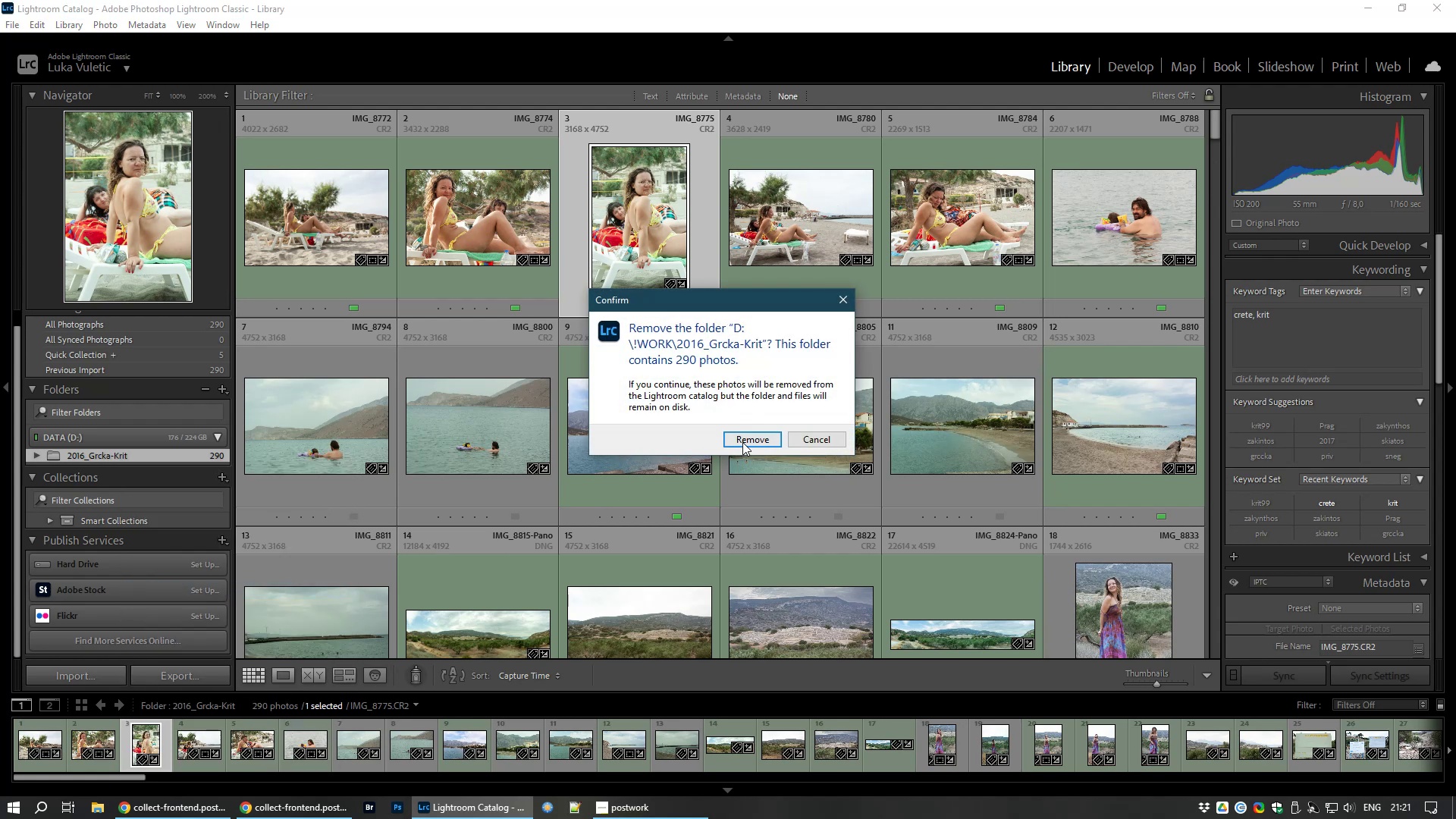 
left_click([743, 440])
 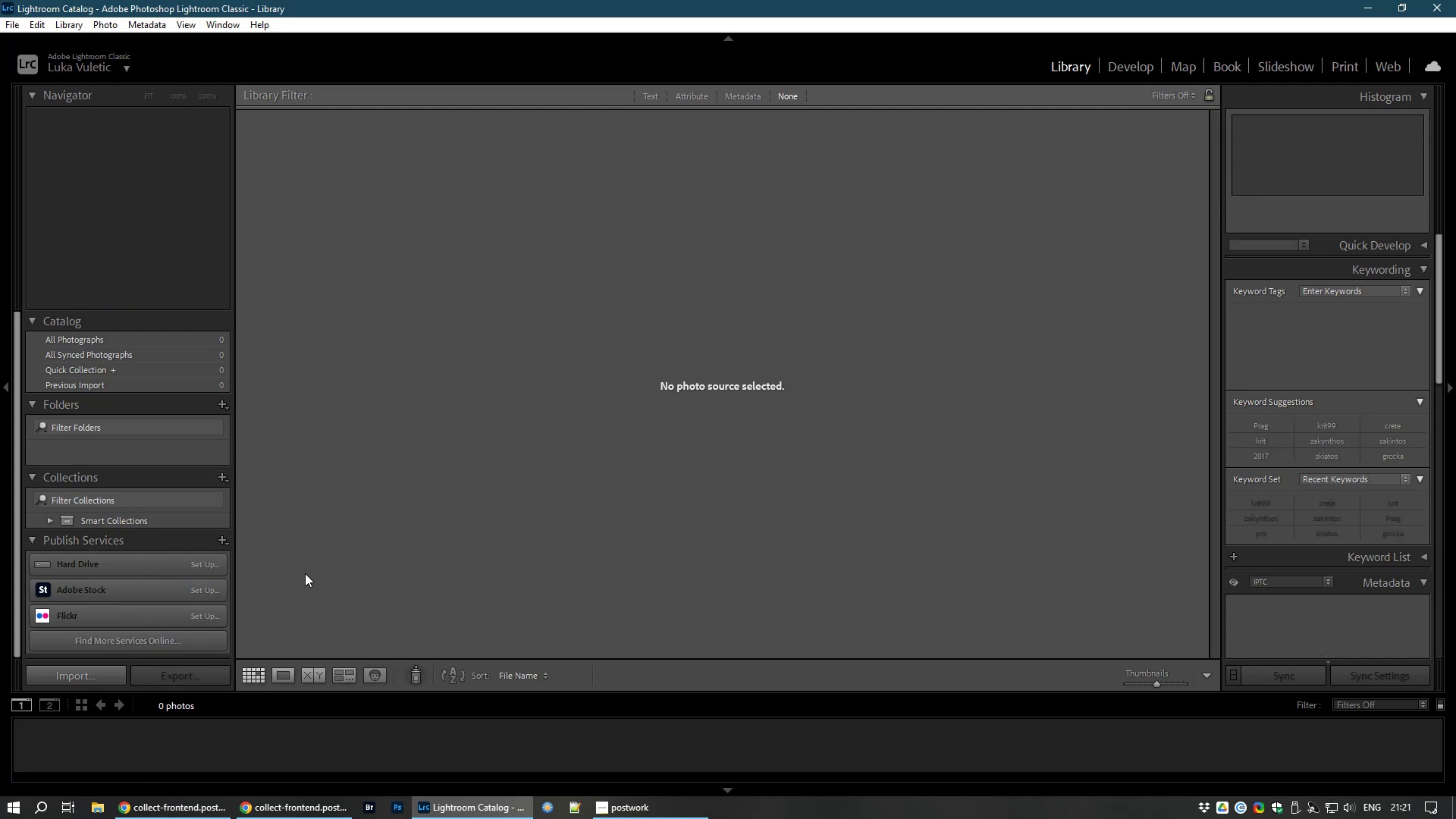 
left_click([80, 683])
 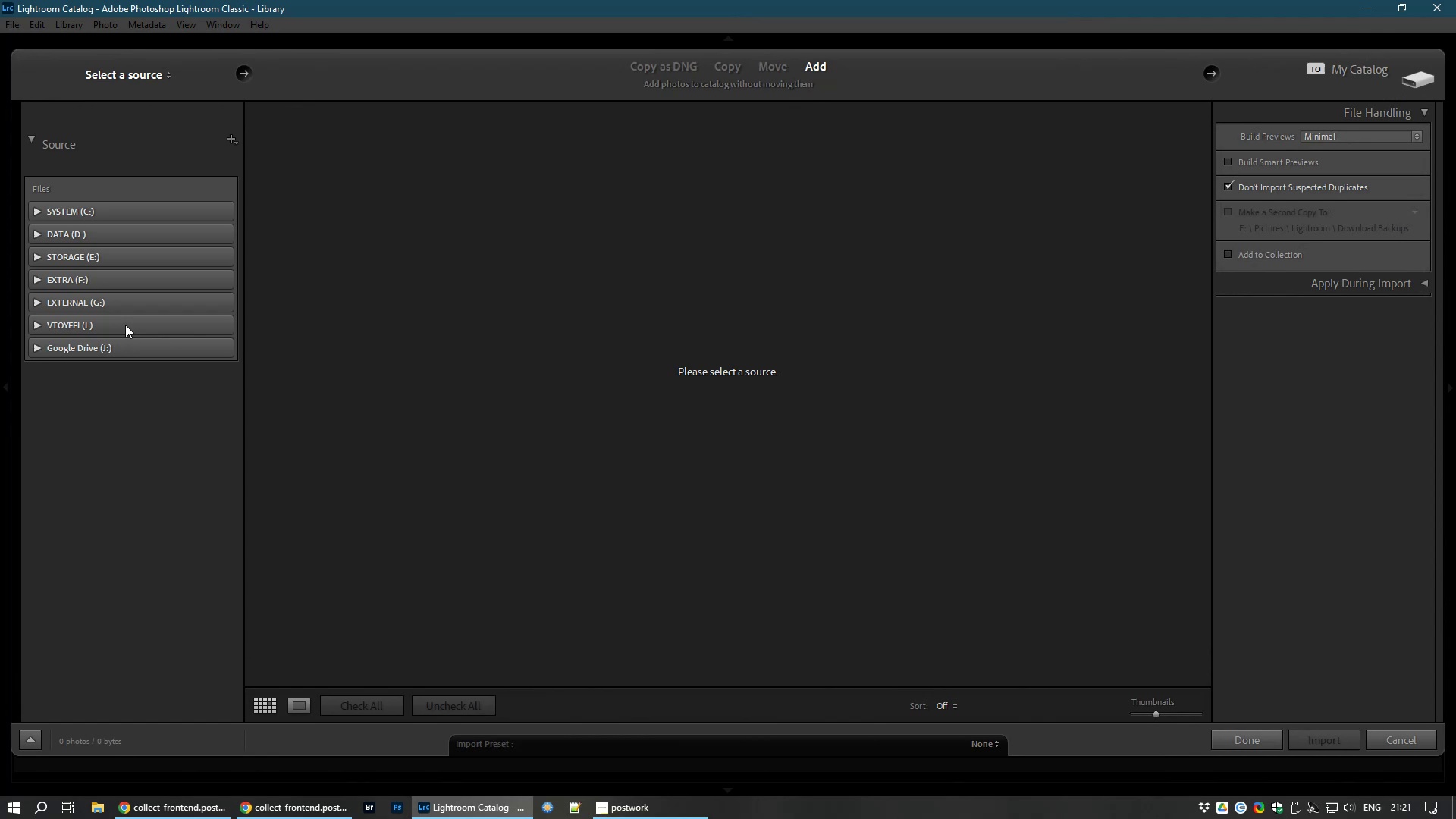 
left_click([39, 233])
 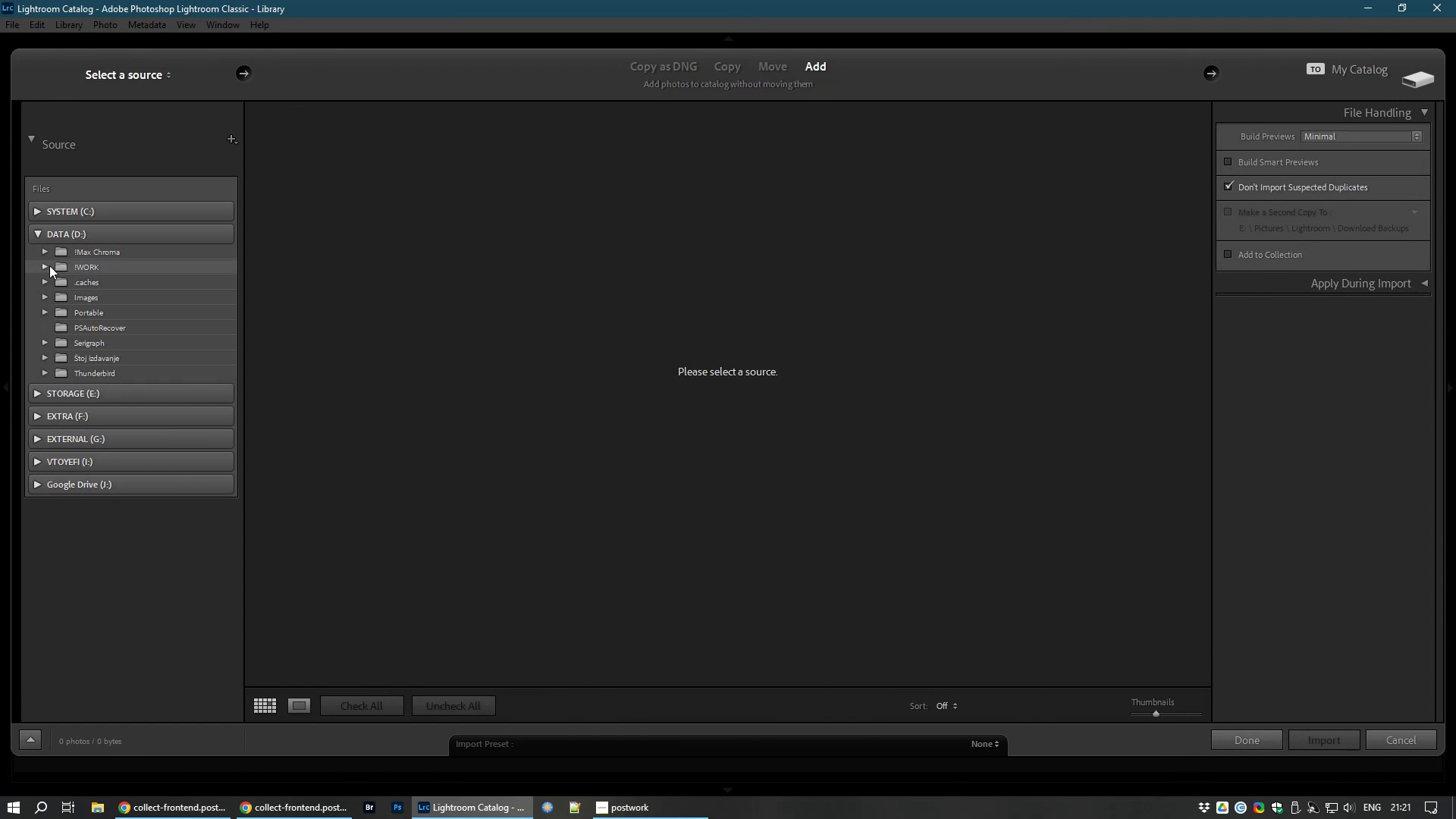 
left_click([46, 268])
 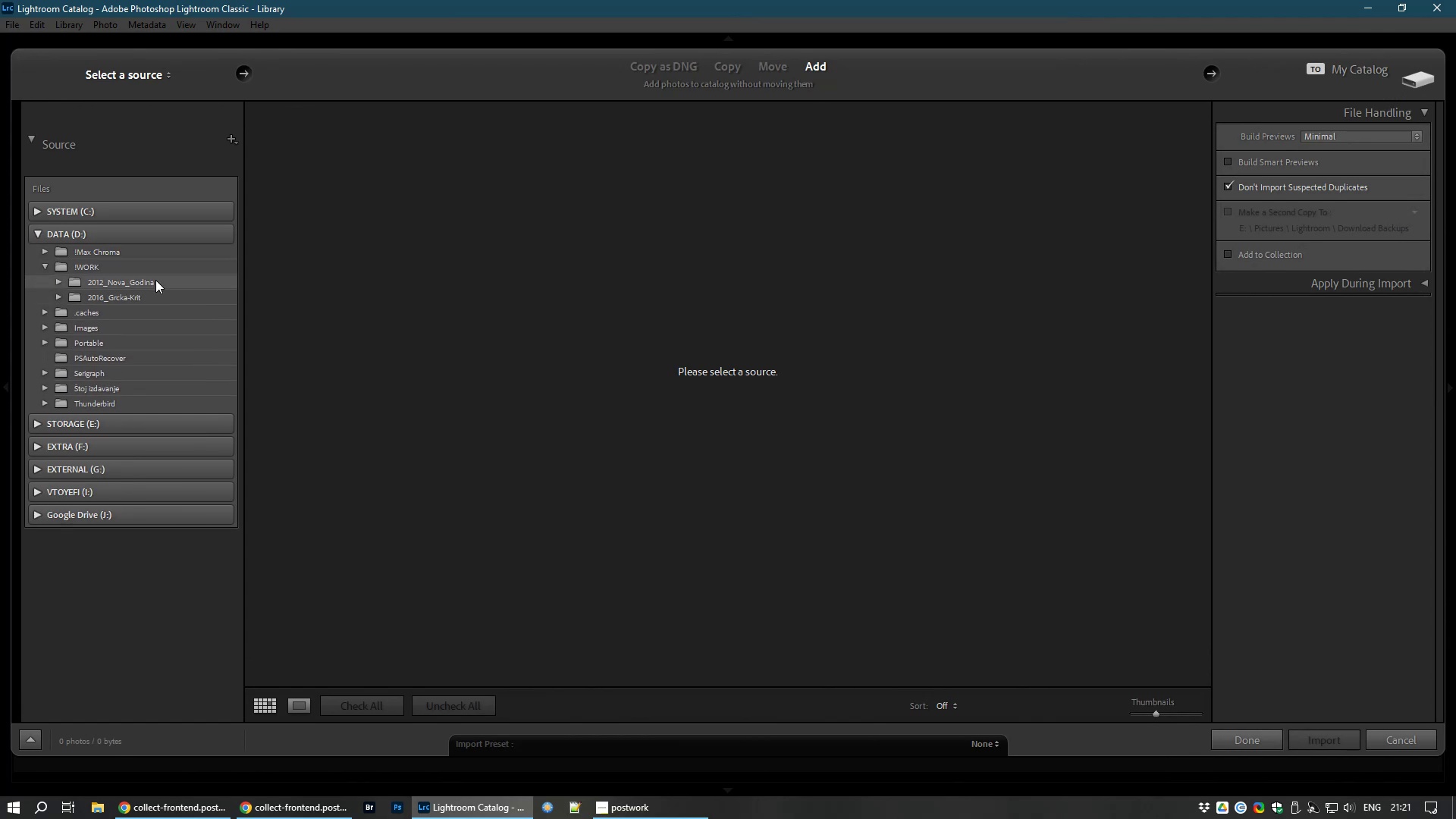 
left_click([155, 286])
 